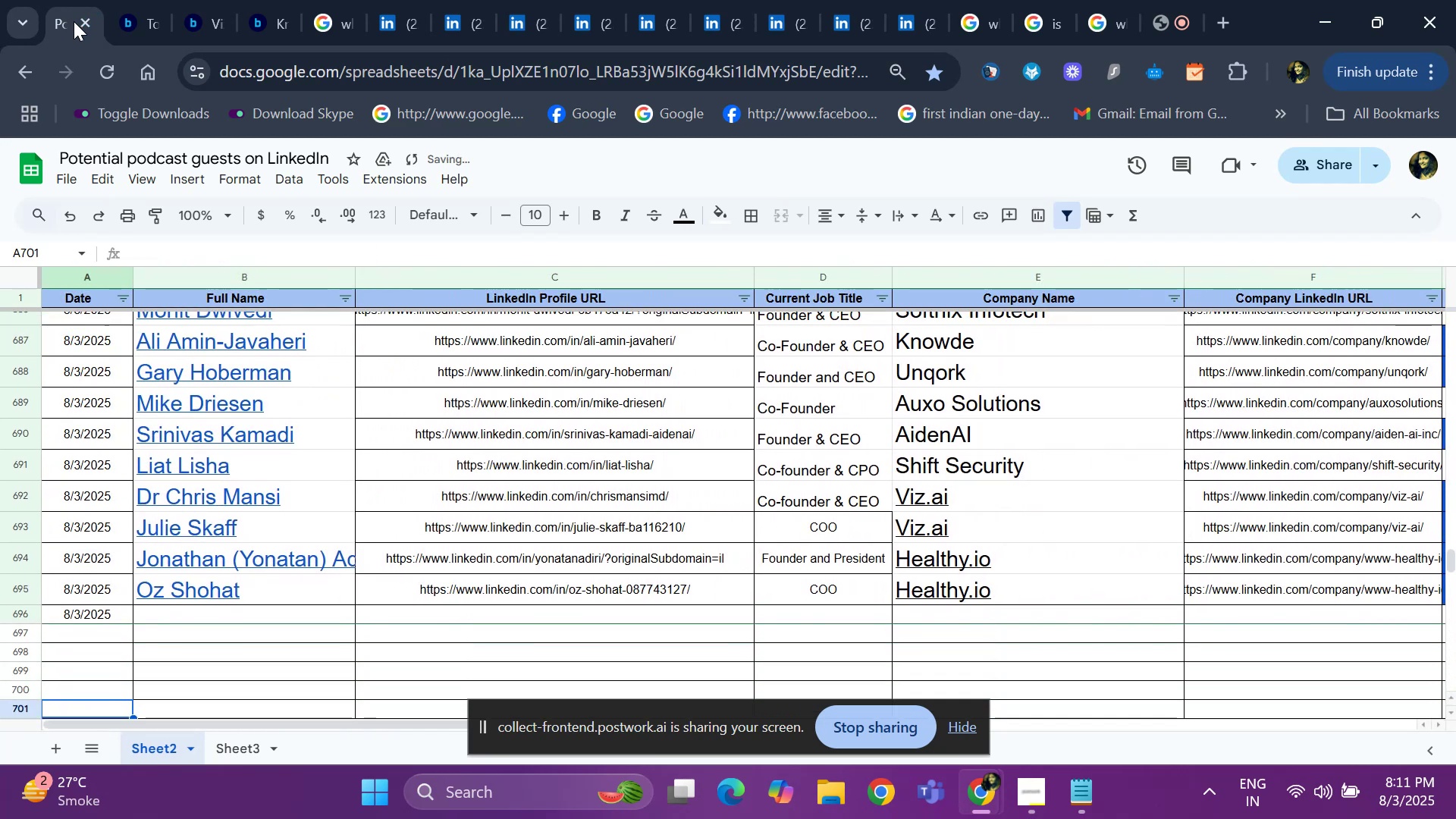 
key(ArrowDown)
 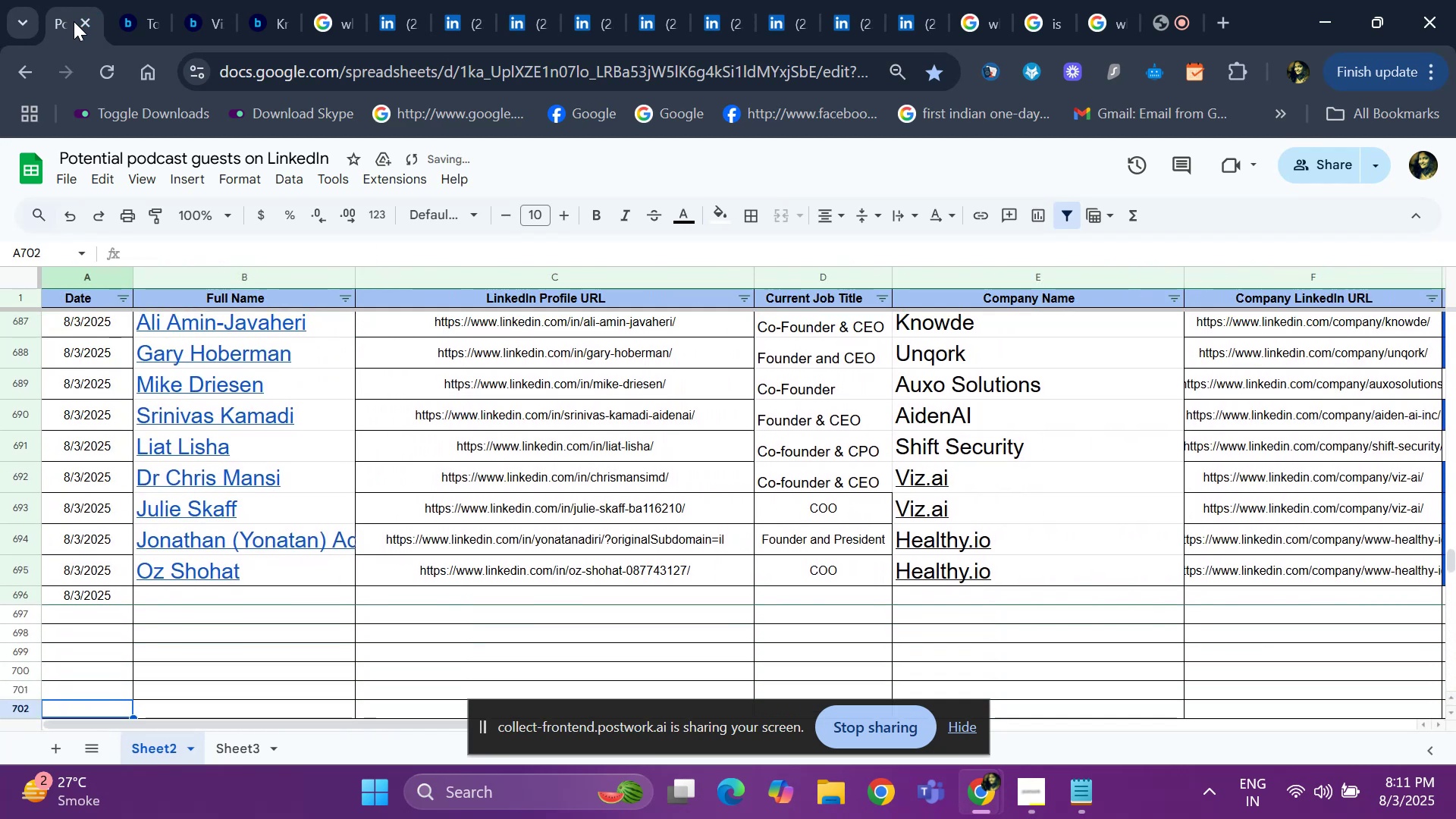 
key(ArrowDown)
 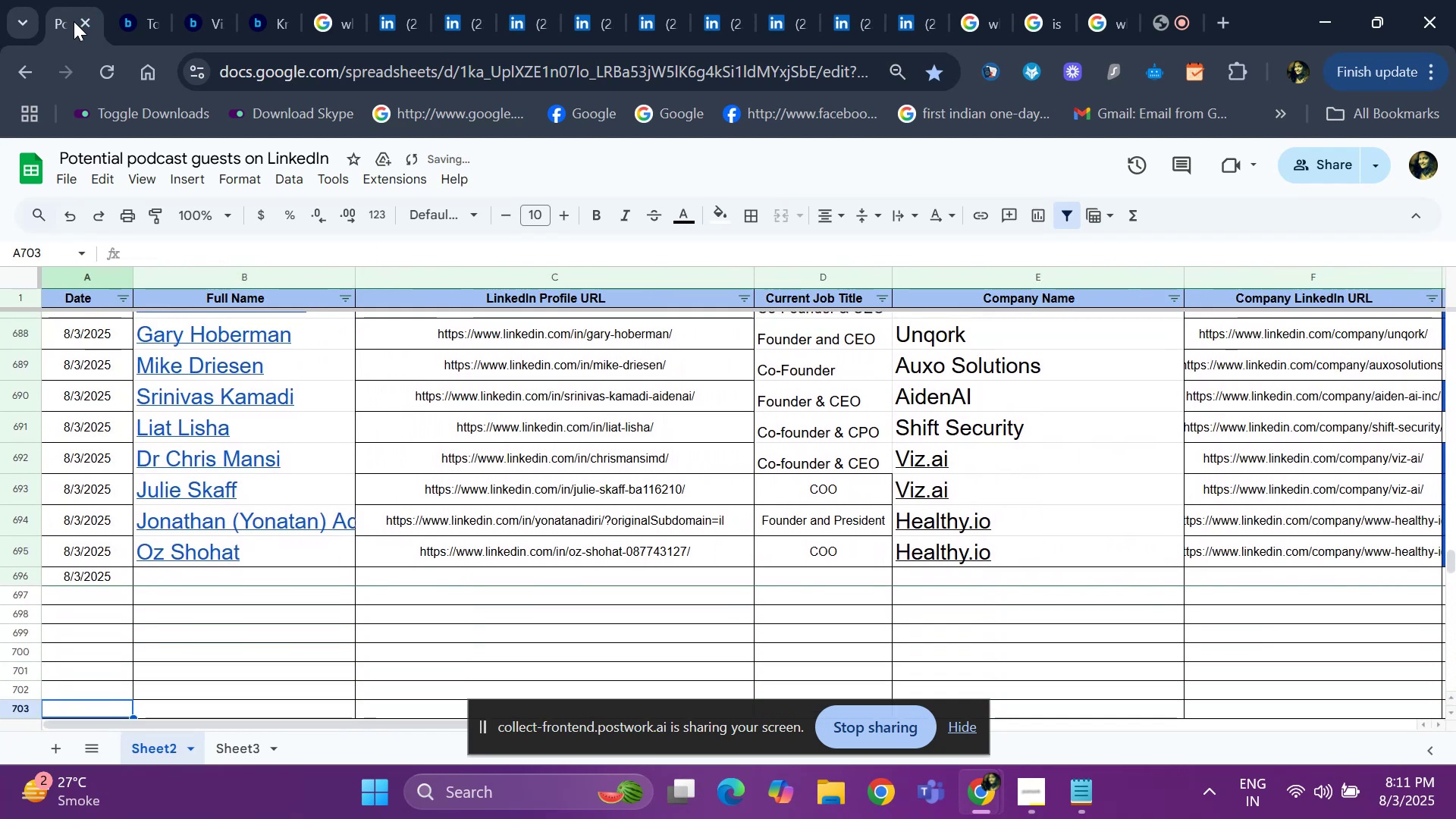 
key(ArrowUp)
 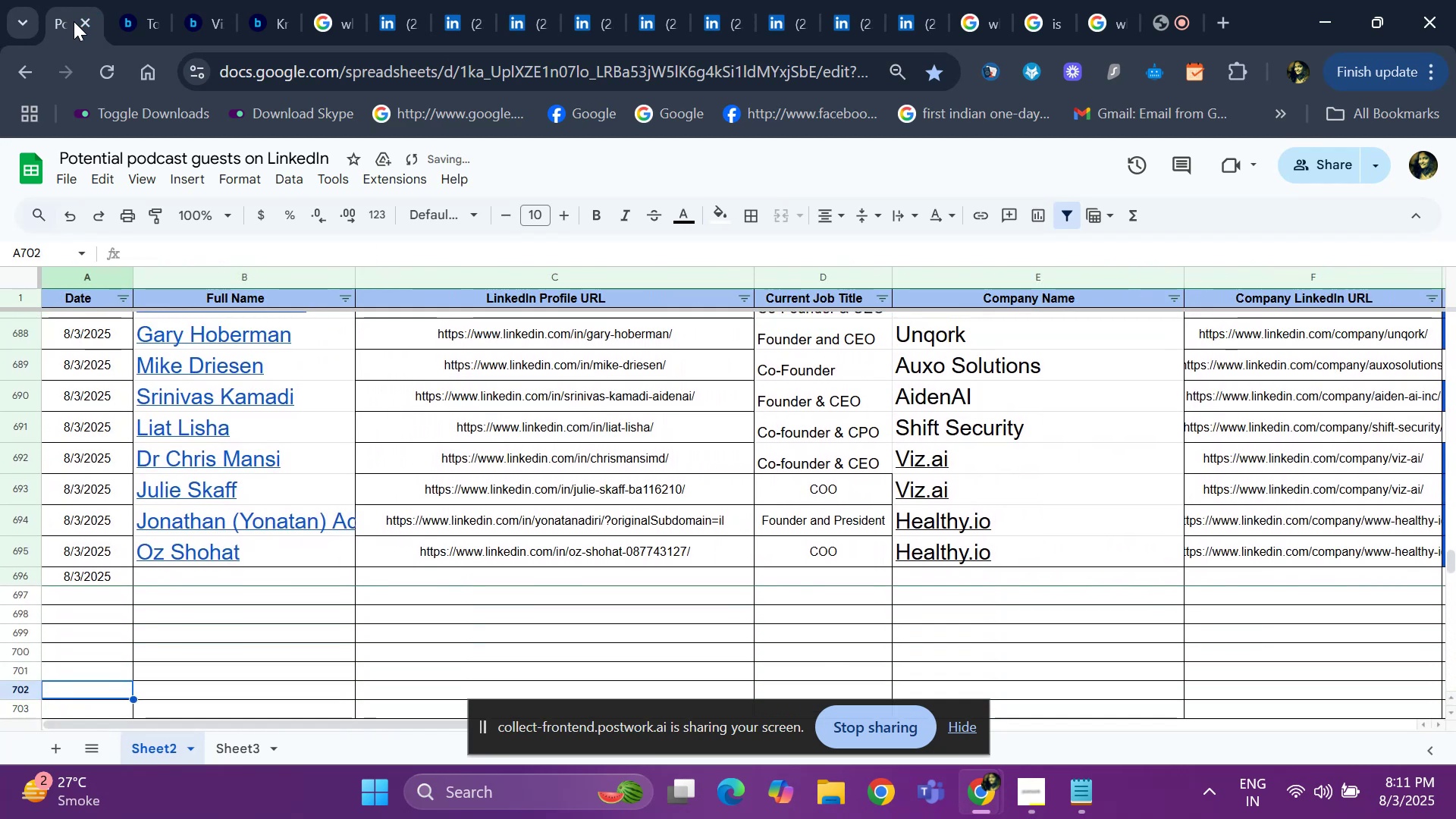 
key(ArrowUp)
 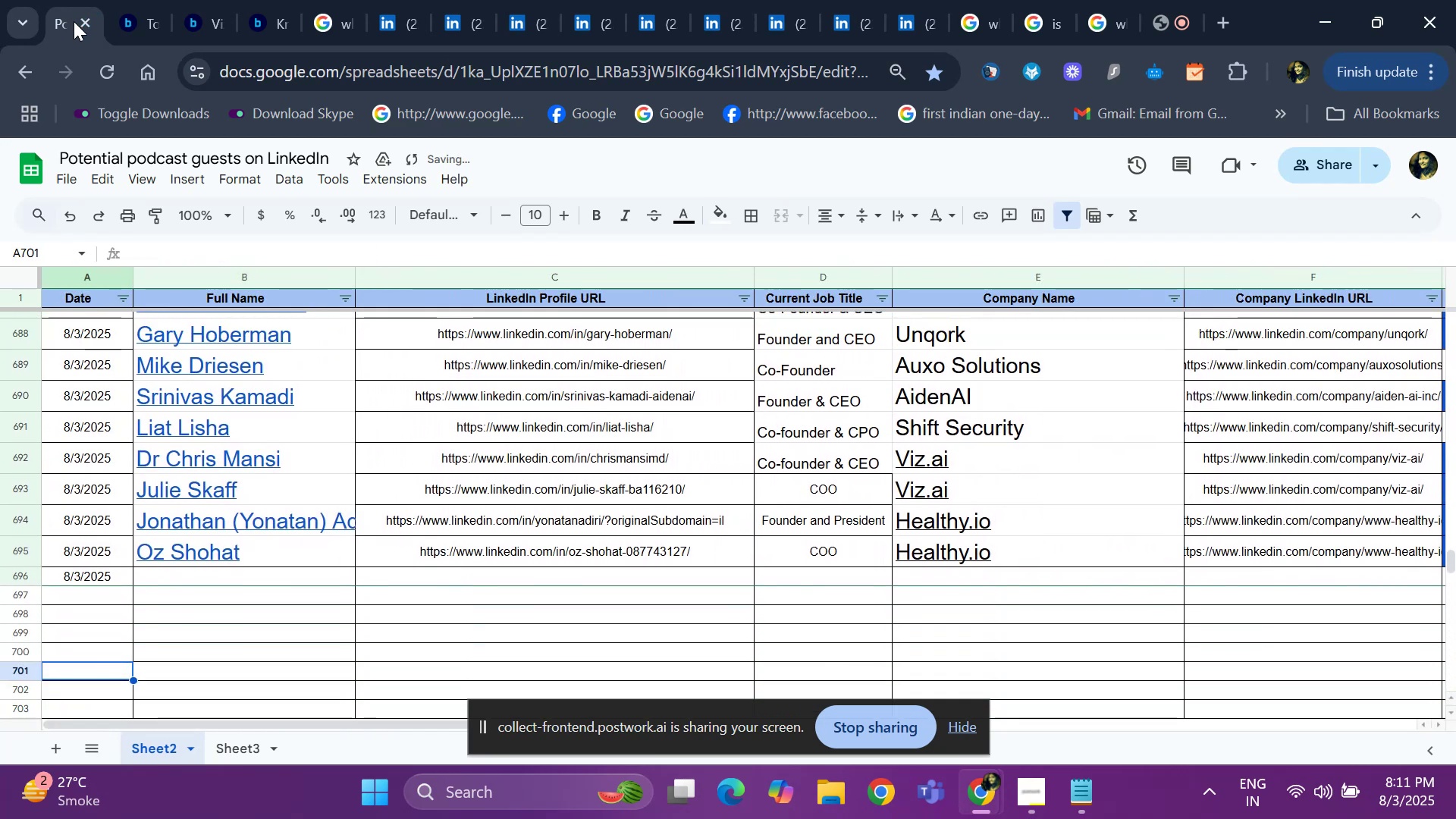 
key(ArrowUp)
 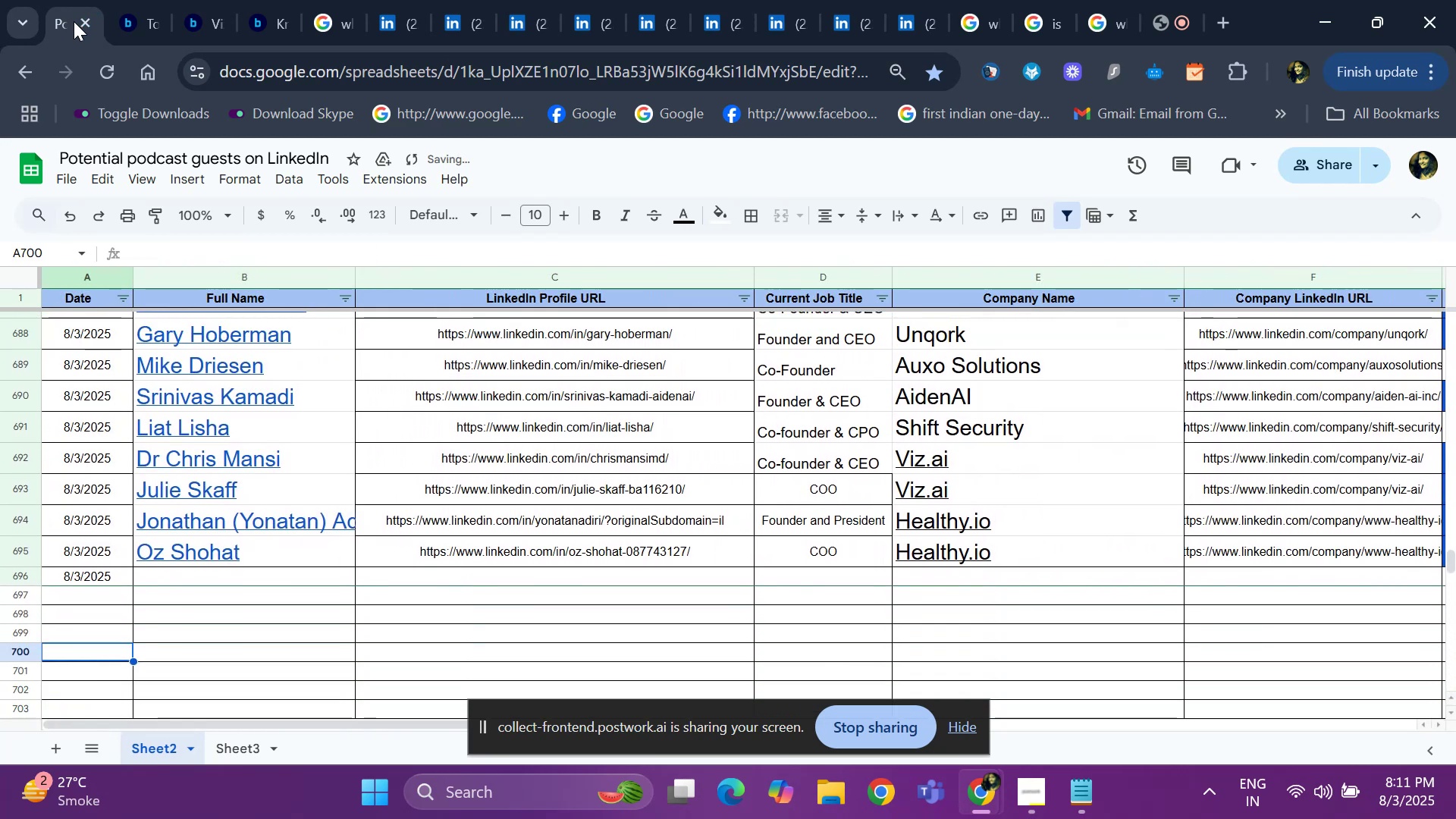 
key(ArrowUp)
 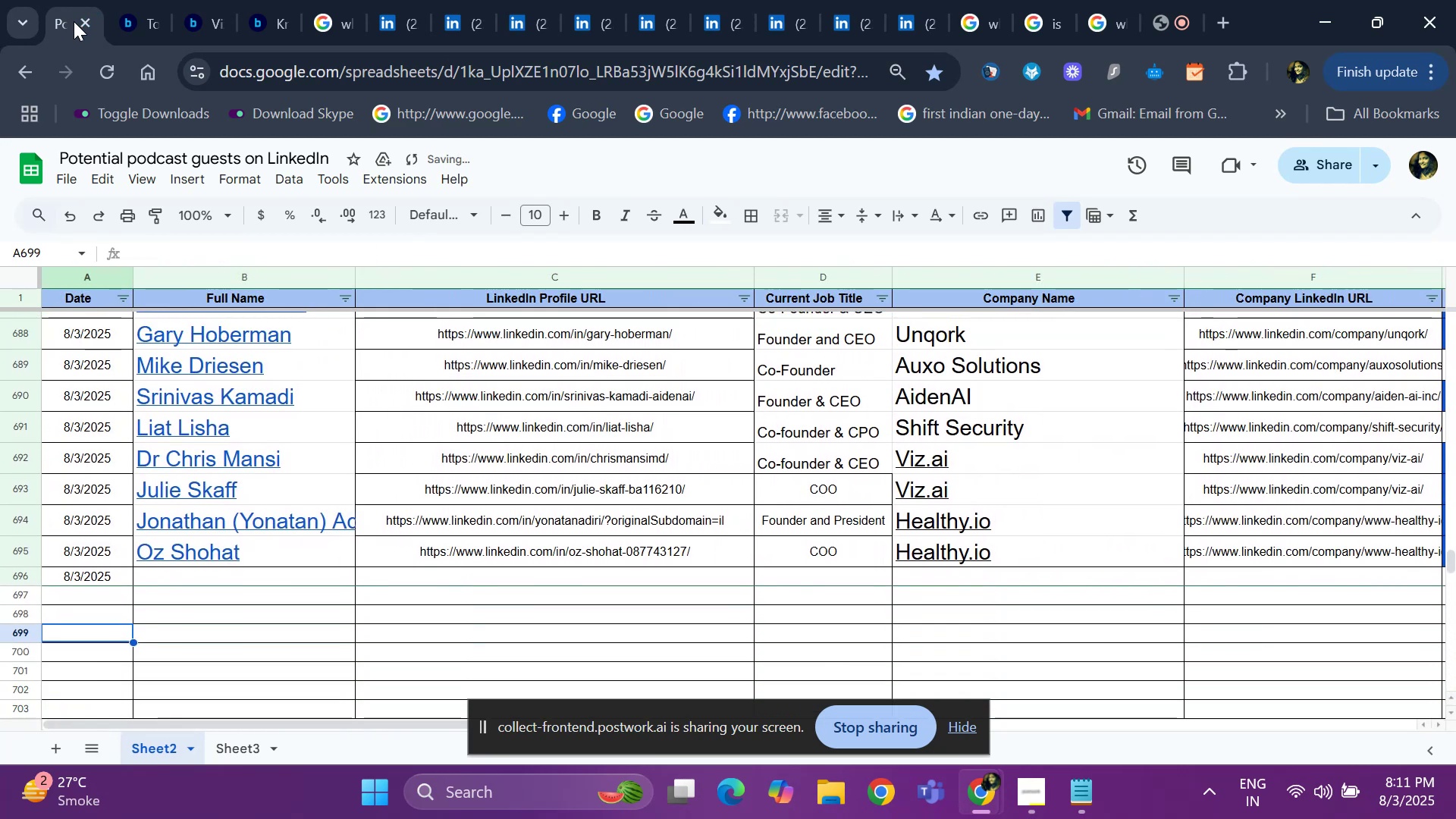 
key(ArrowUp)
 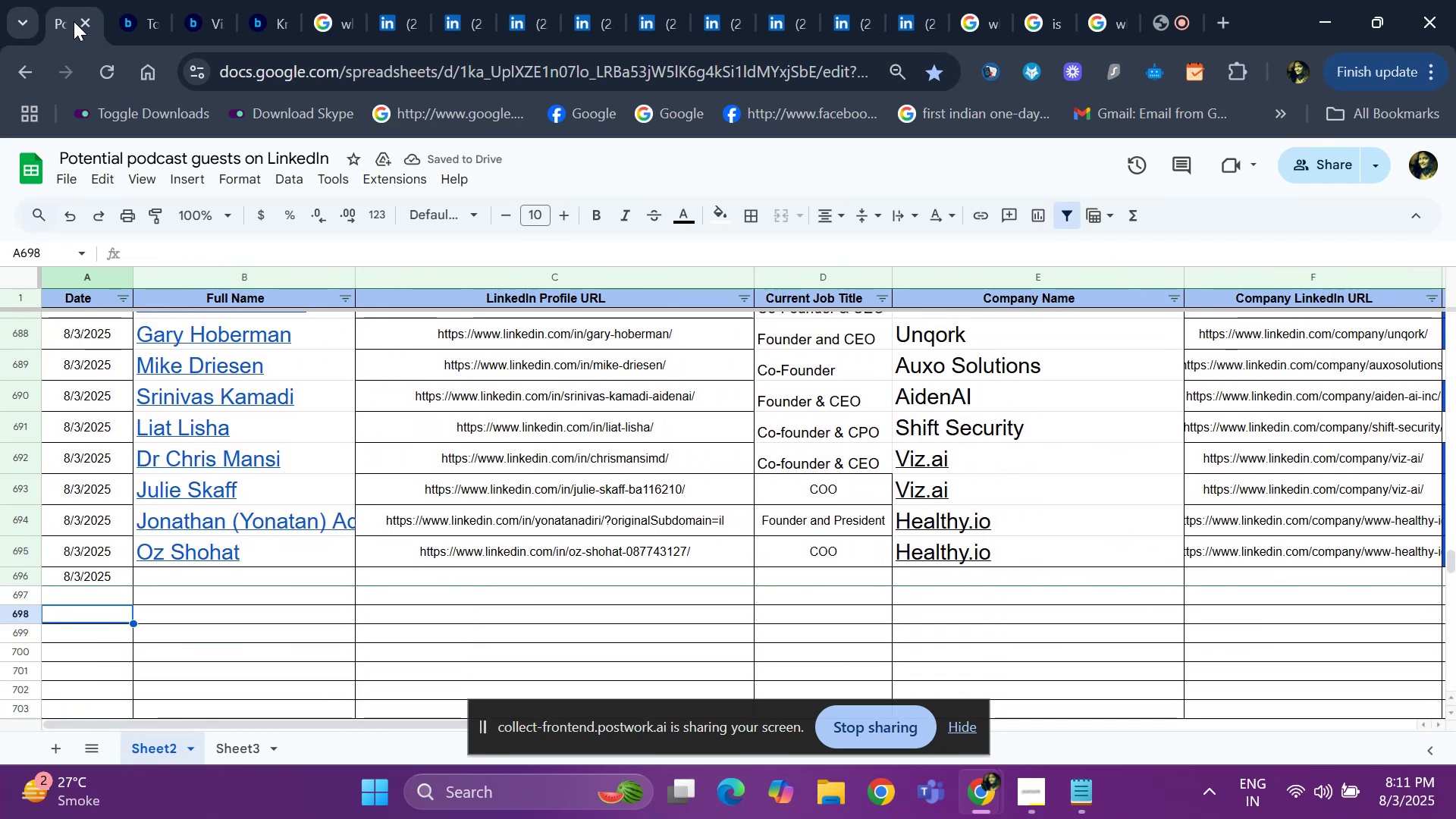 
key(ArrowUp)
 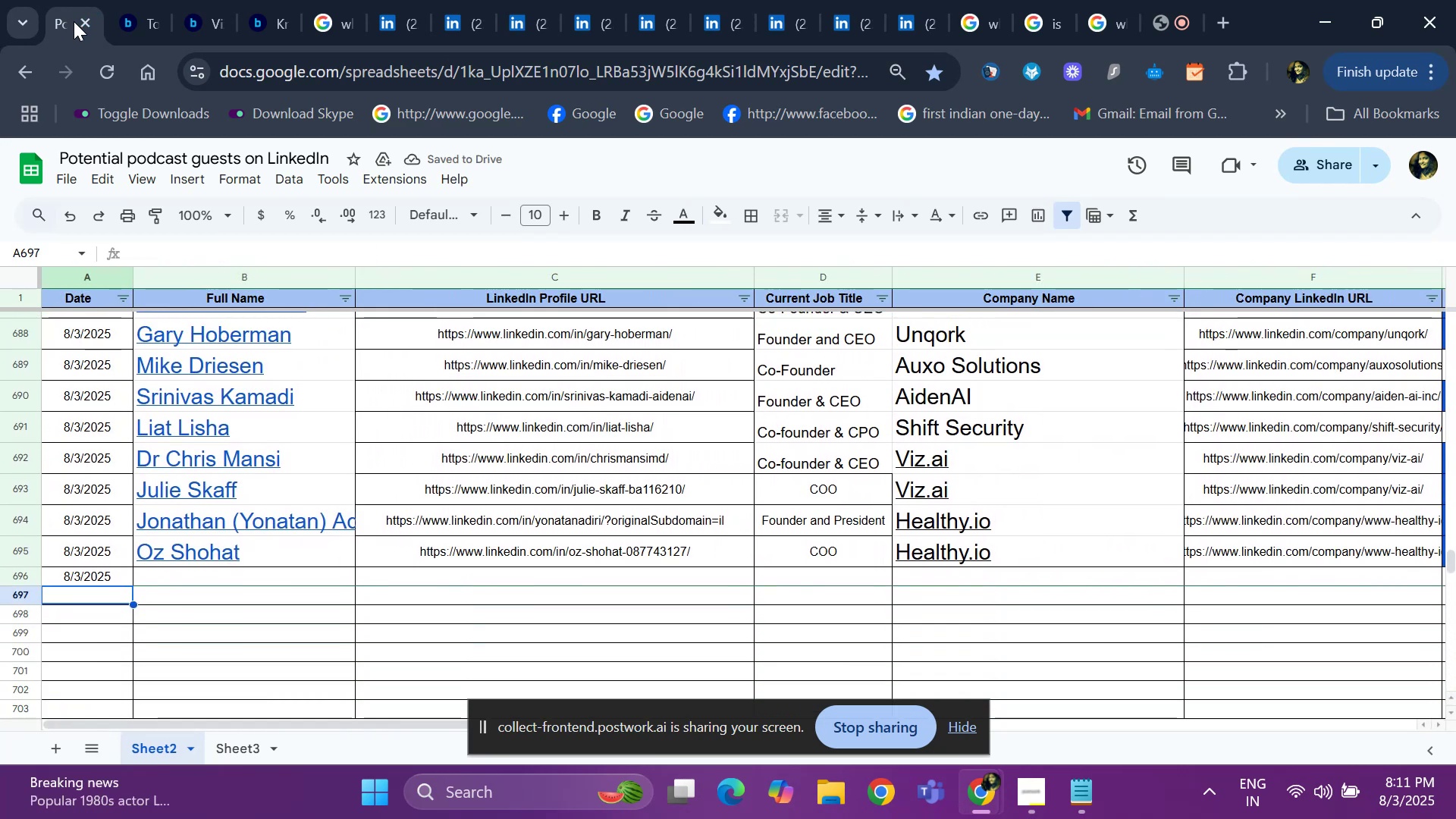 
key(ArrowUp)
 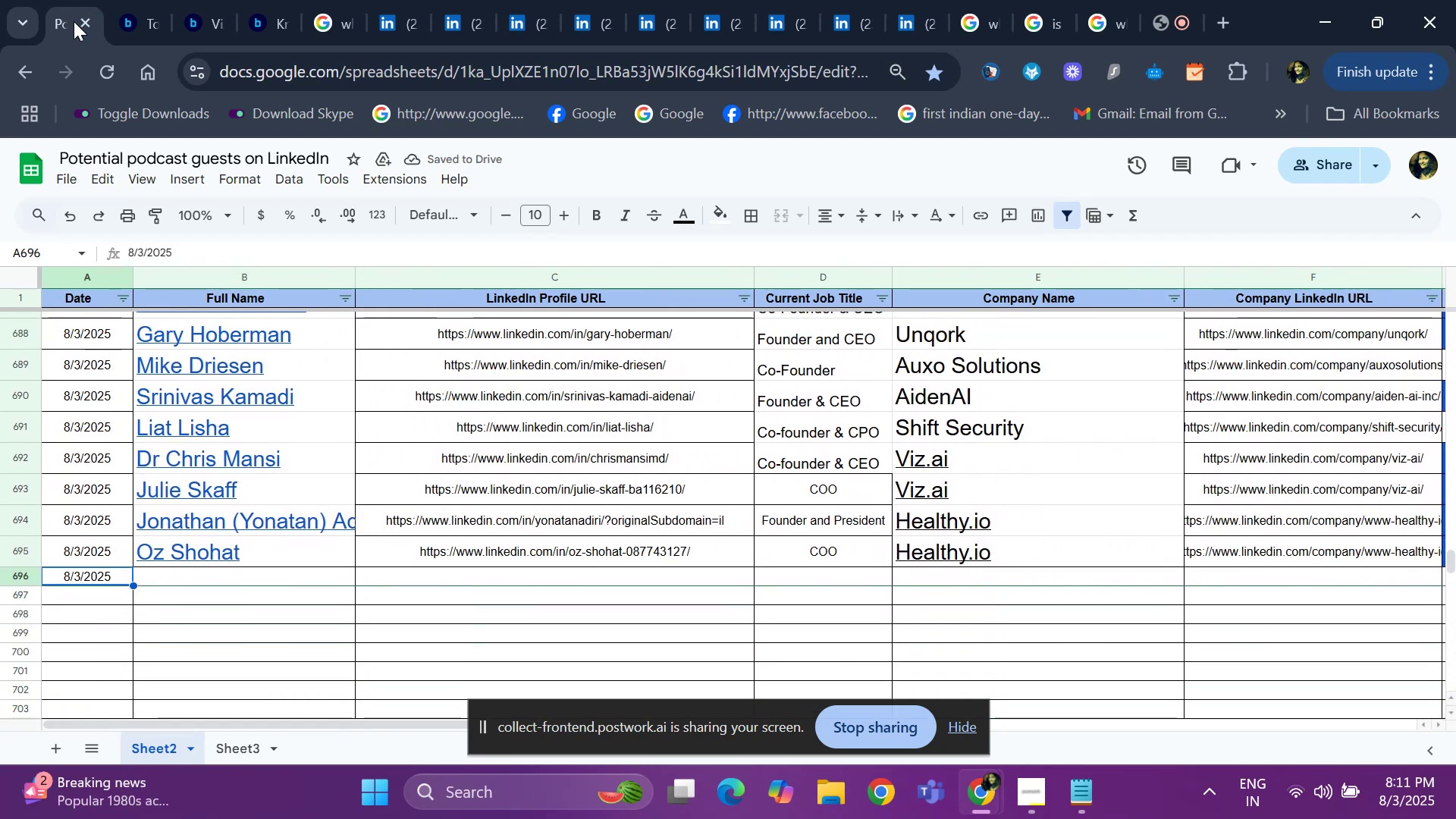 
key(ArrowRight)
 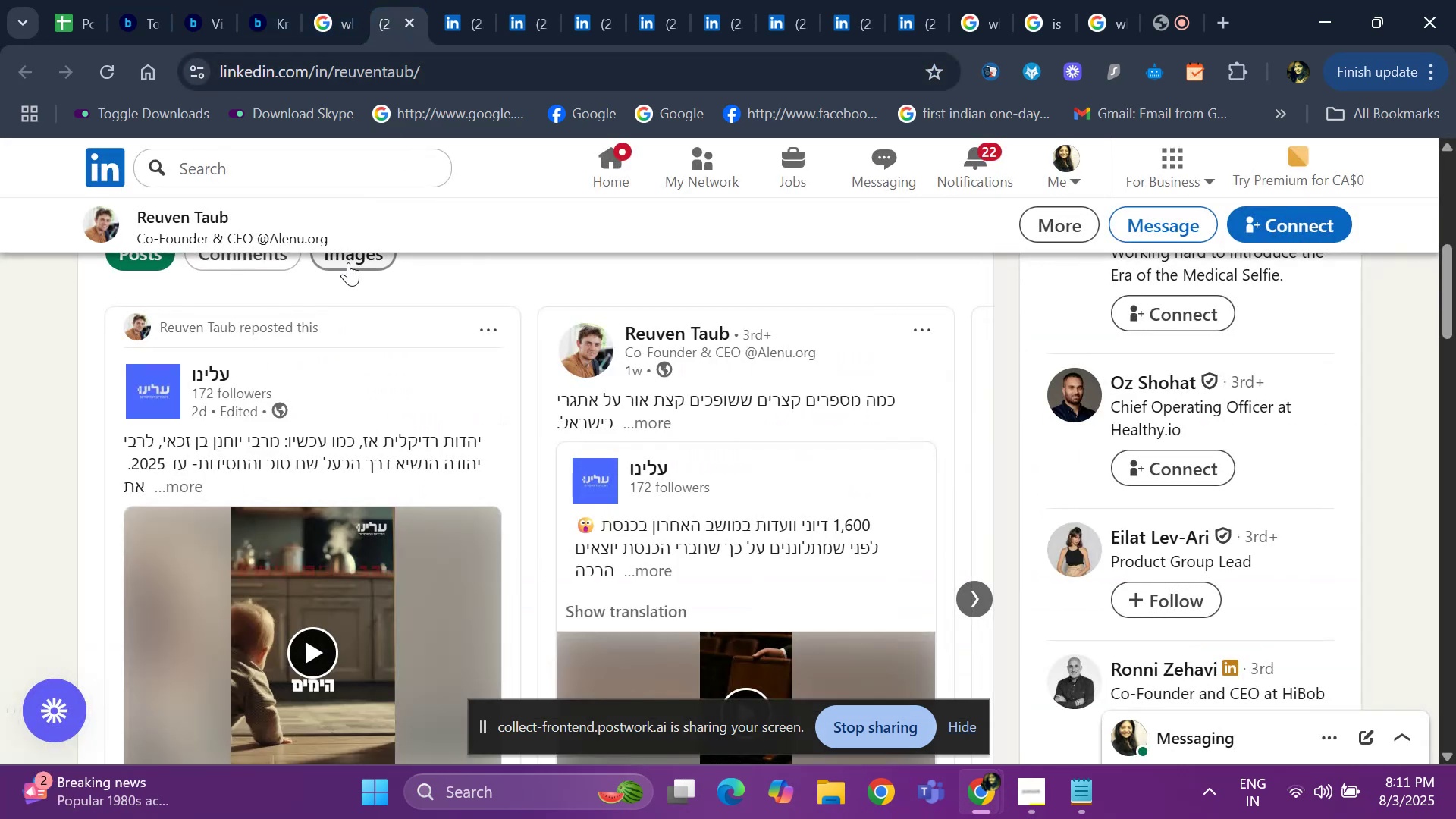 
mouse_move([387, 34])
 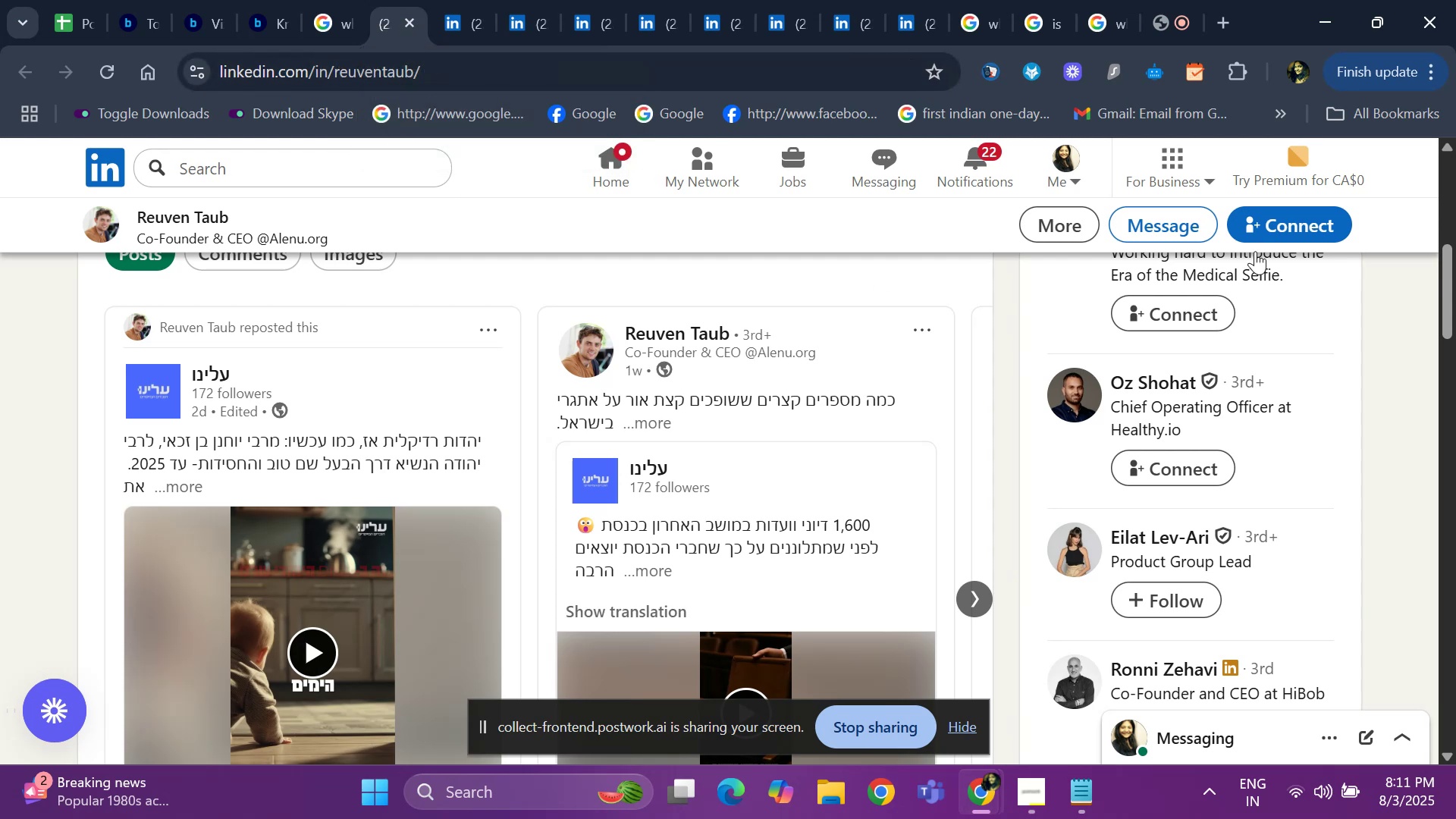 
scroll: coordinate [1035, 336], scroll_direction: up, amount: 3.0
 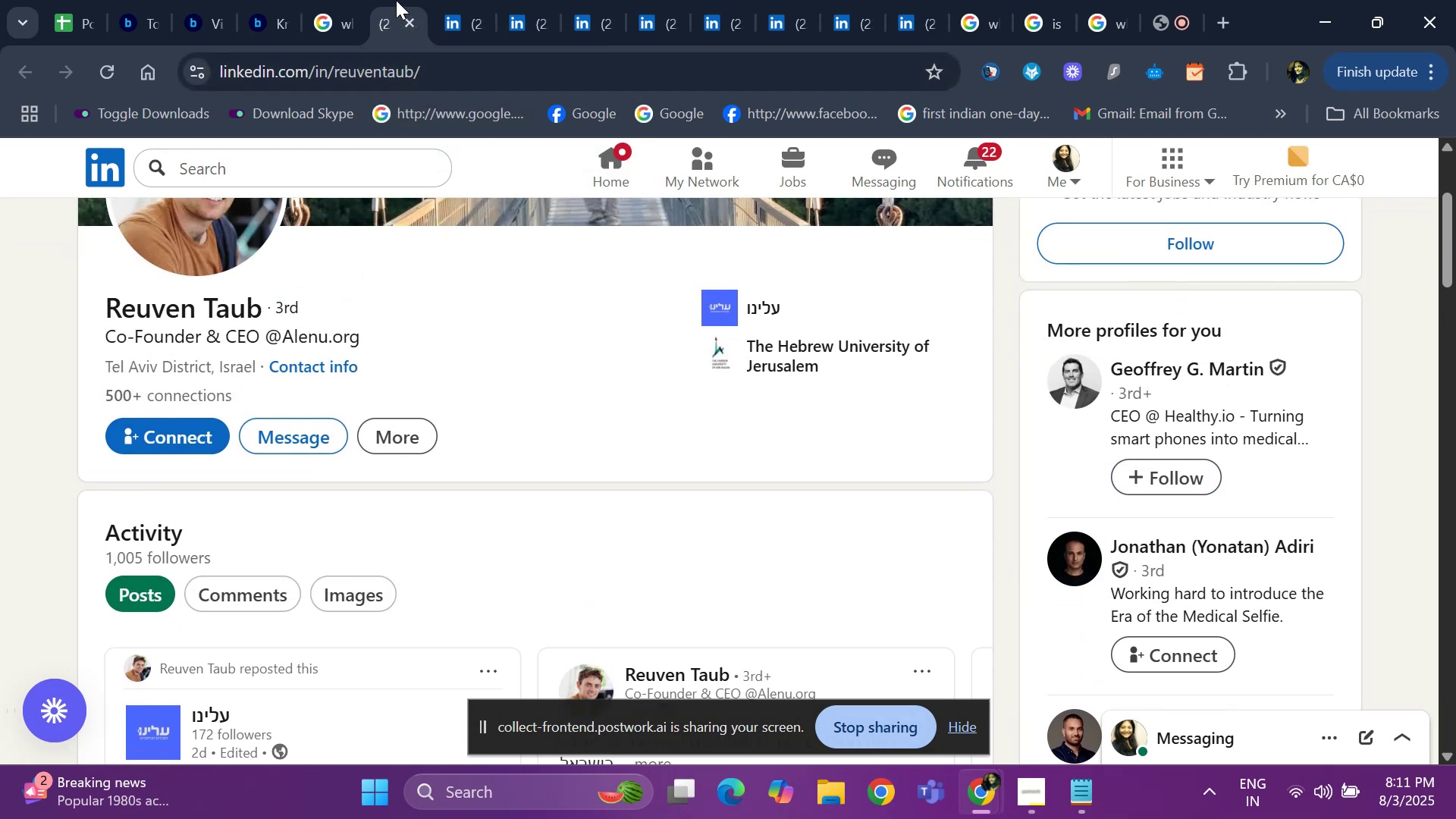 
left_click([404, 20])
 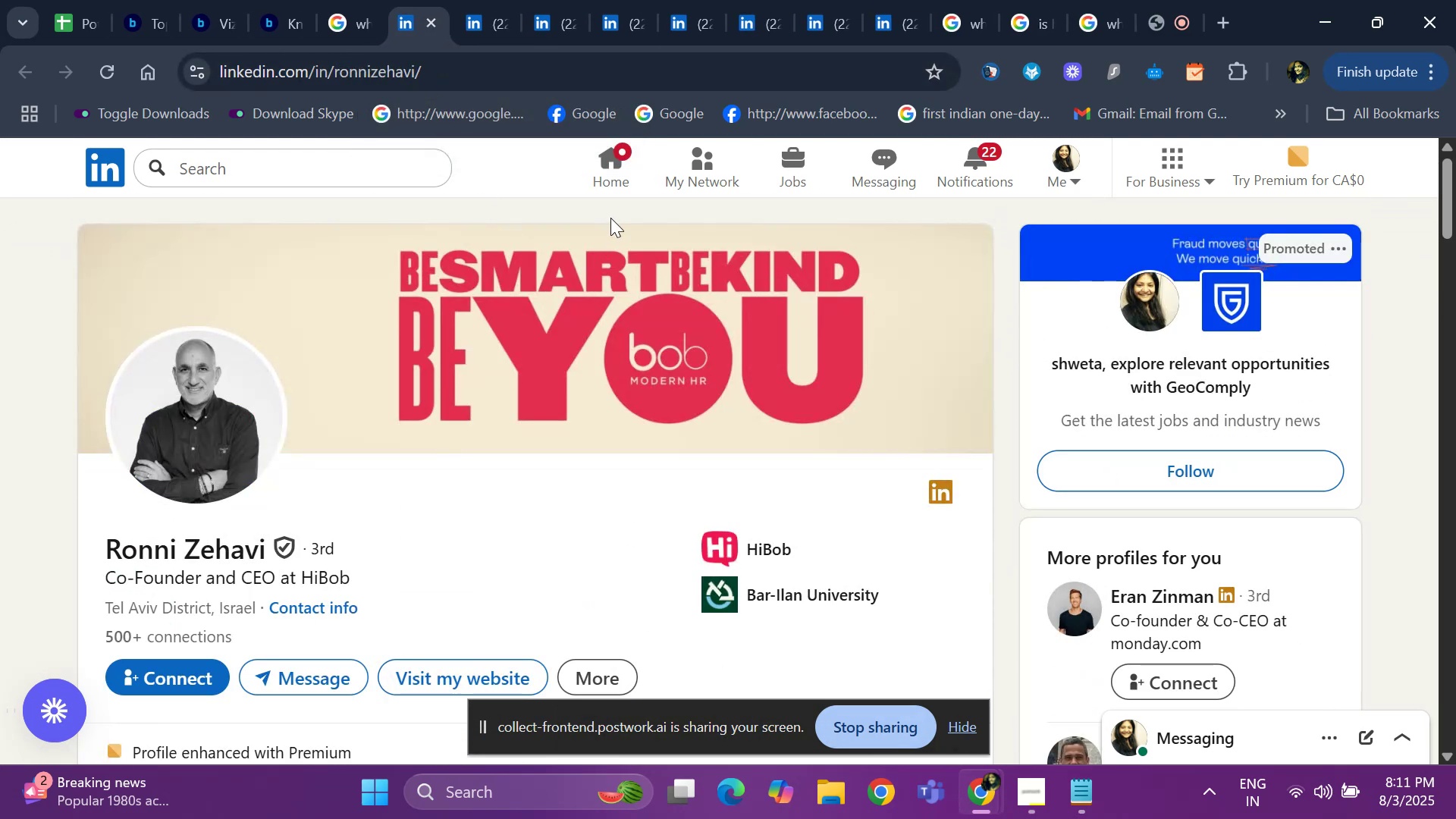 
scroll: coordinate [344, 425], scroll_direction: down, amount: 16.0
 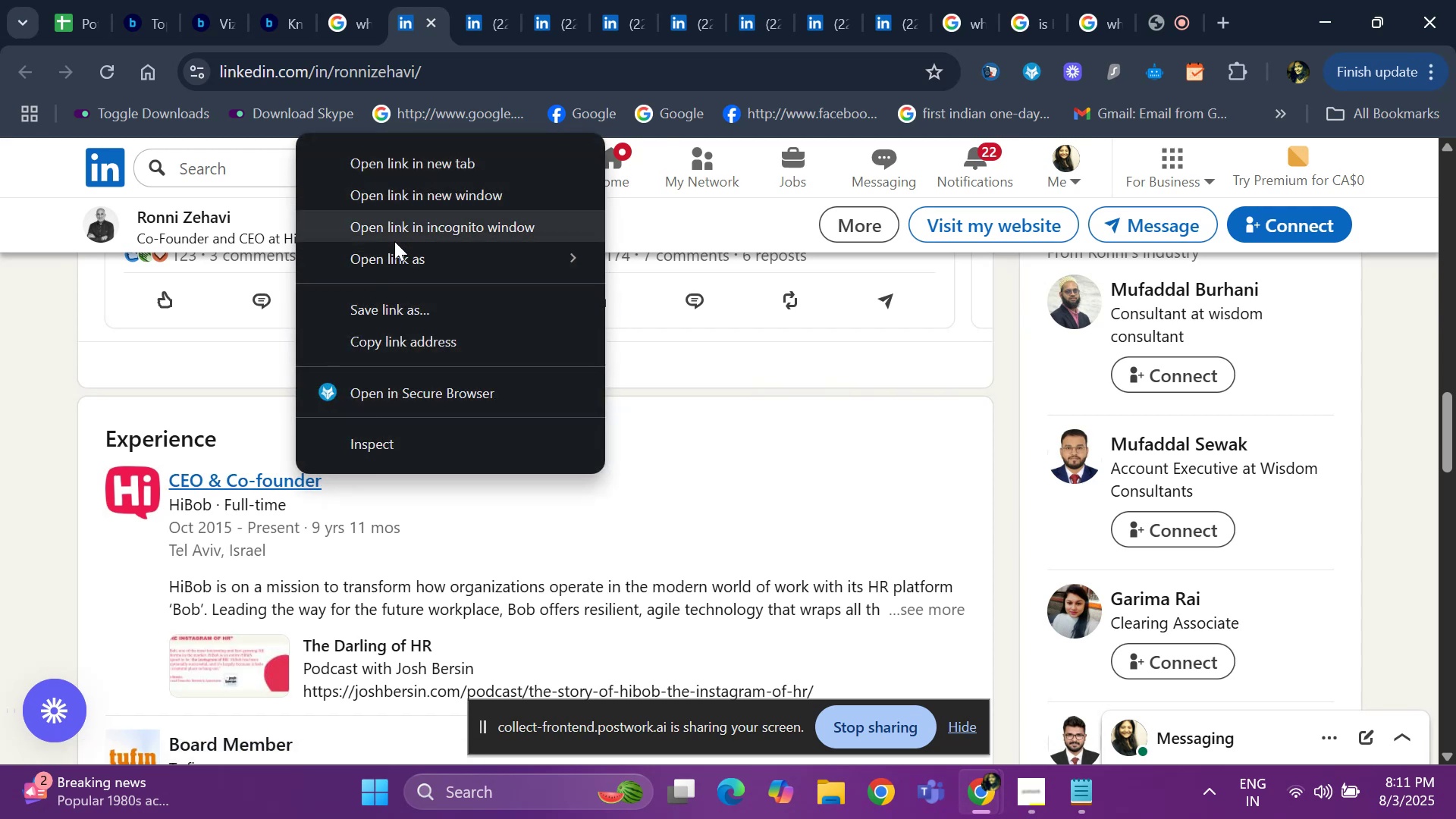 
left_click([413, 172])
 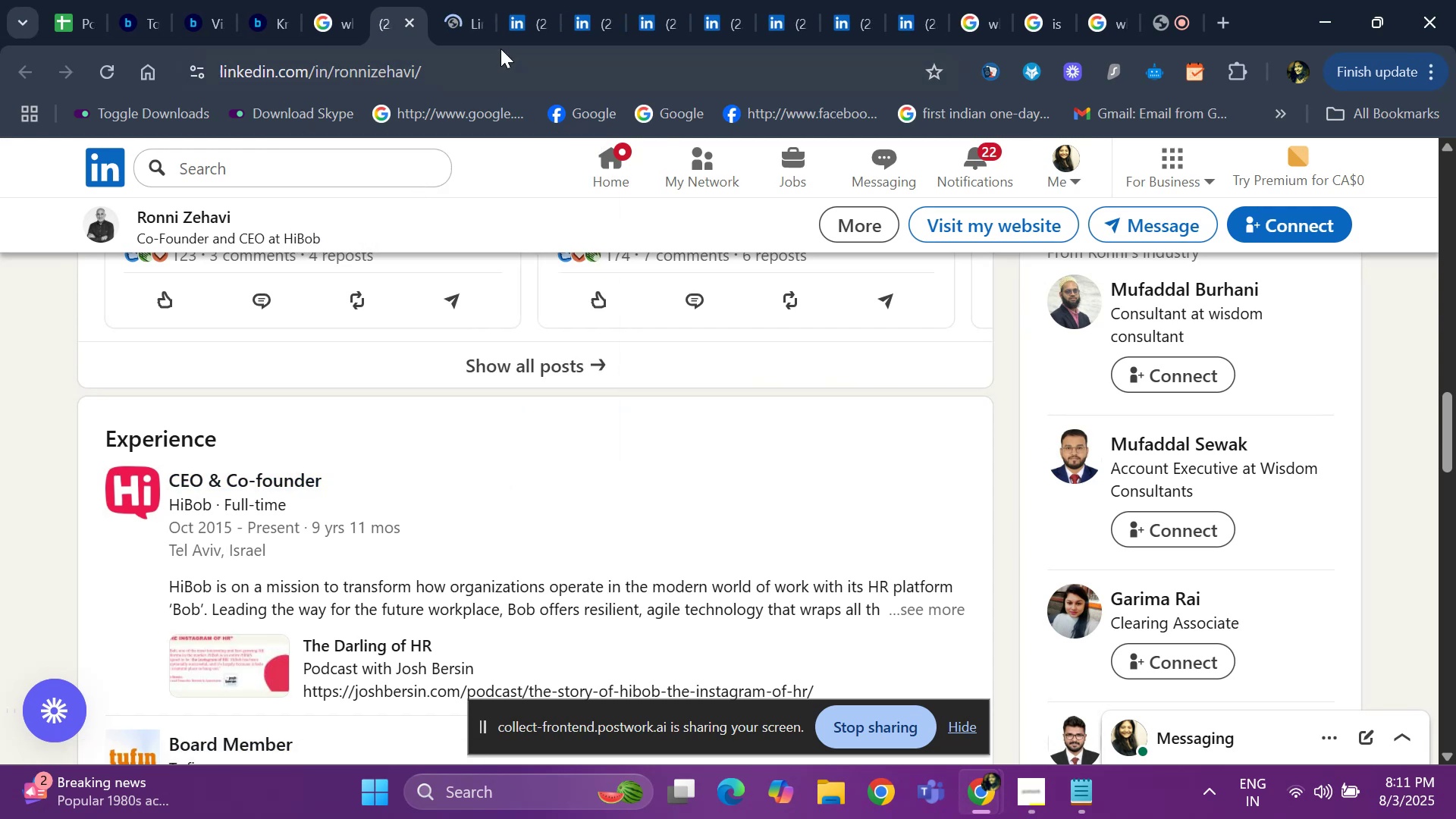 
left_click([456, 26])
 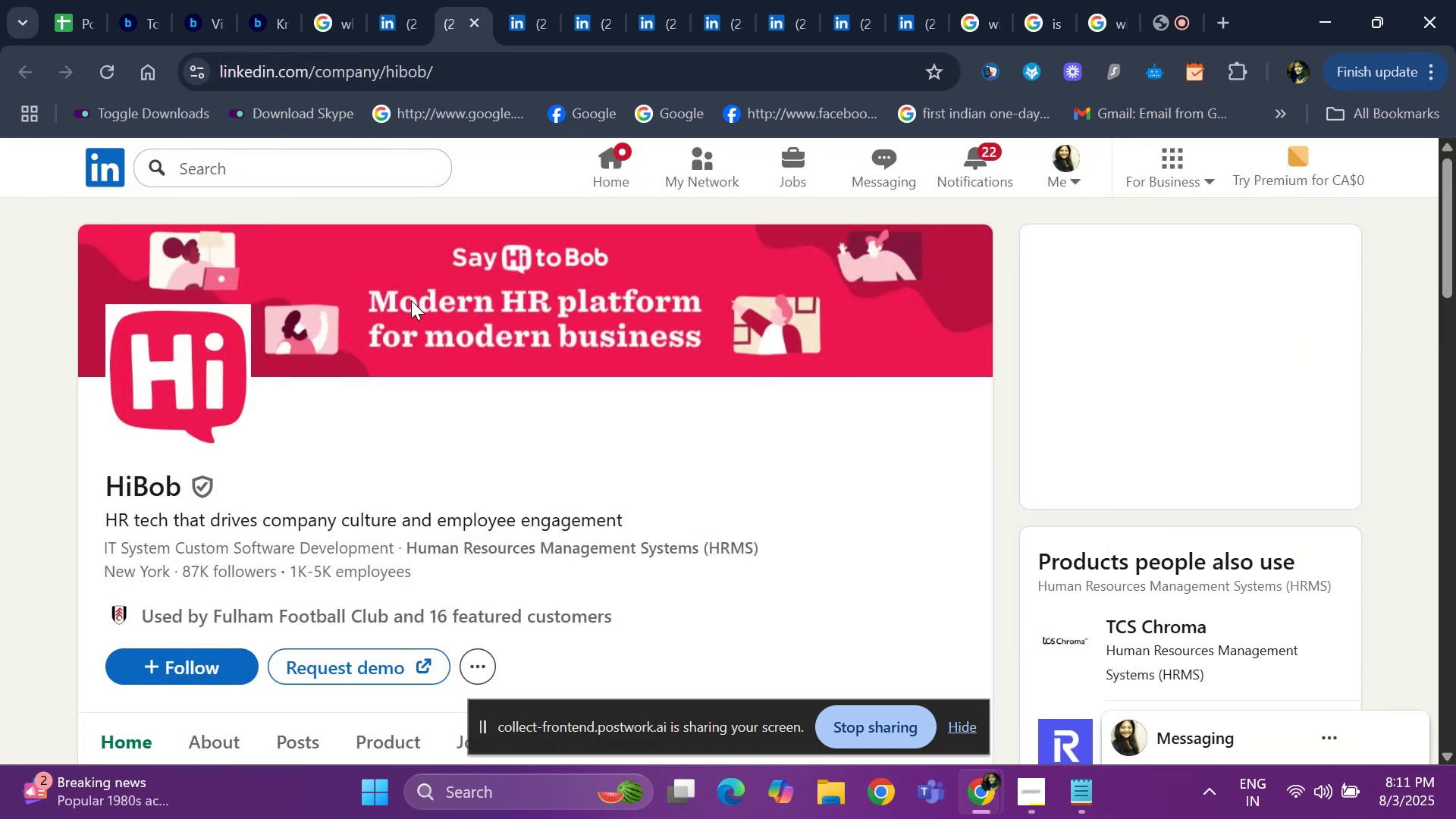 
left_click([476, 29])
 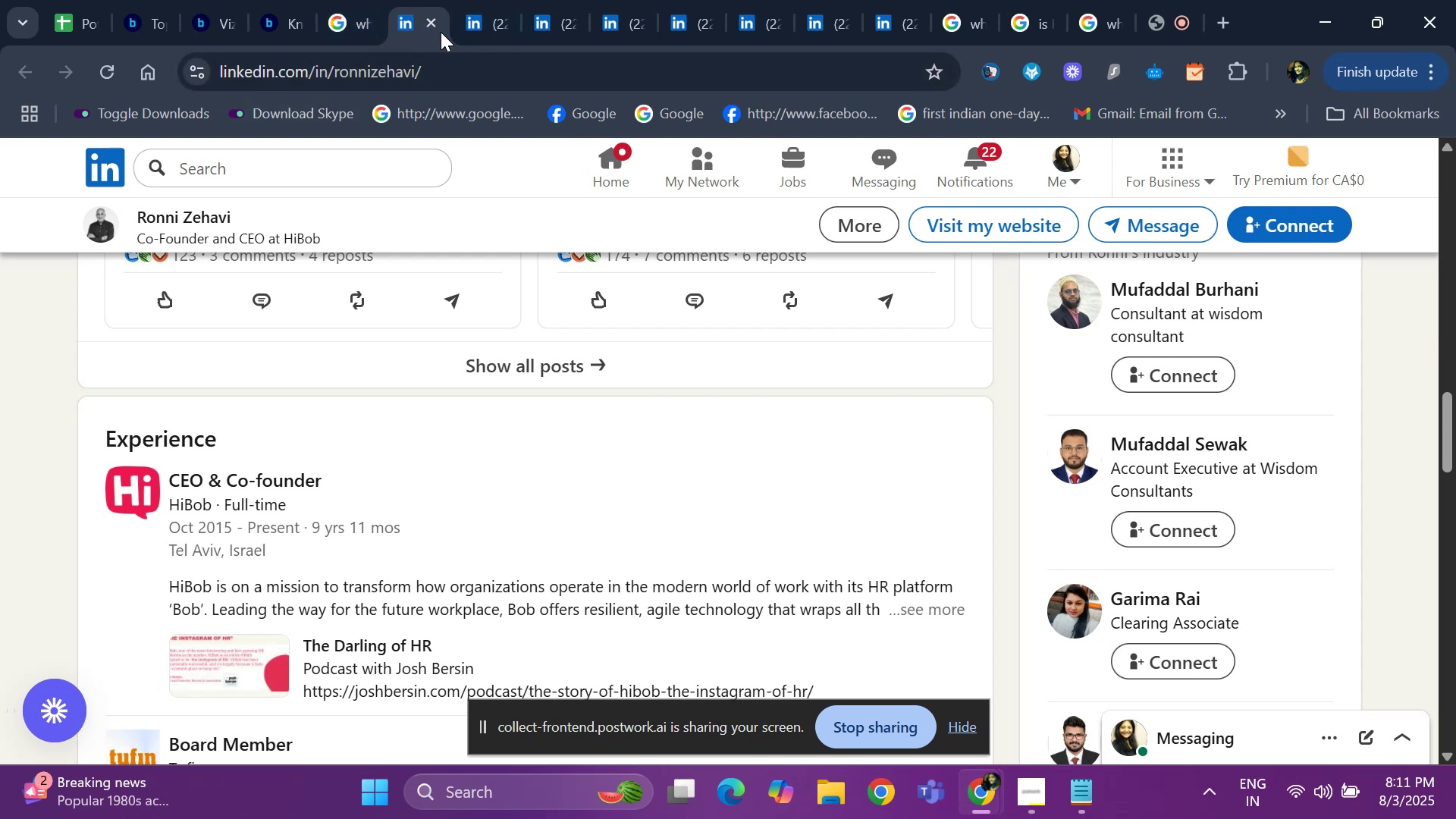 
scroll: coordinate [1103, 460], scroll_direction: up, amount: 12.0
 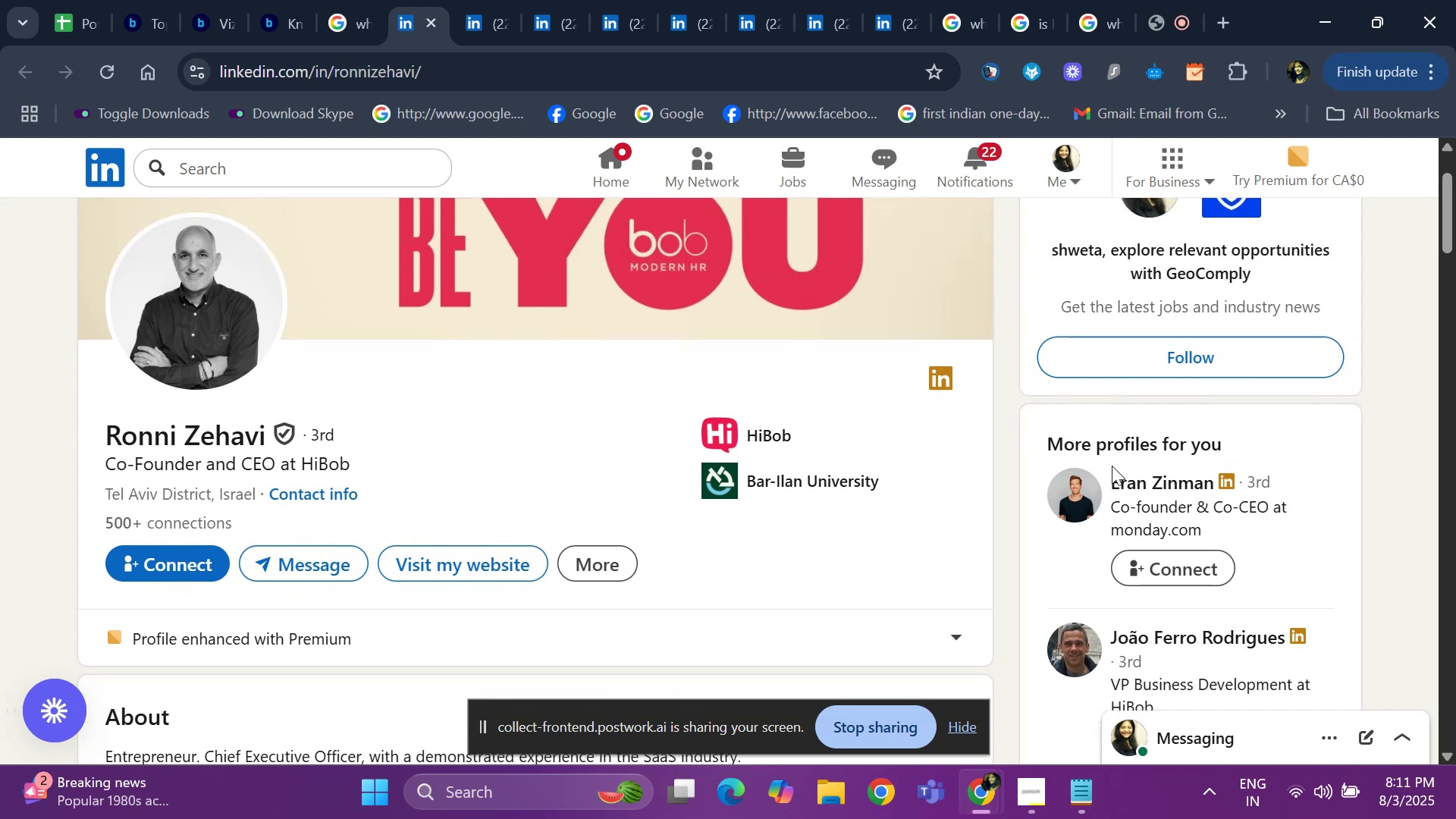 
scroll: coordinate [1155, 485], scroll_direction: down, amount: 5.0
 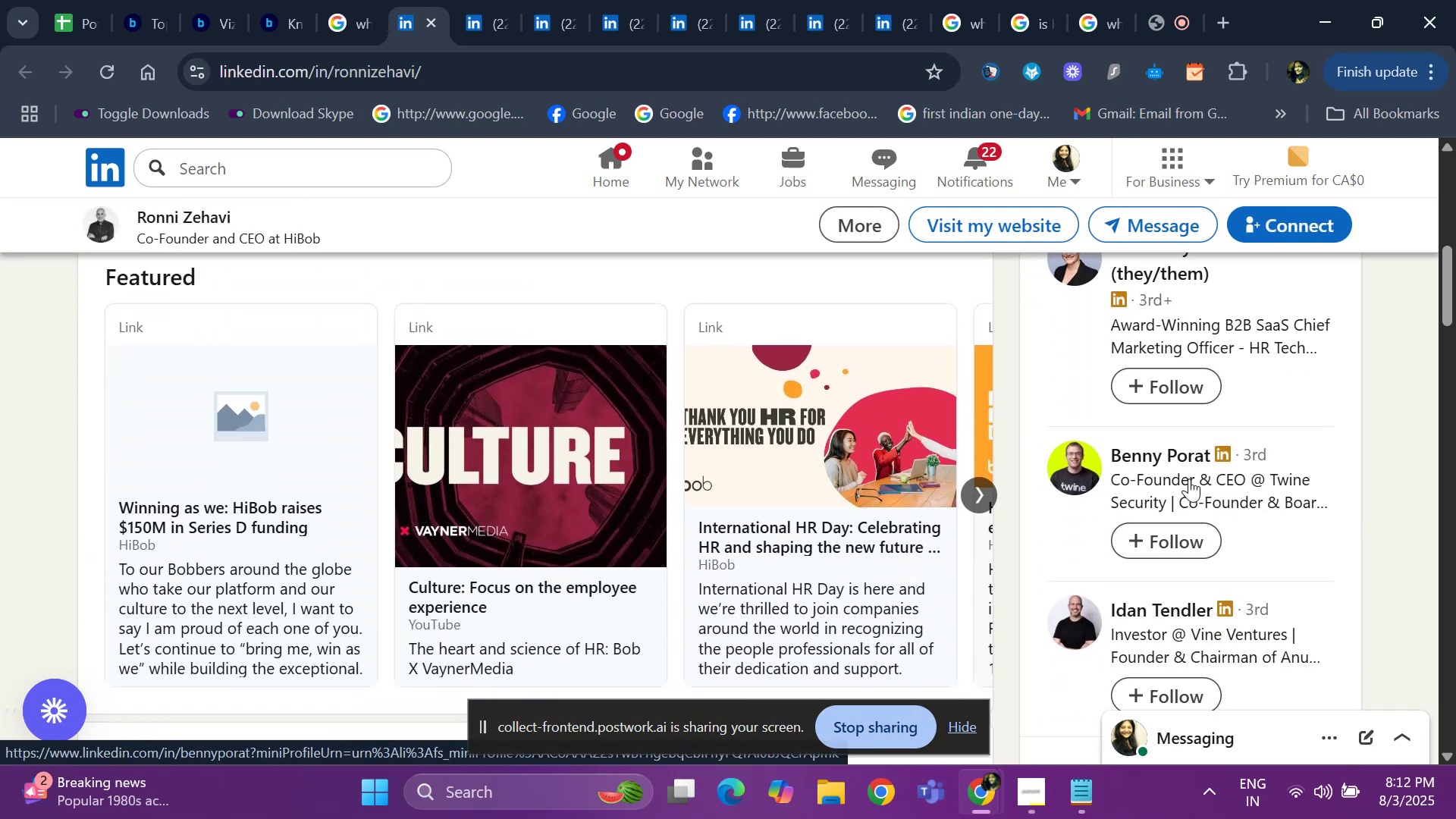 
right_click([1189, 479])
 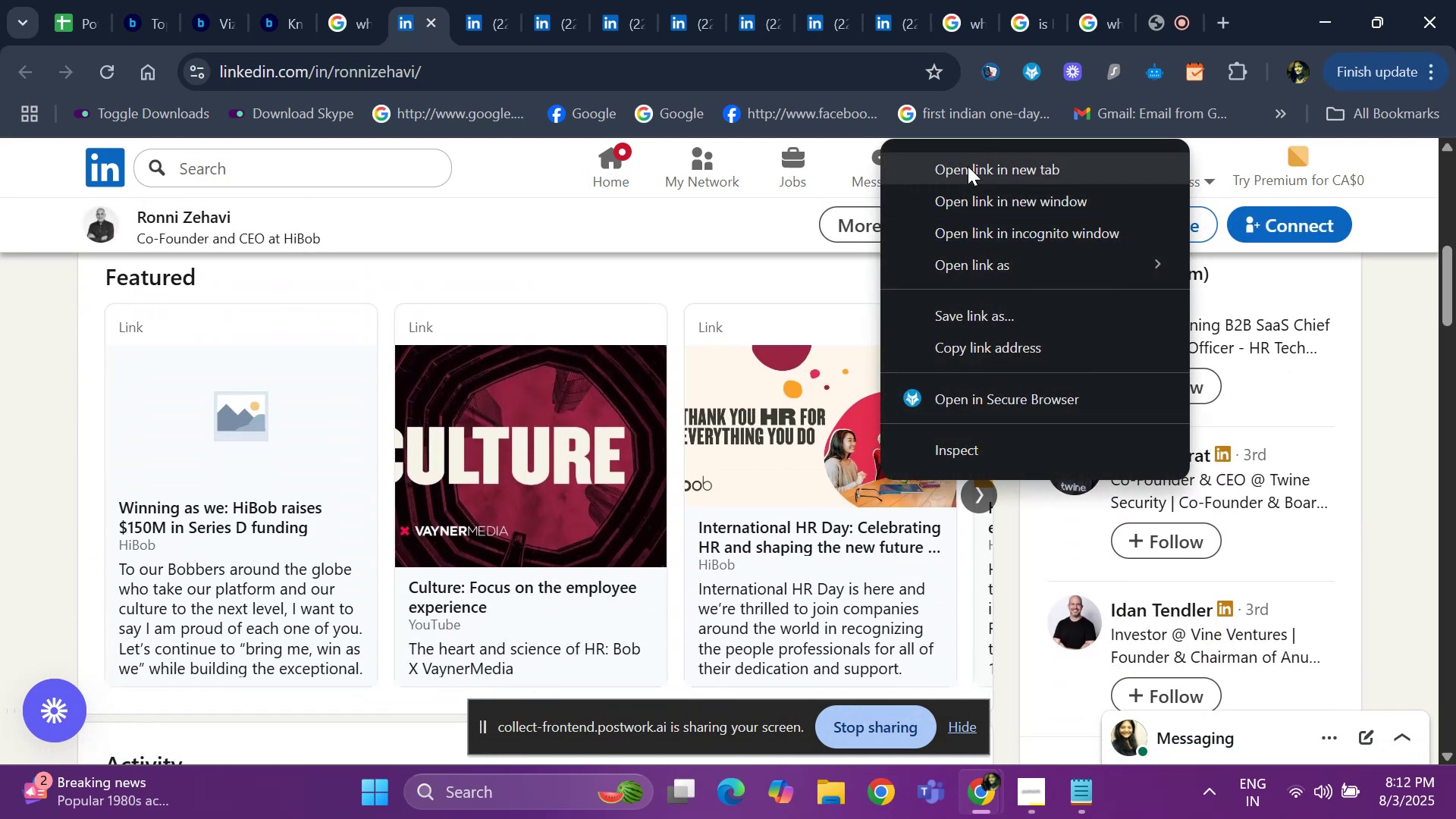 
left_click([968, 166])
 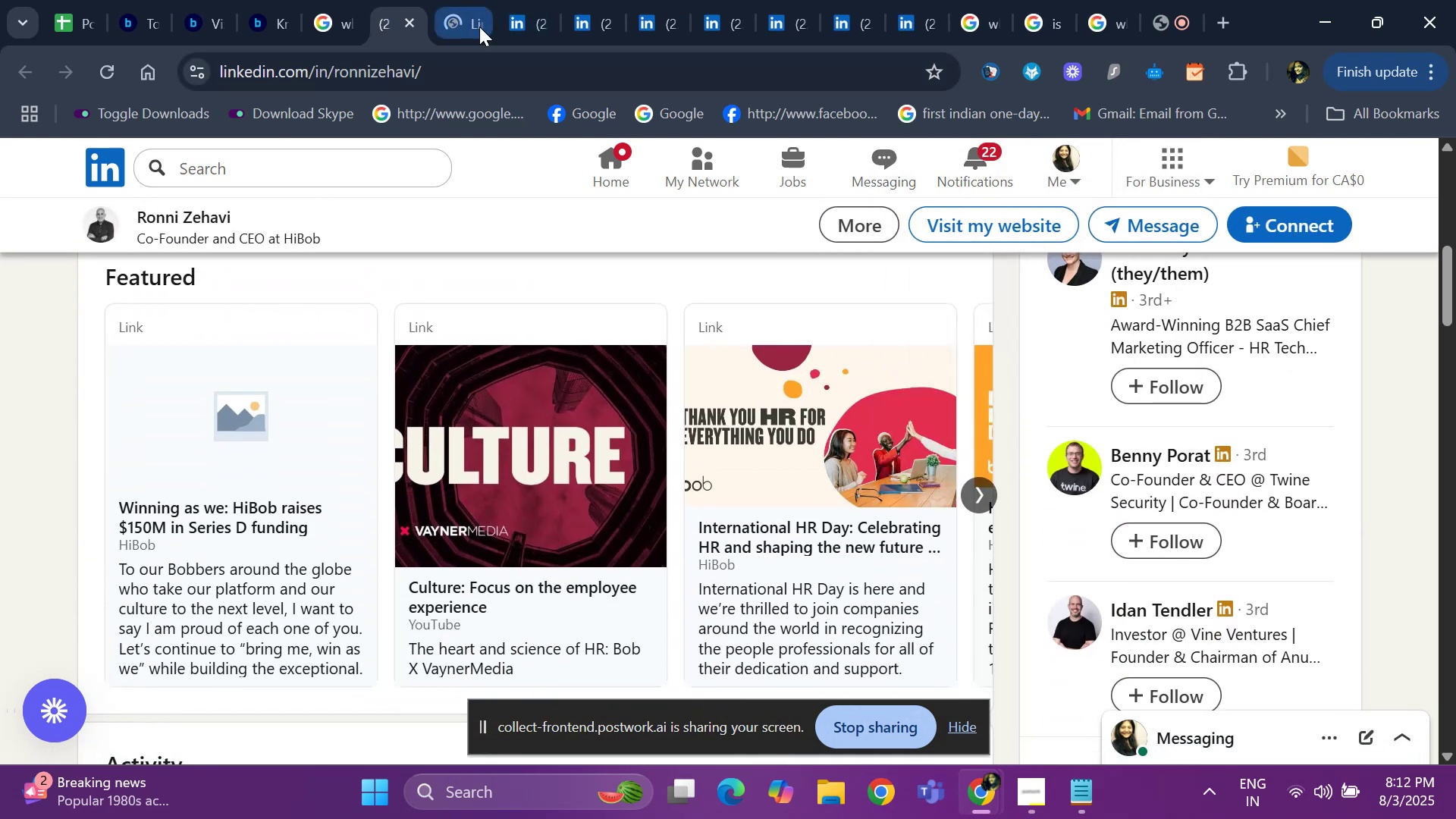 
left_click([519, 33])
 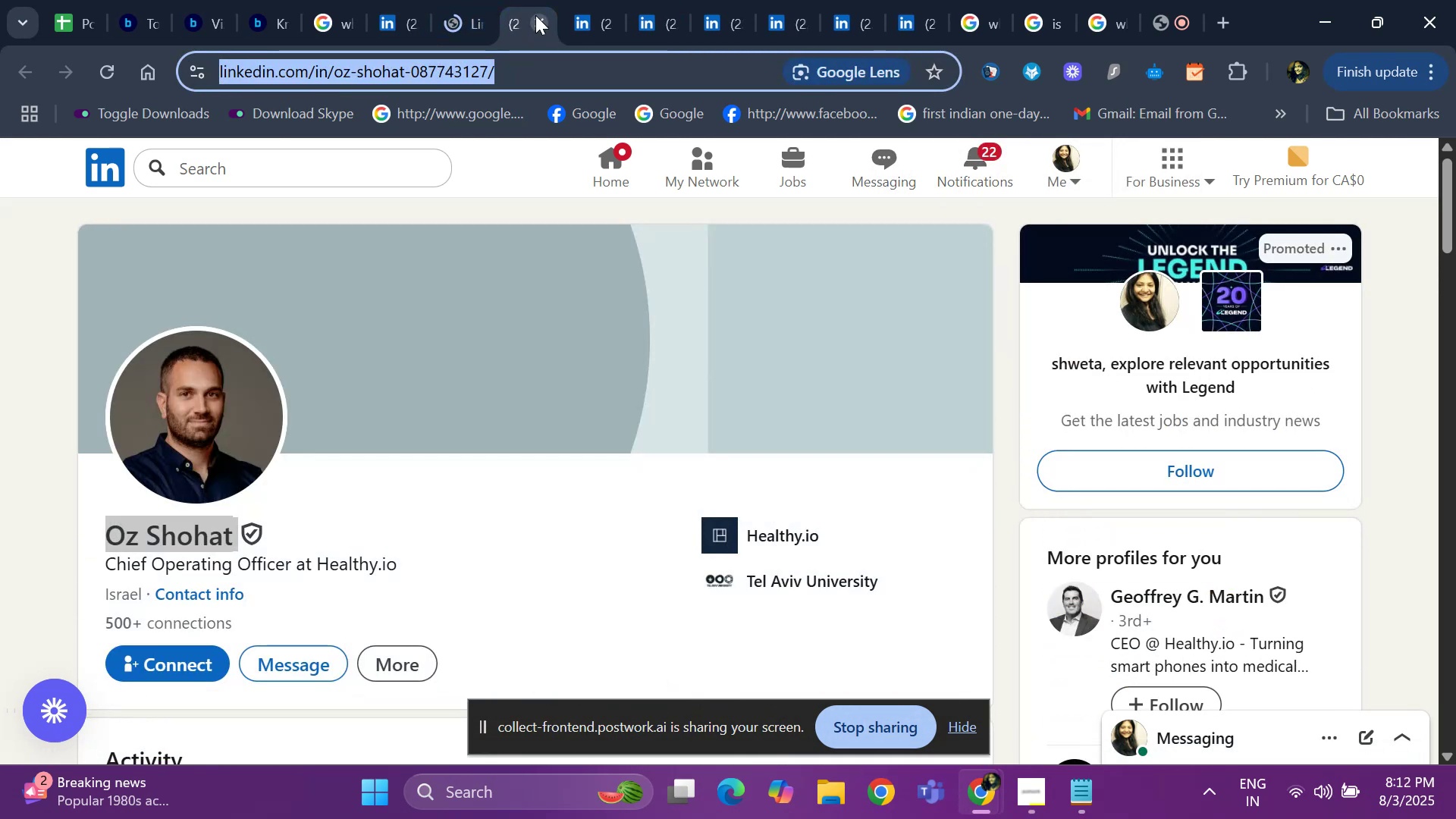 
left_click([535, 20])
 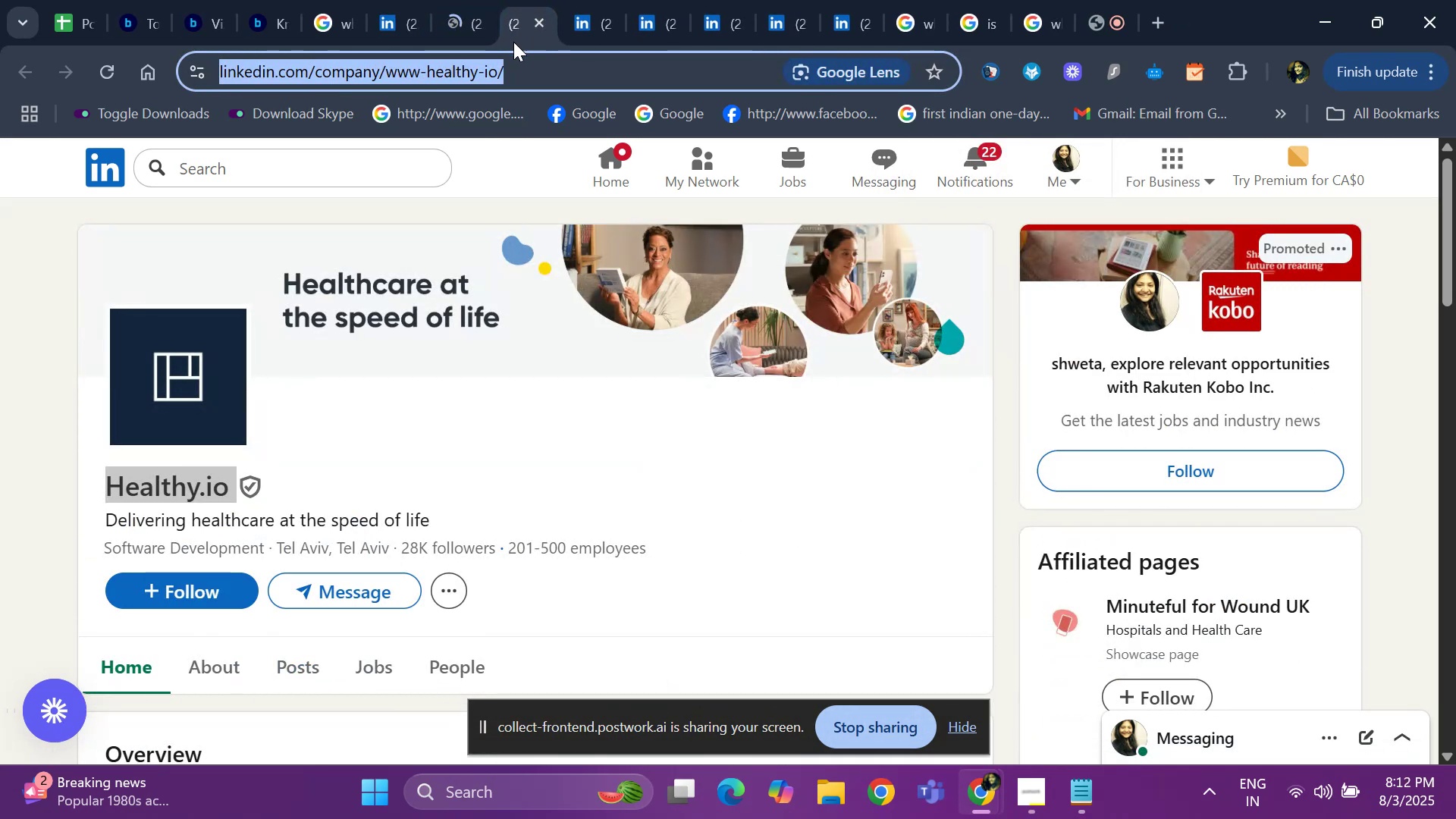 
left_click([467, 21])
 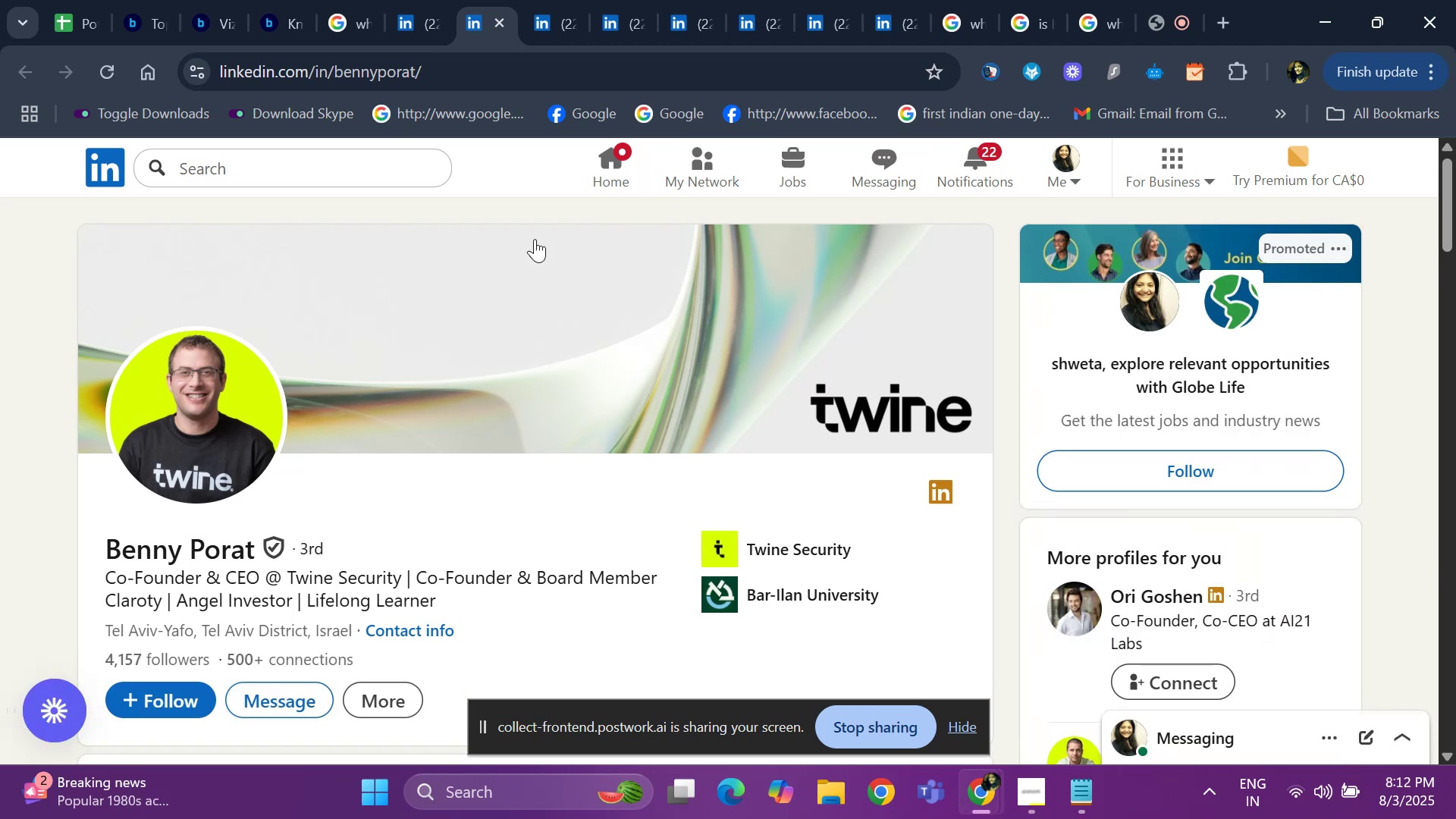 
scroll: coordinate [355, 359], scroll_direction: down, amount: 16.0
 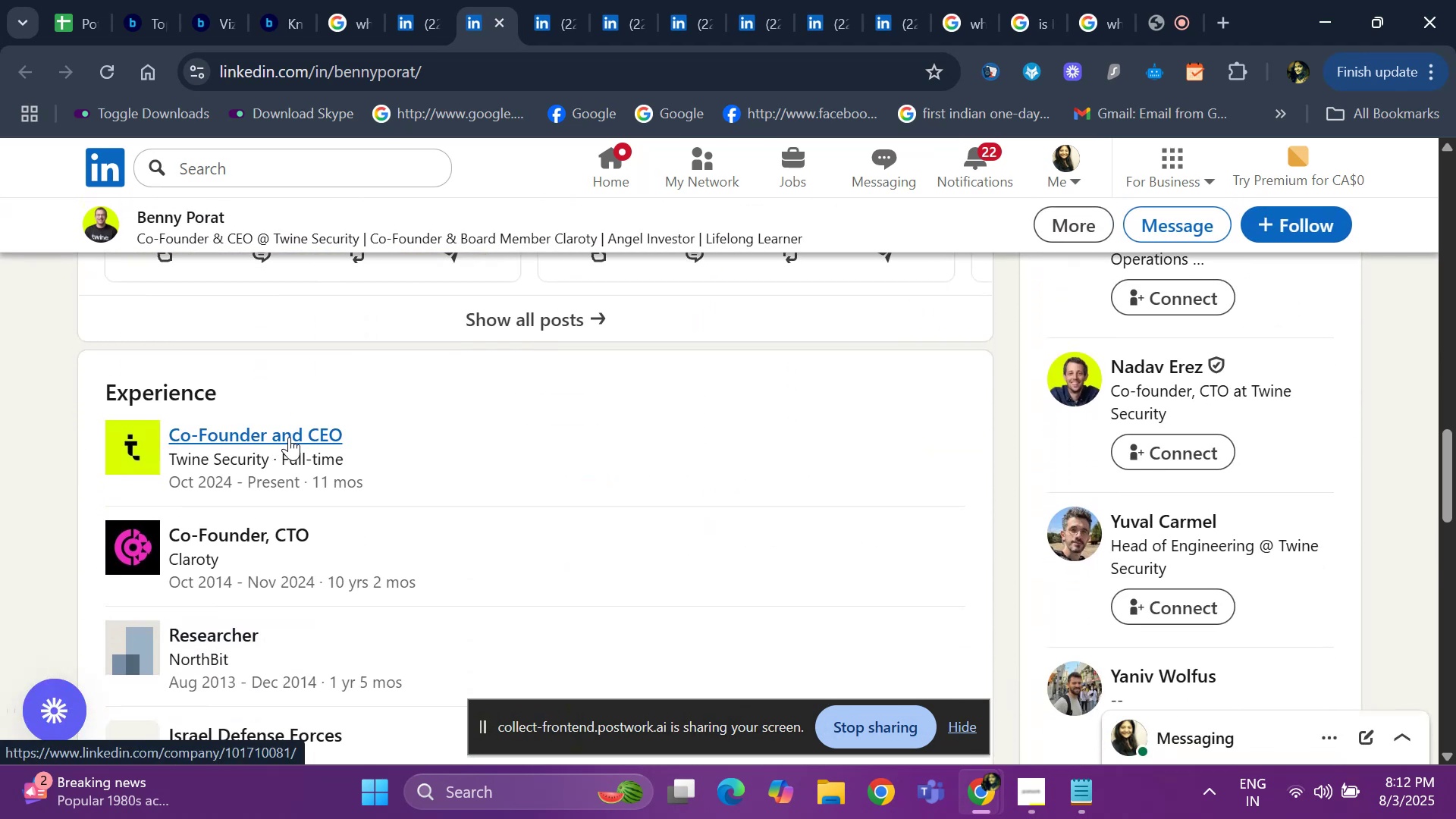 
right_click([290, 435])
 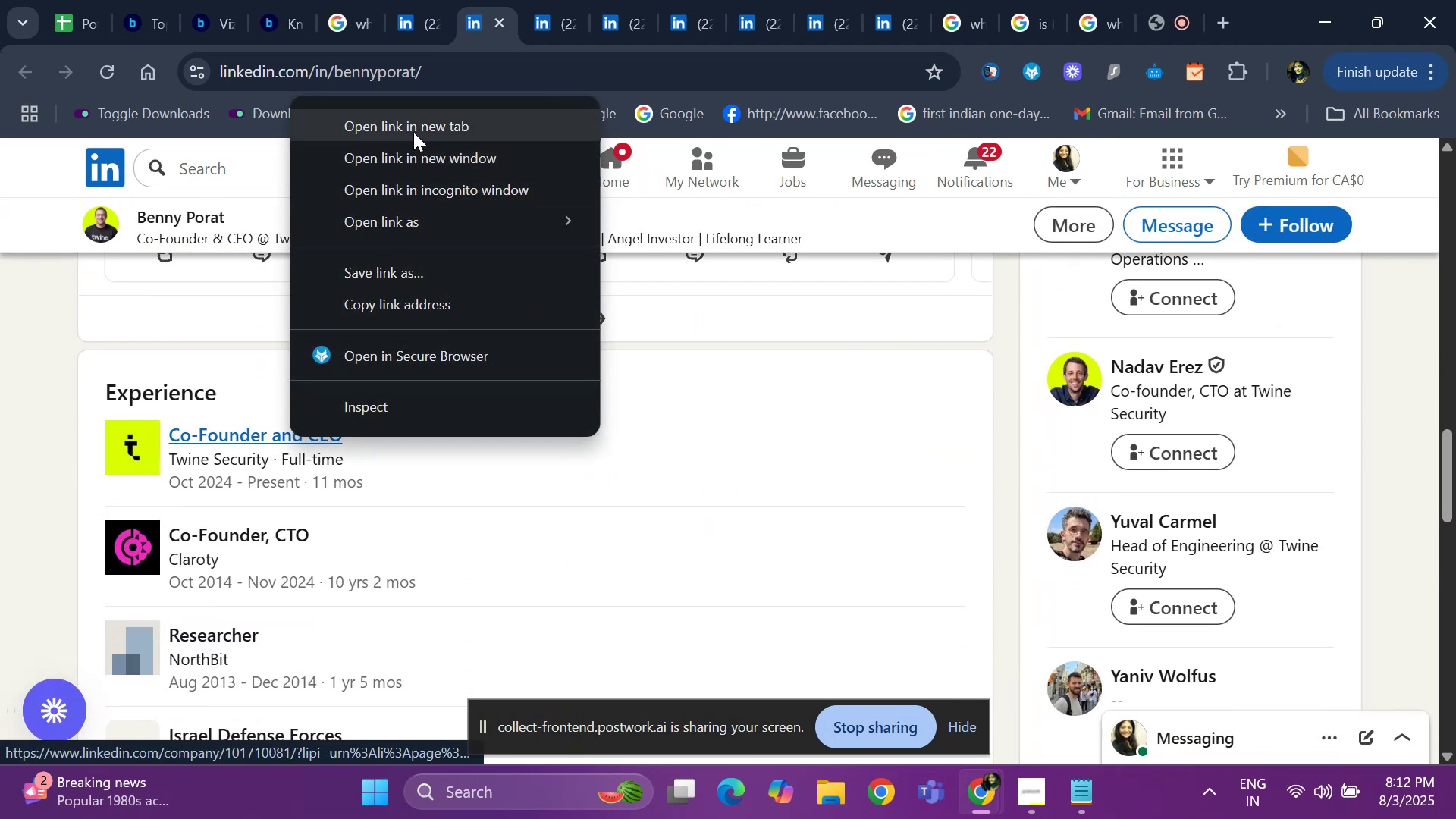 
left_click([415, 120])
 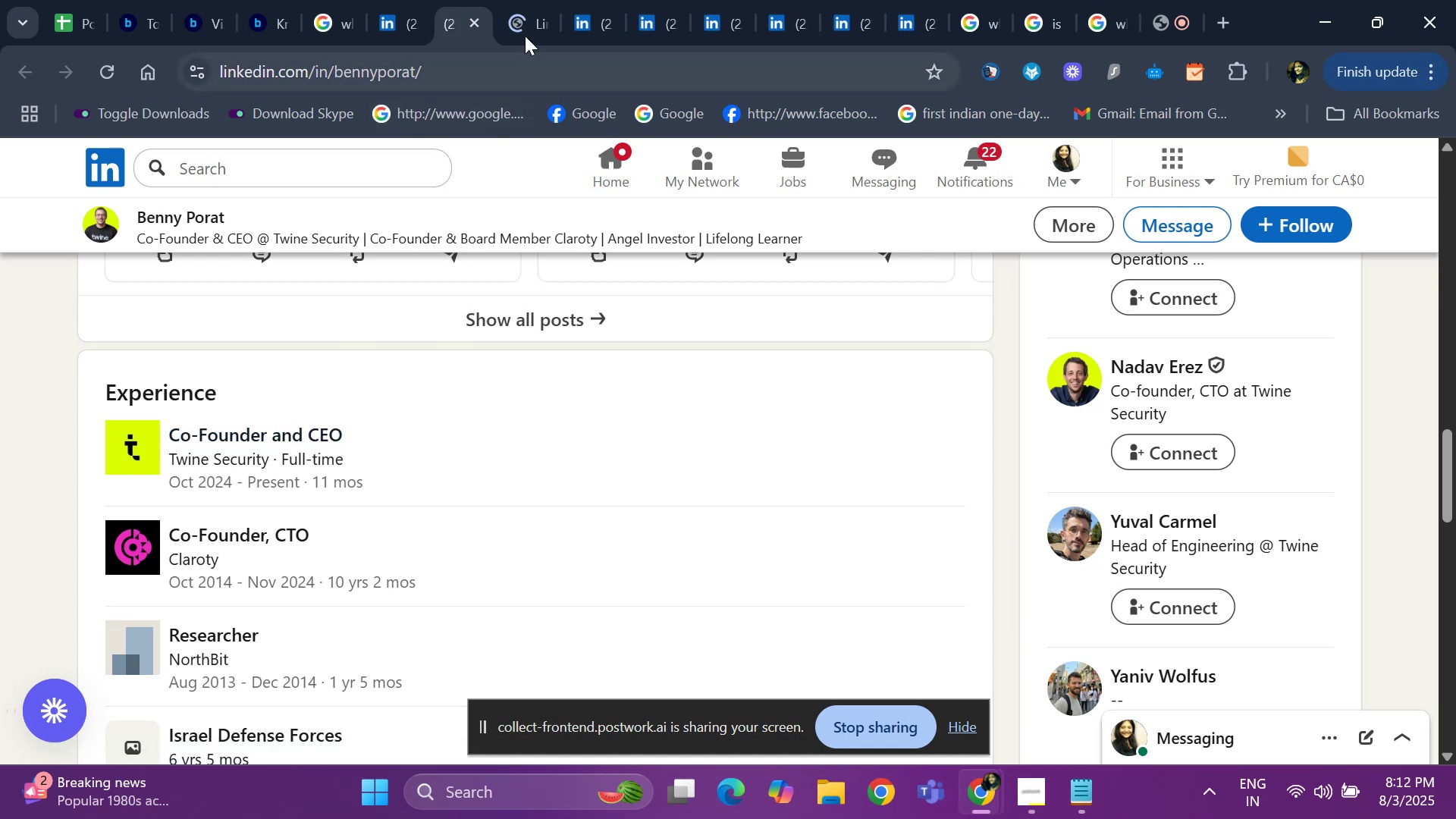 
left_click([525, 24])
 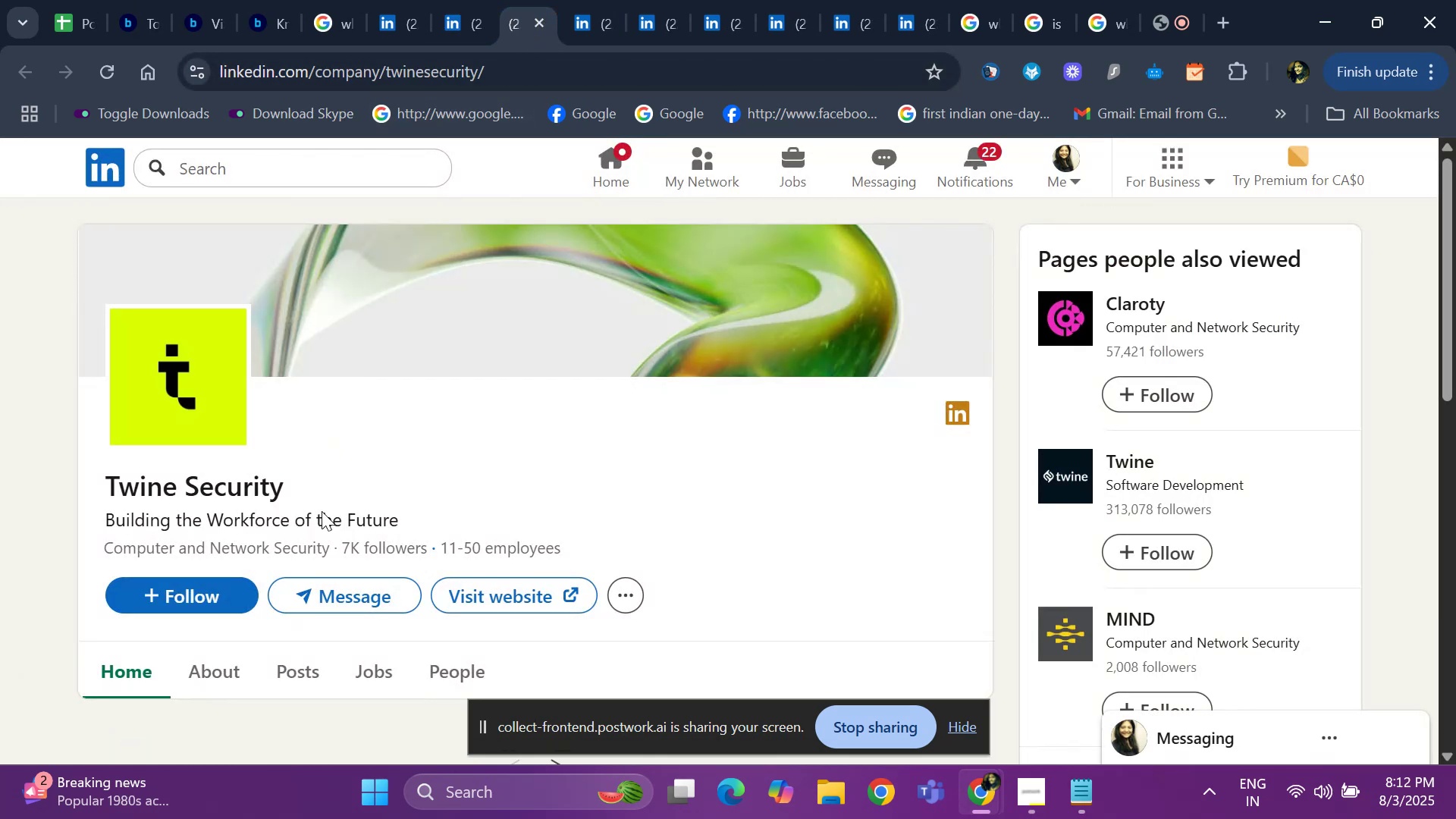 
left_click([456, 36])
 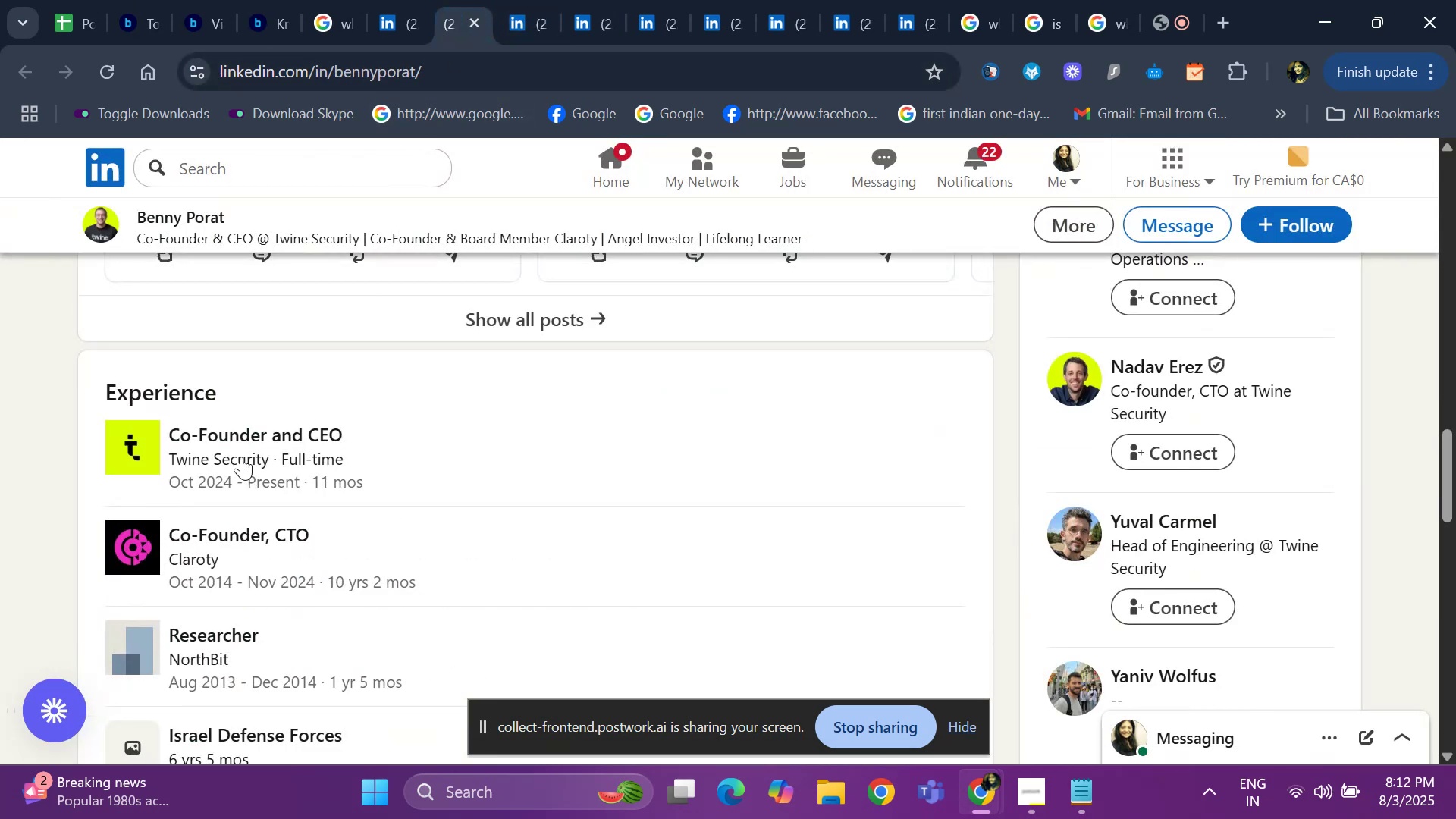 
scroll: coordinate [217, 416], scroll_direction: up, amount: 1.0
 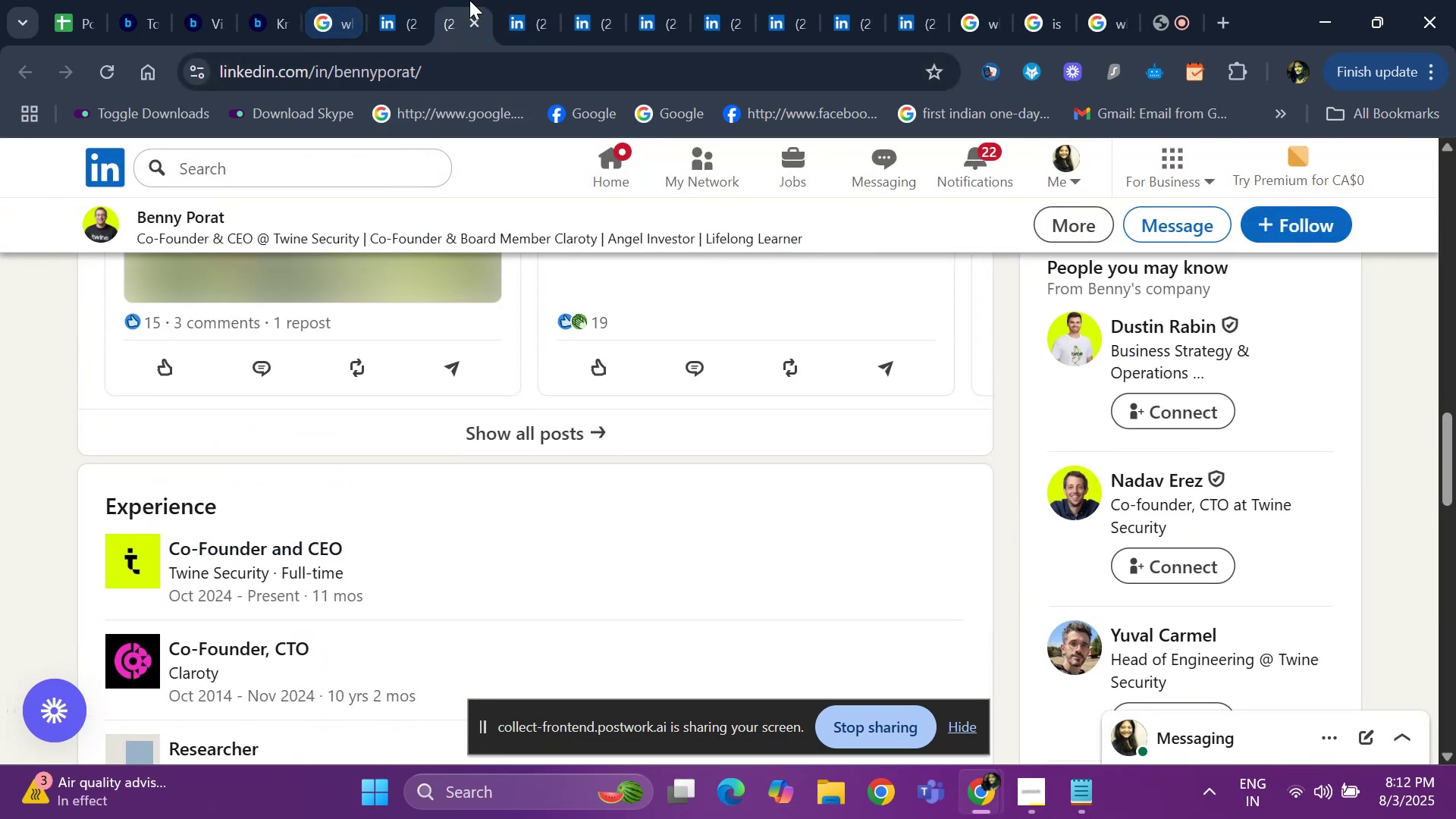 
left_click([533, 23])
 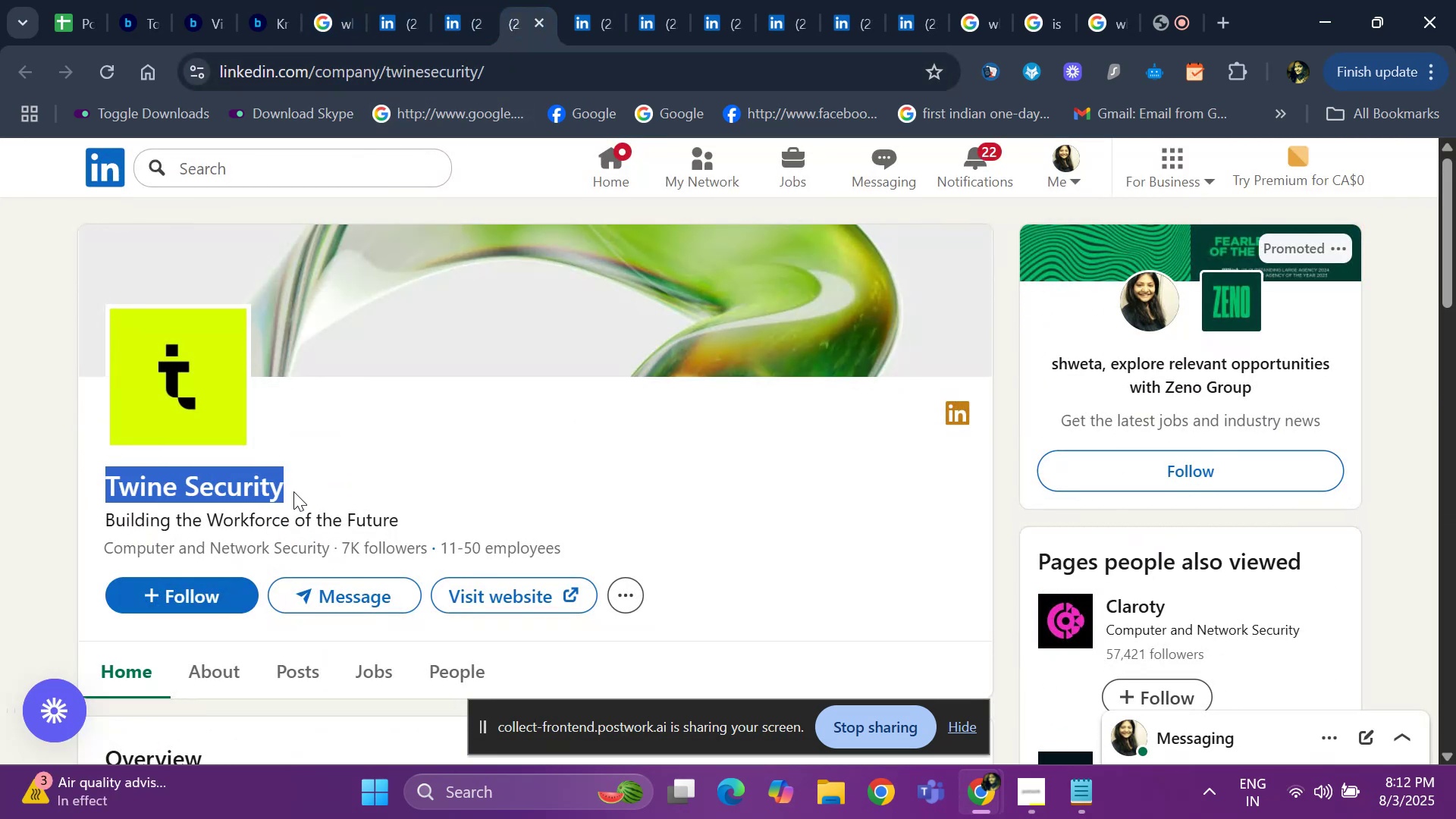 
key(Control+ControlLeft)
 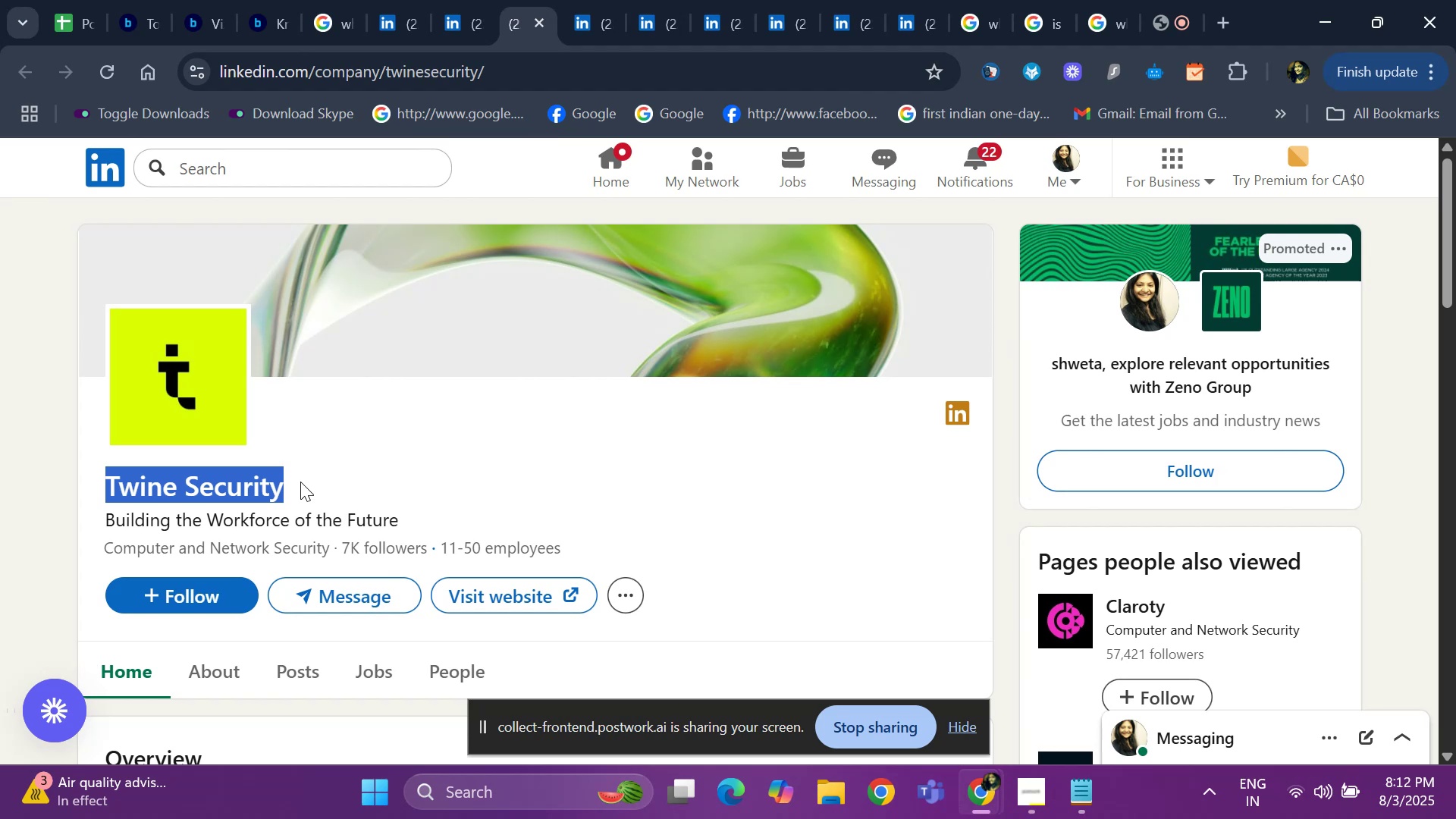 
key(Control+C)
 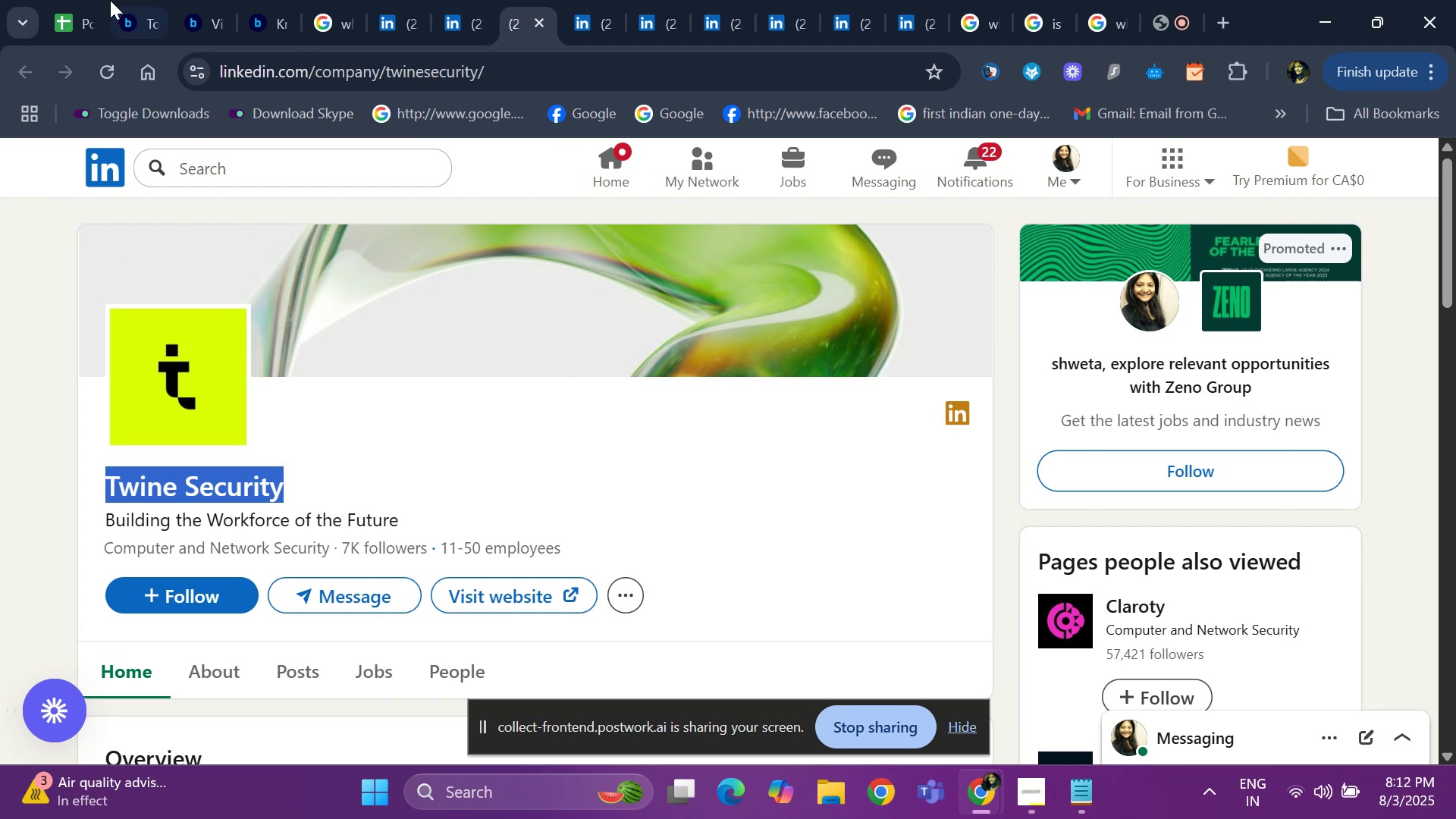 
left_click([63, 23])
 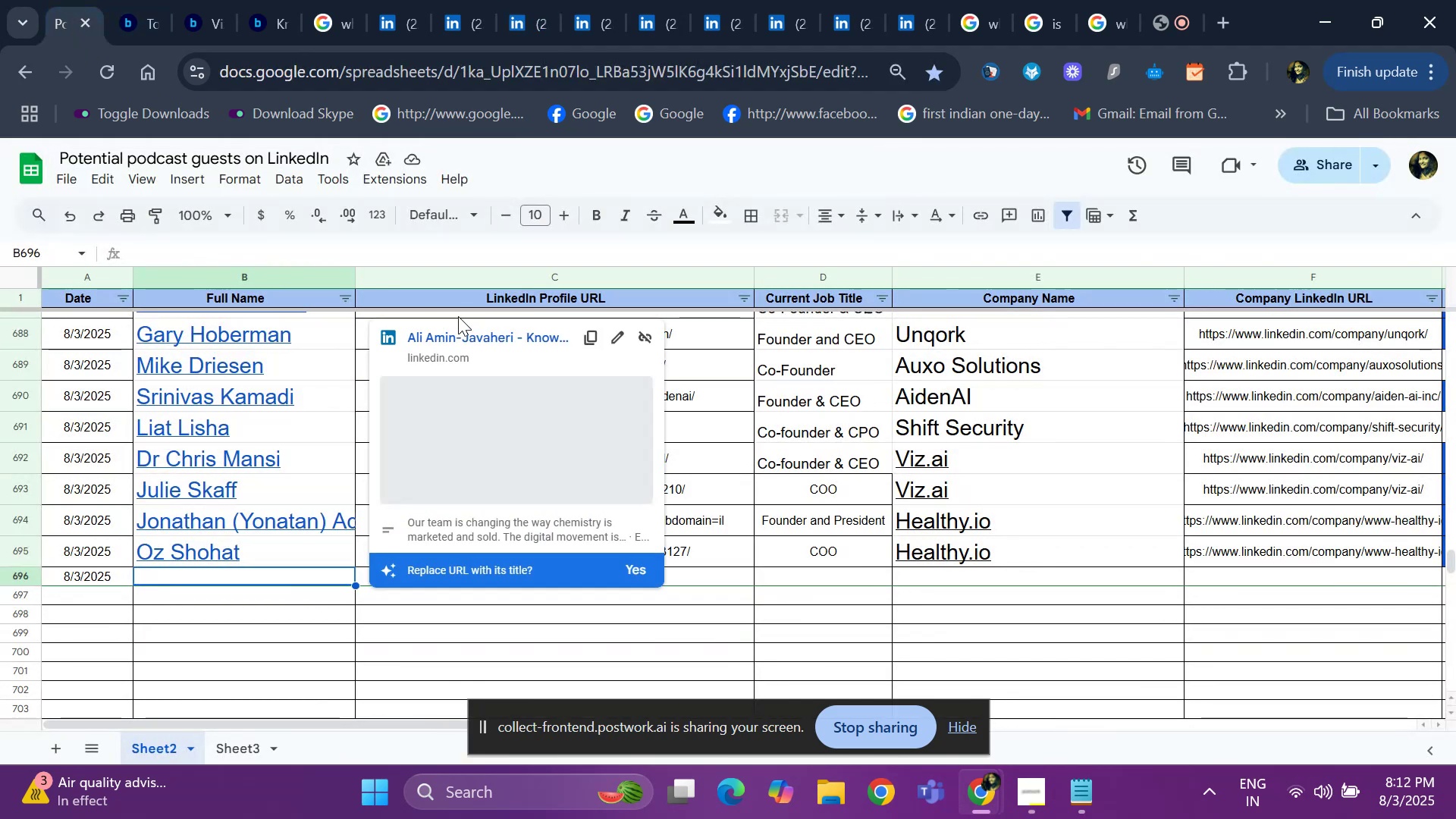 
key(Control+F)
 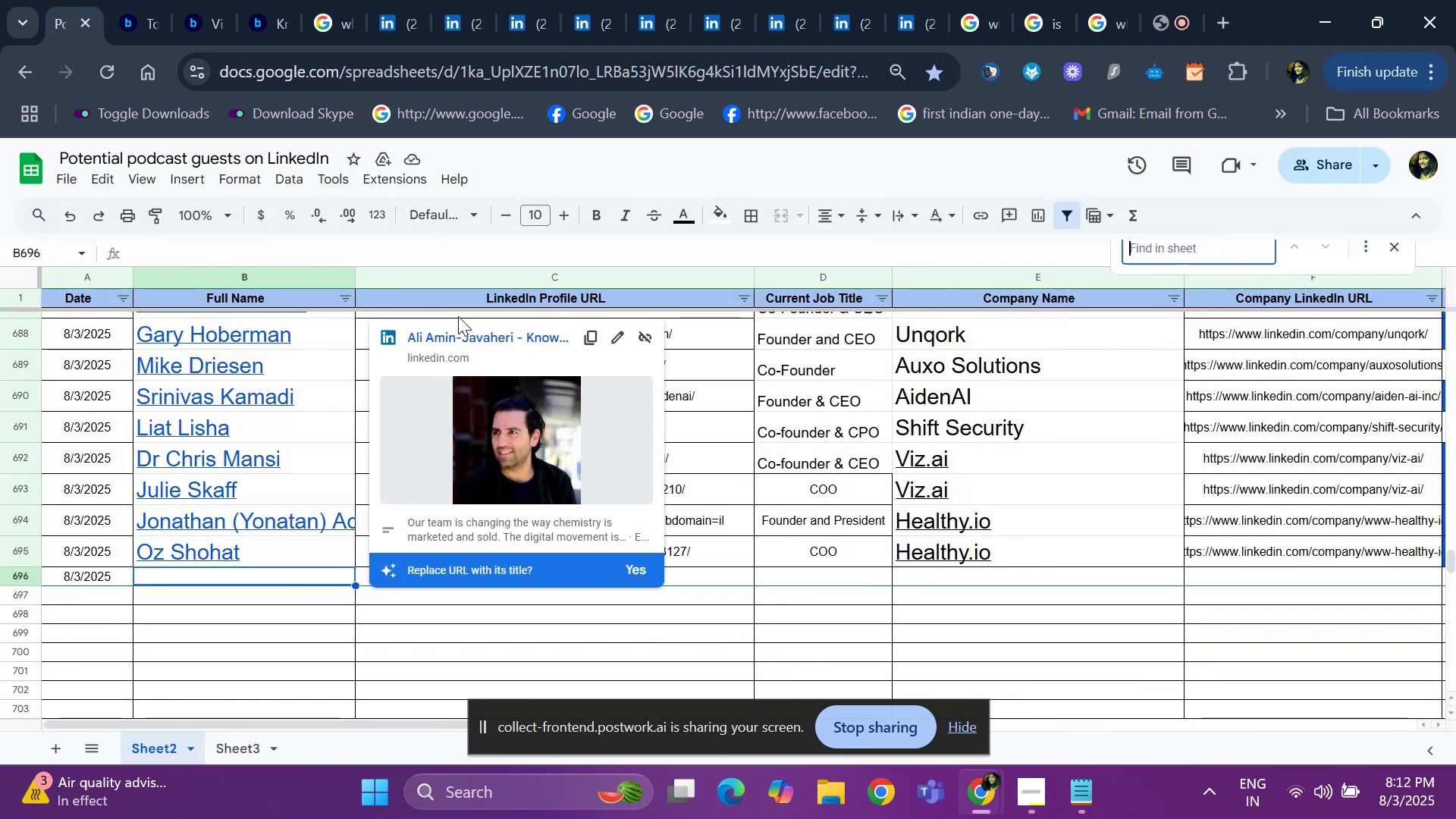 
key(Control+ControlLeft)
 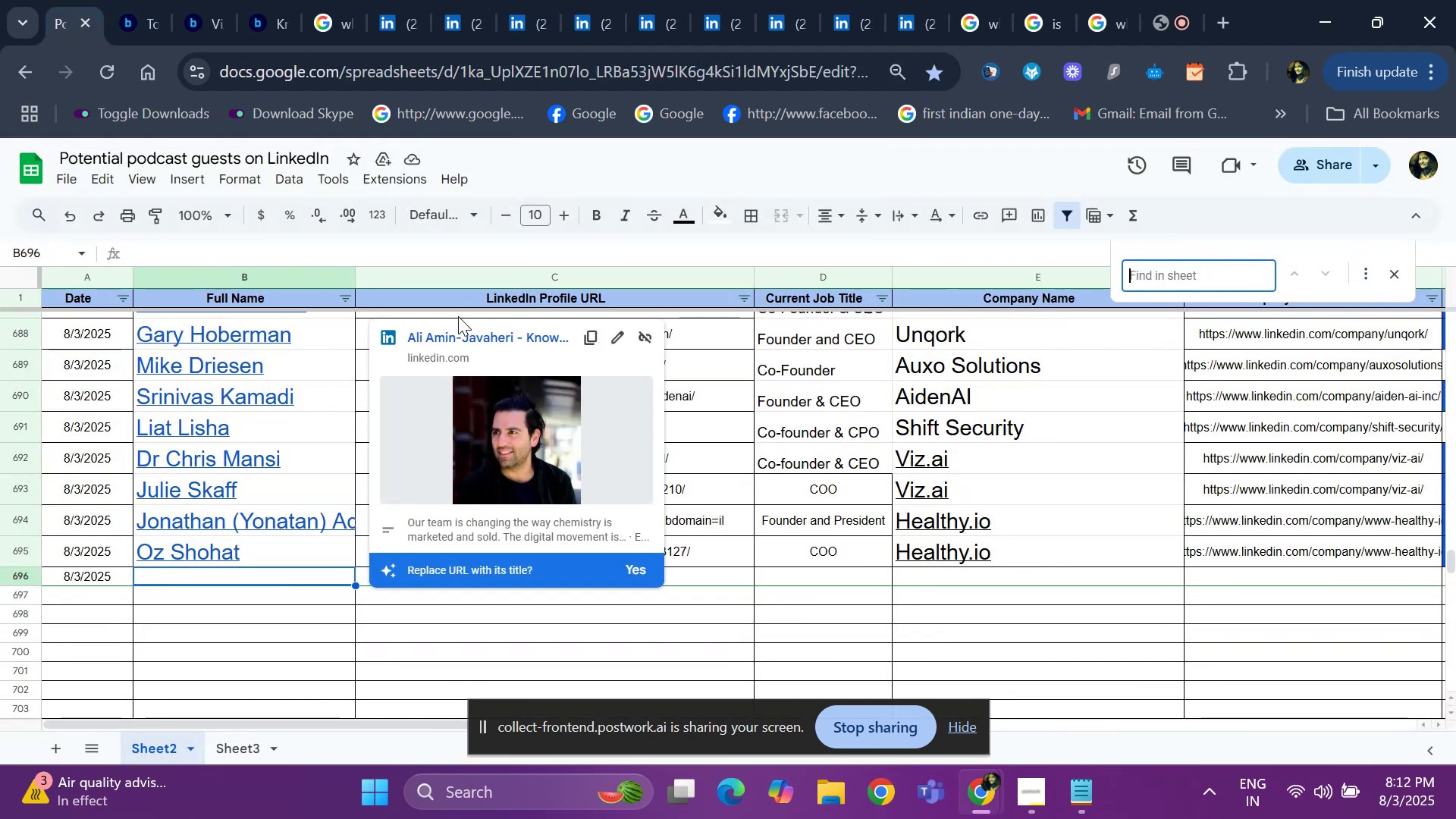 
key(Control+V)
 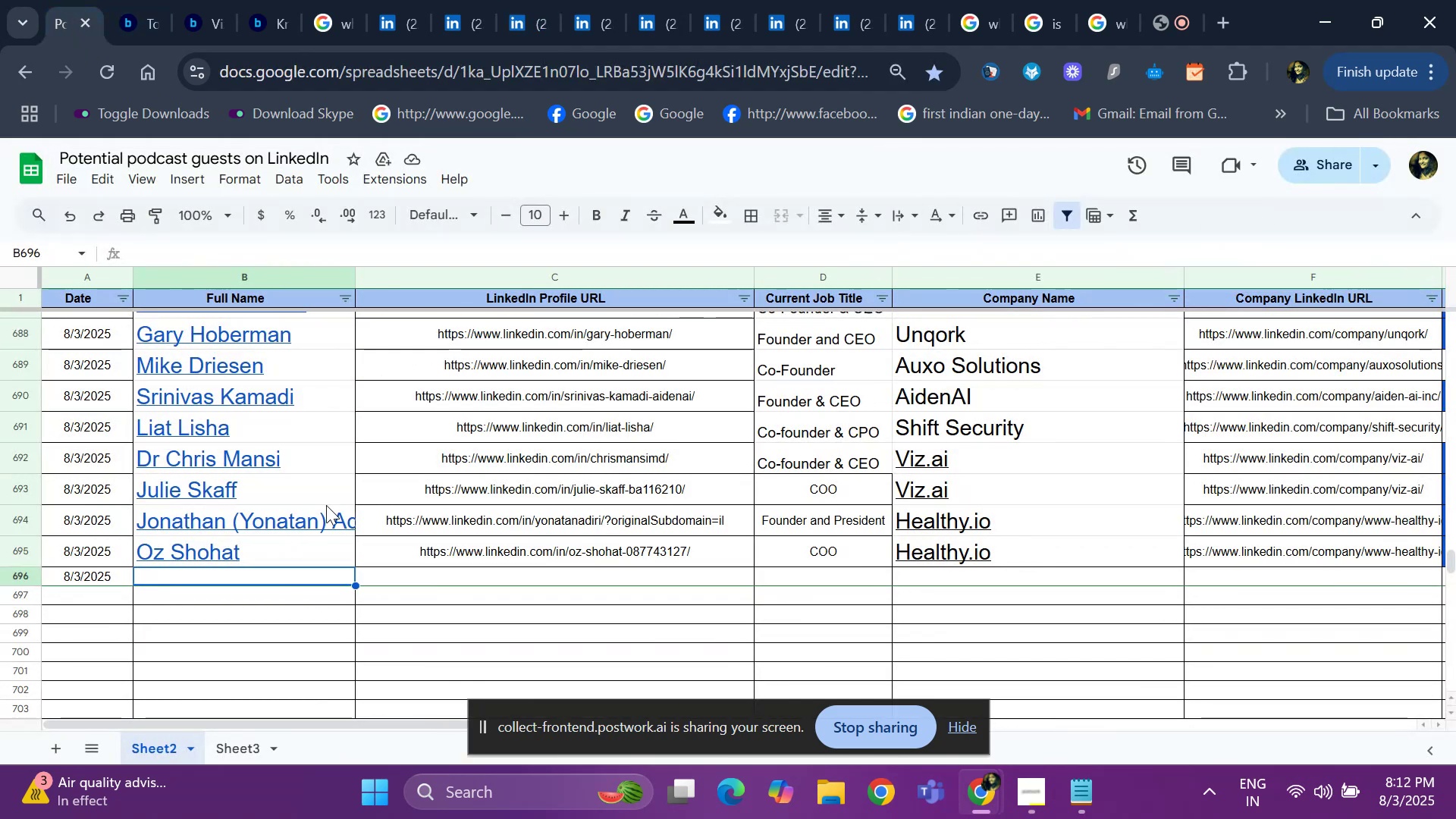 
wait(5.51)
 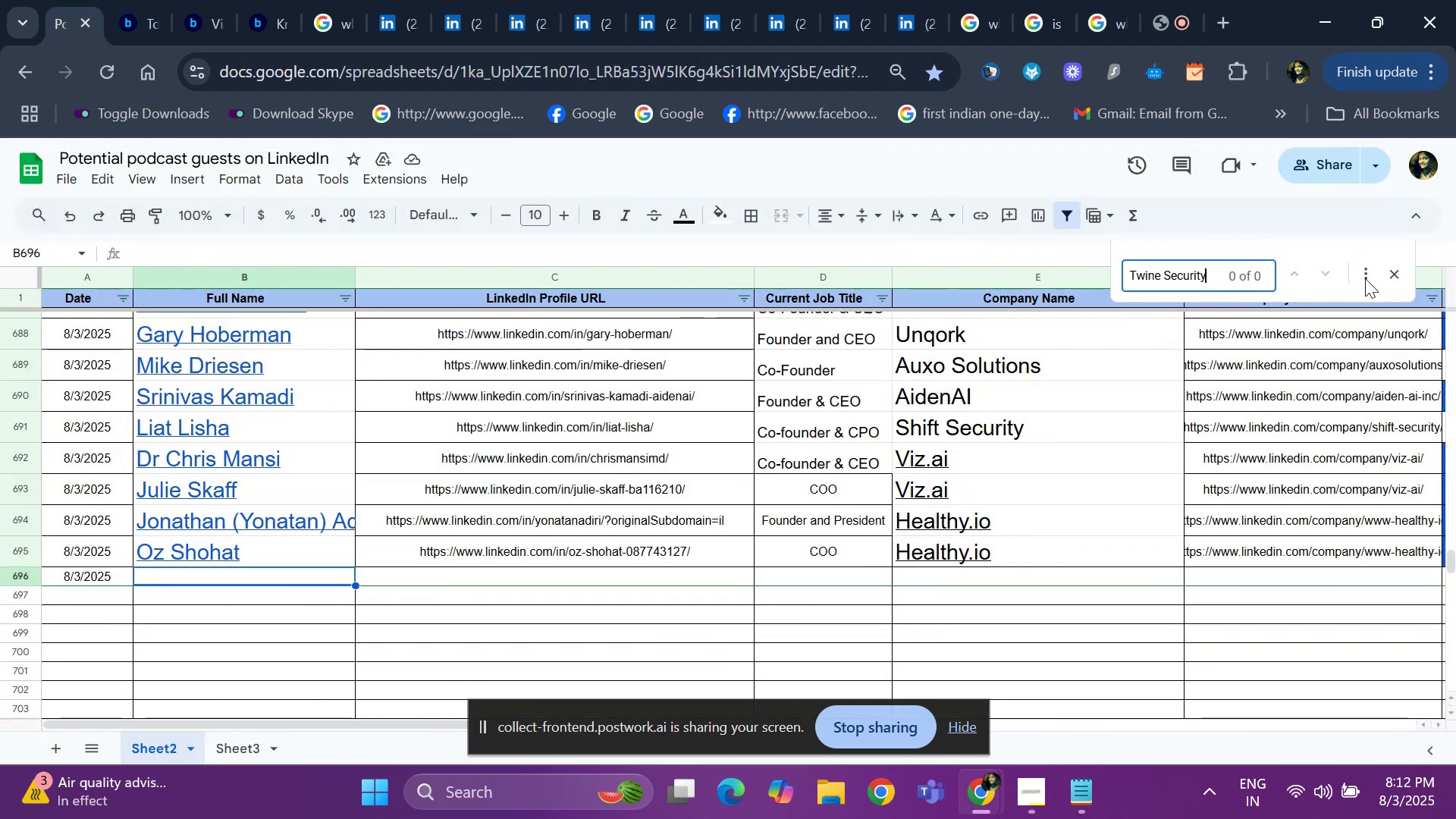 
left_click([400, 17])
 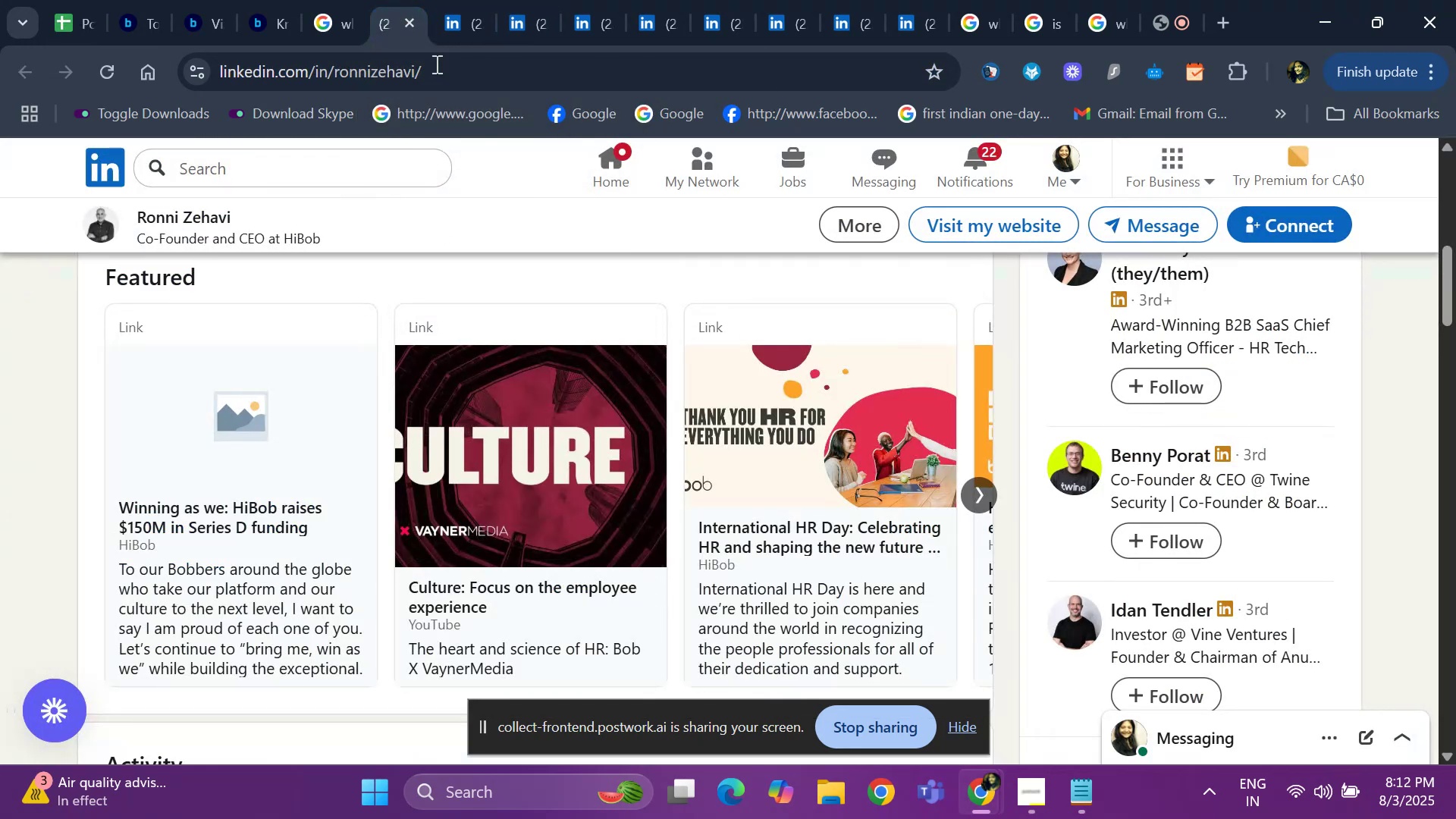 
left_click([441, 13])
 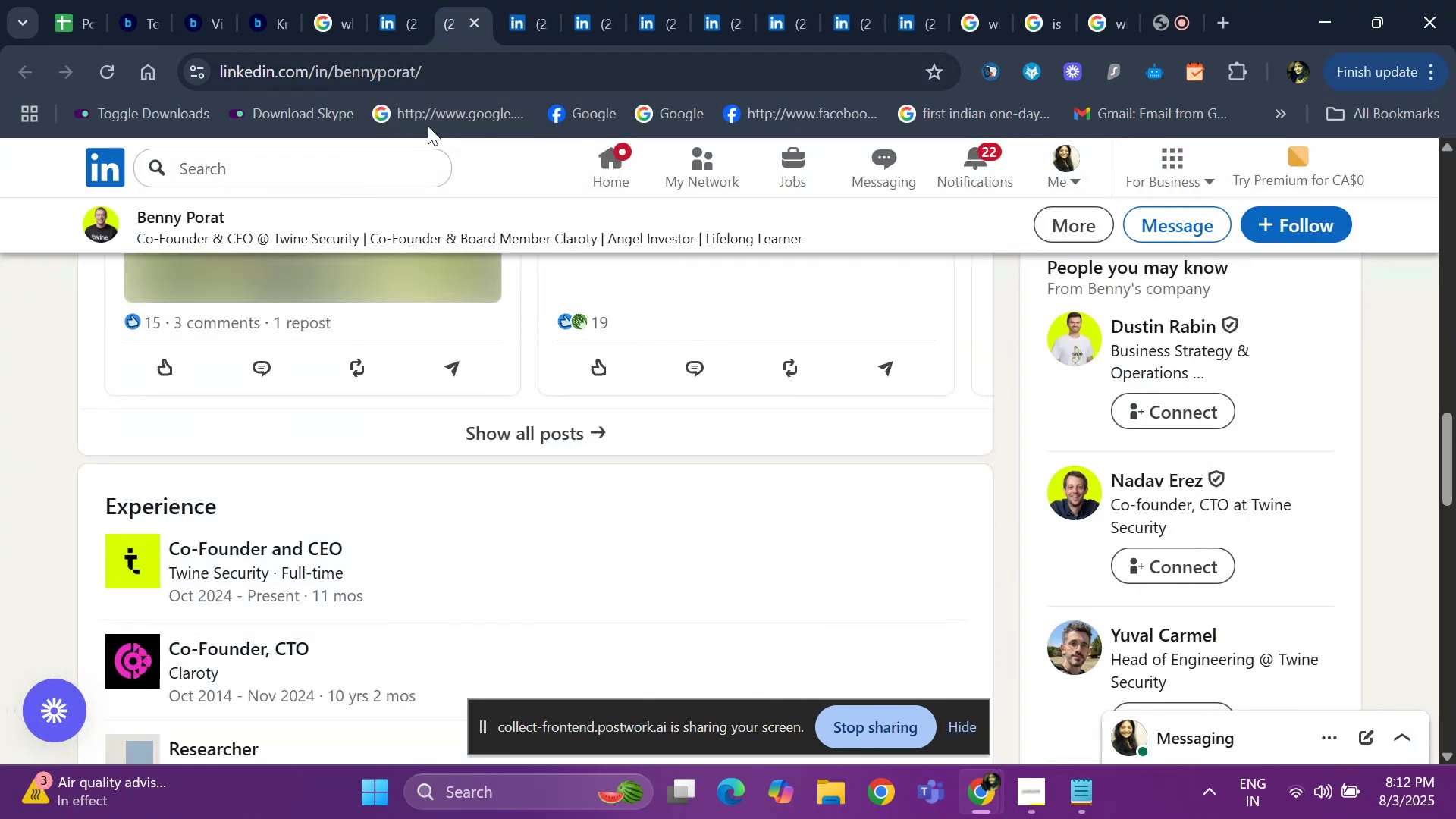 
scroll: coordinate [290, 374], scroll_direction: up, amount: 17.0
 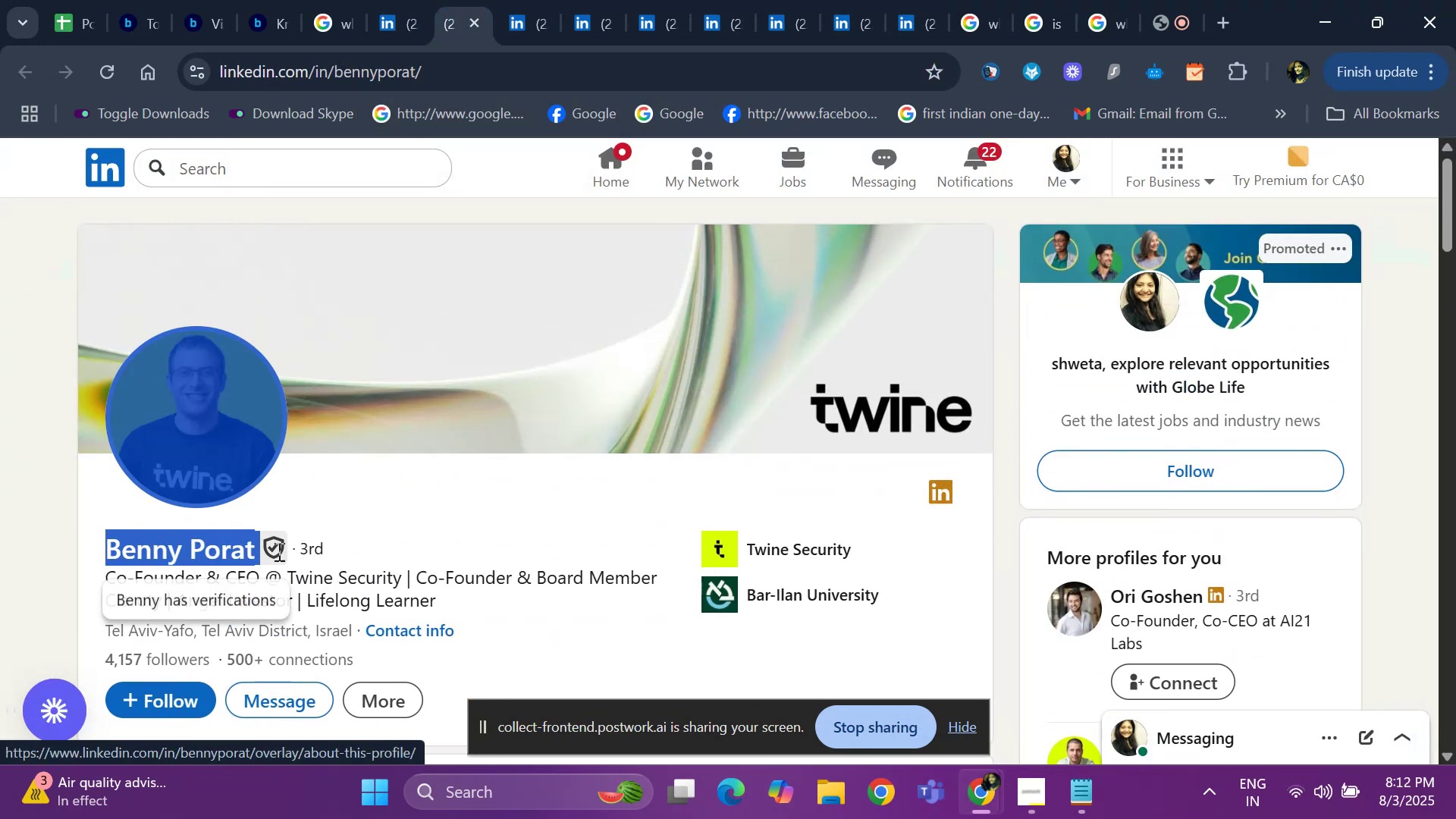 
left_click([374, 514])
 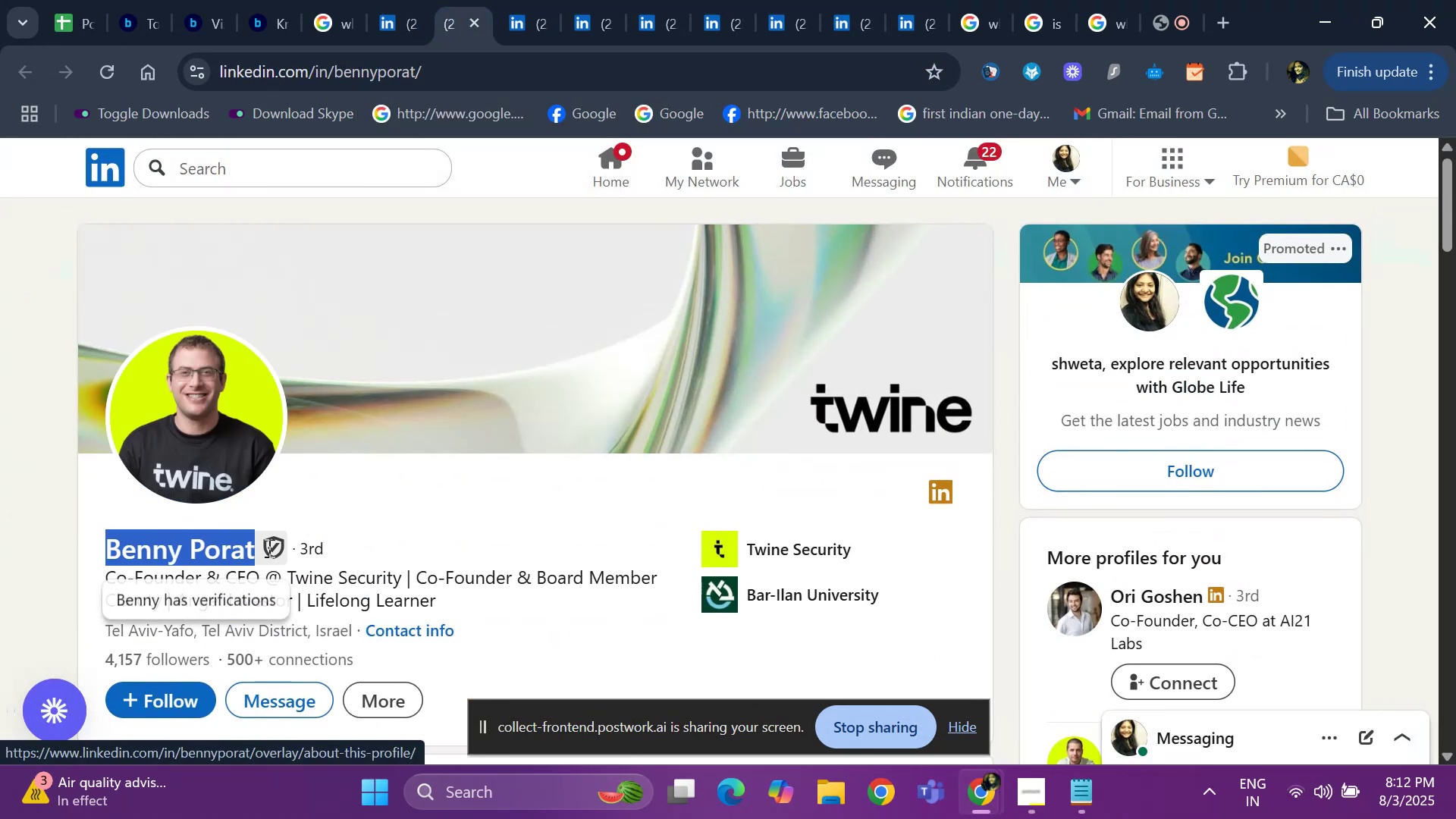 
key(Control+ControlLeft)
 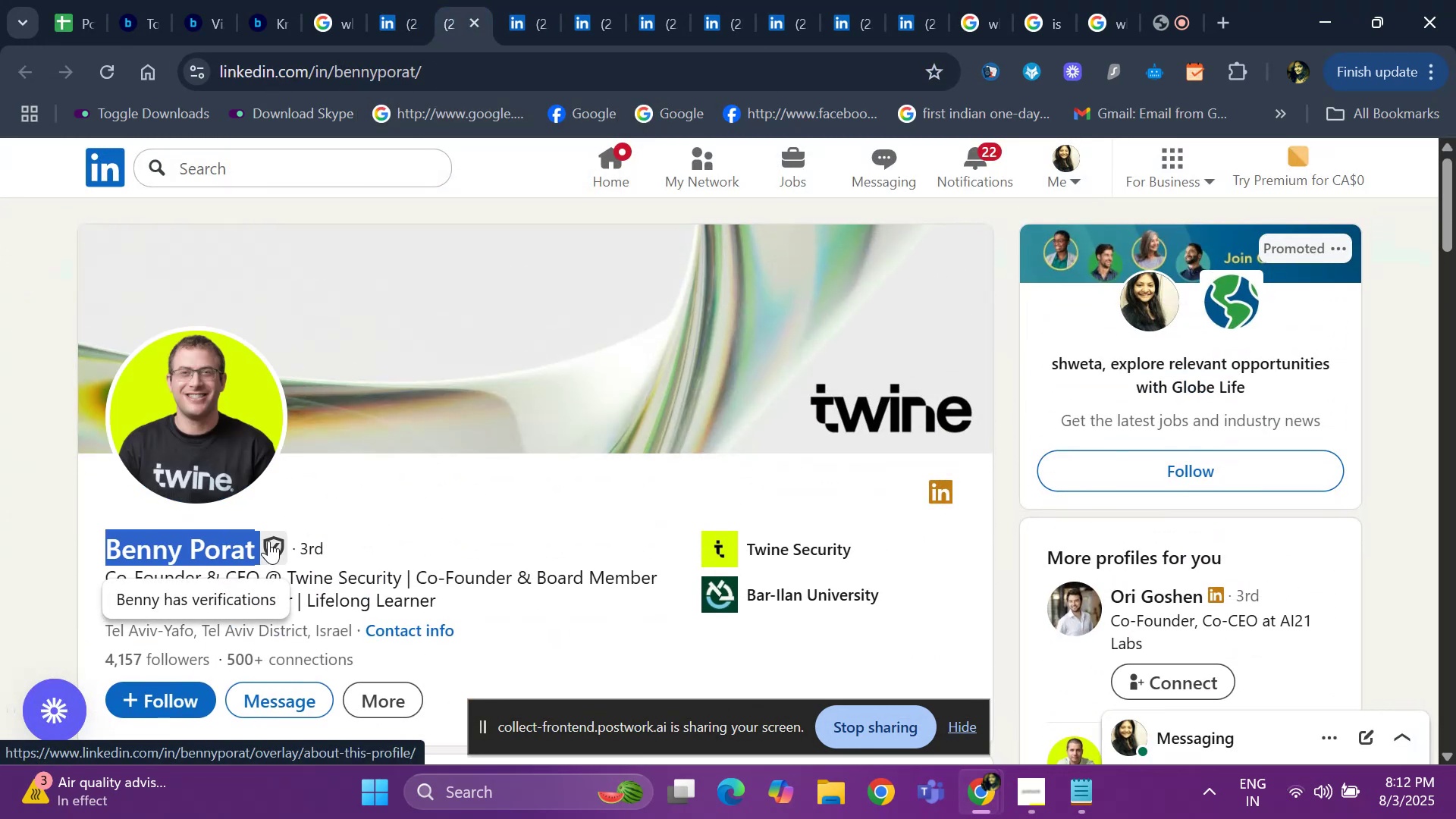 
key(Control+C)
 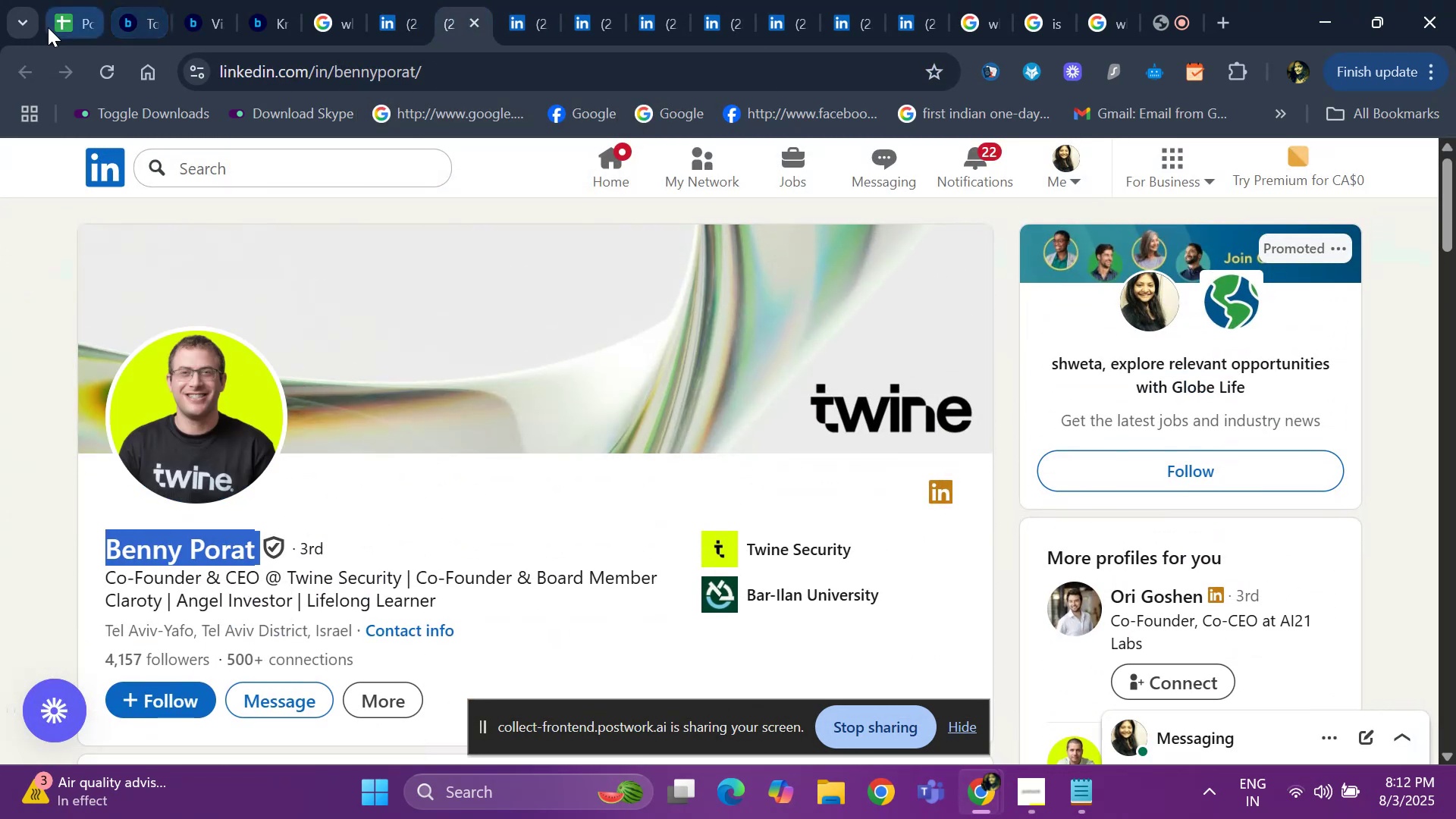 
left_click([64, 27])
 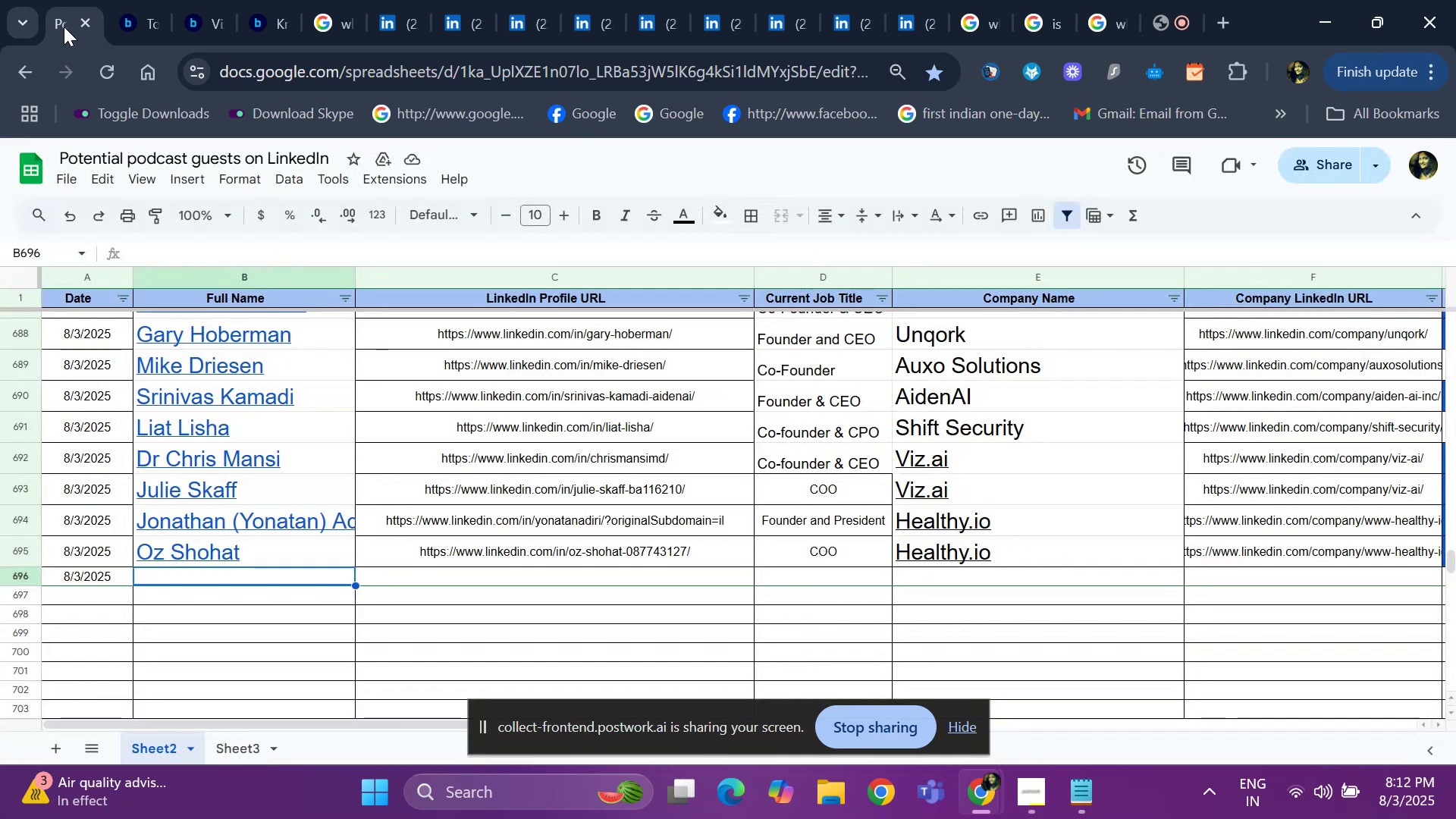 
key(Control+ControlLeft)
 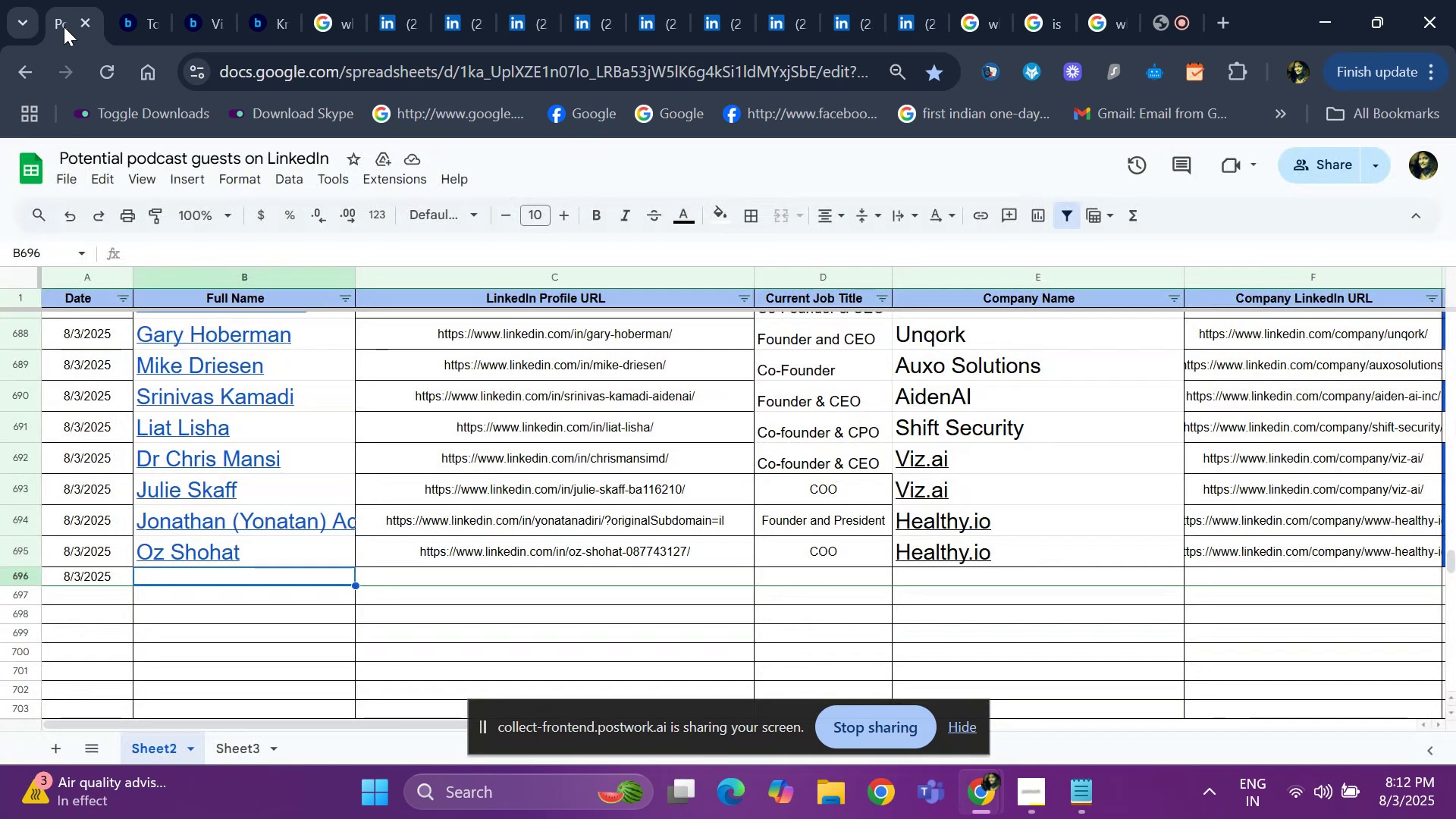 
key(Control+V)
 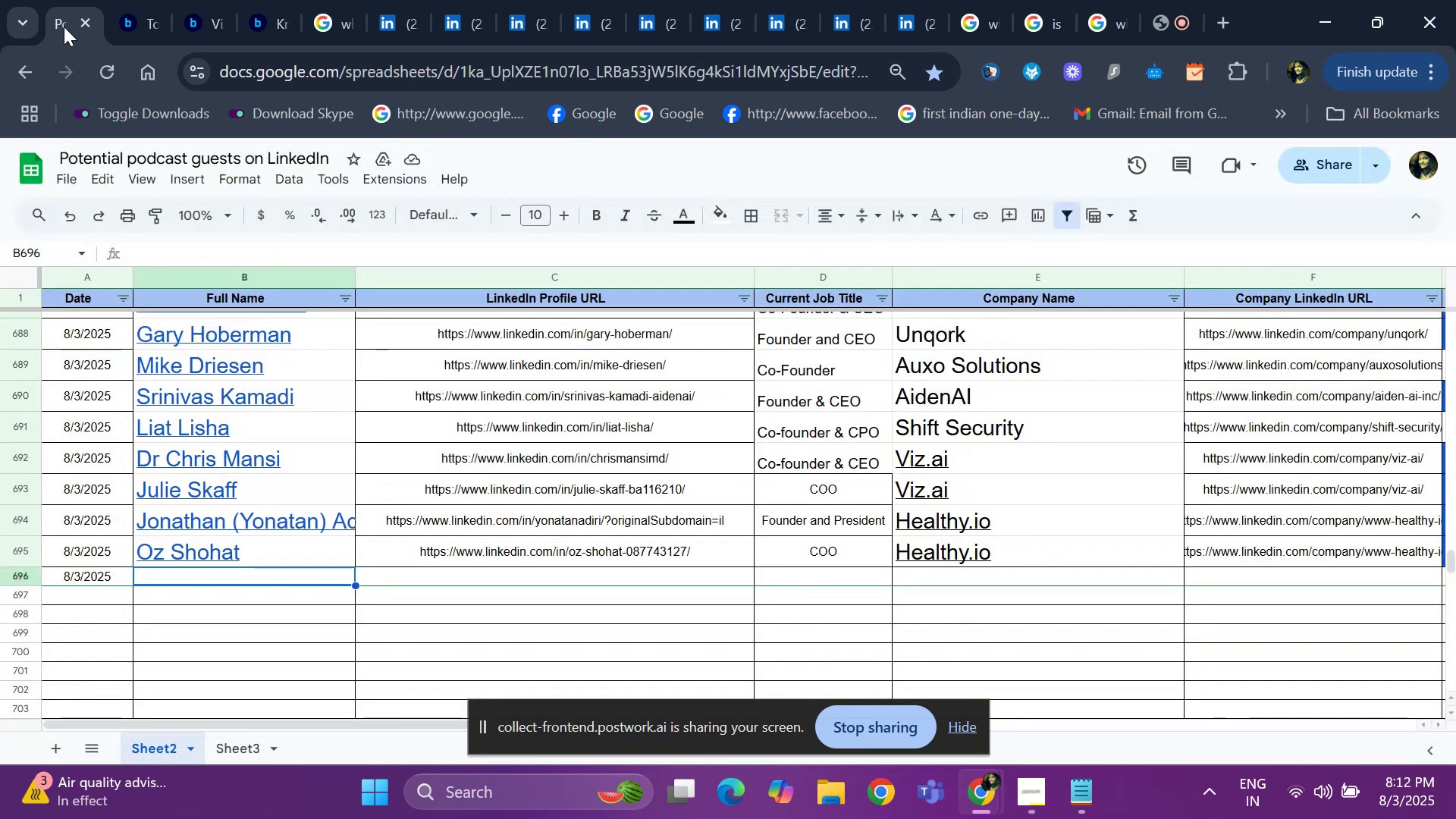 
key(ArrowRight)
 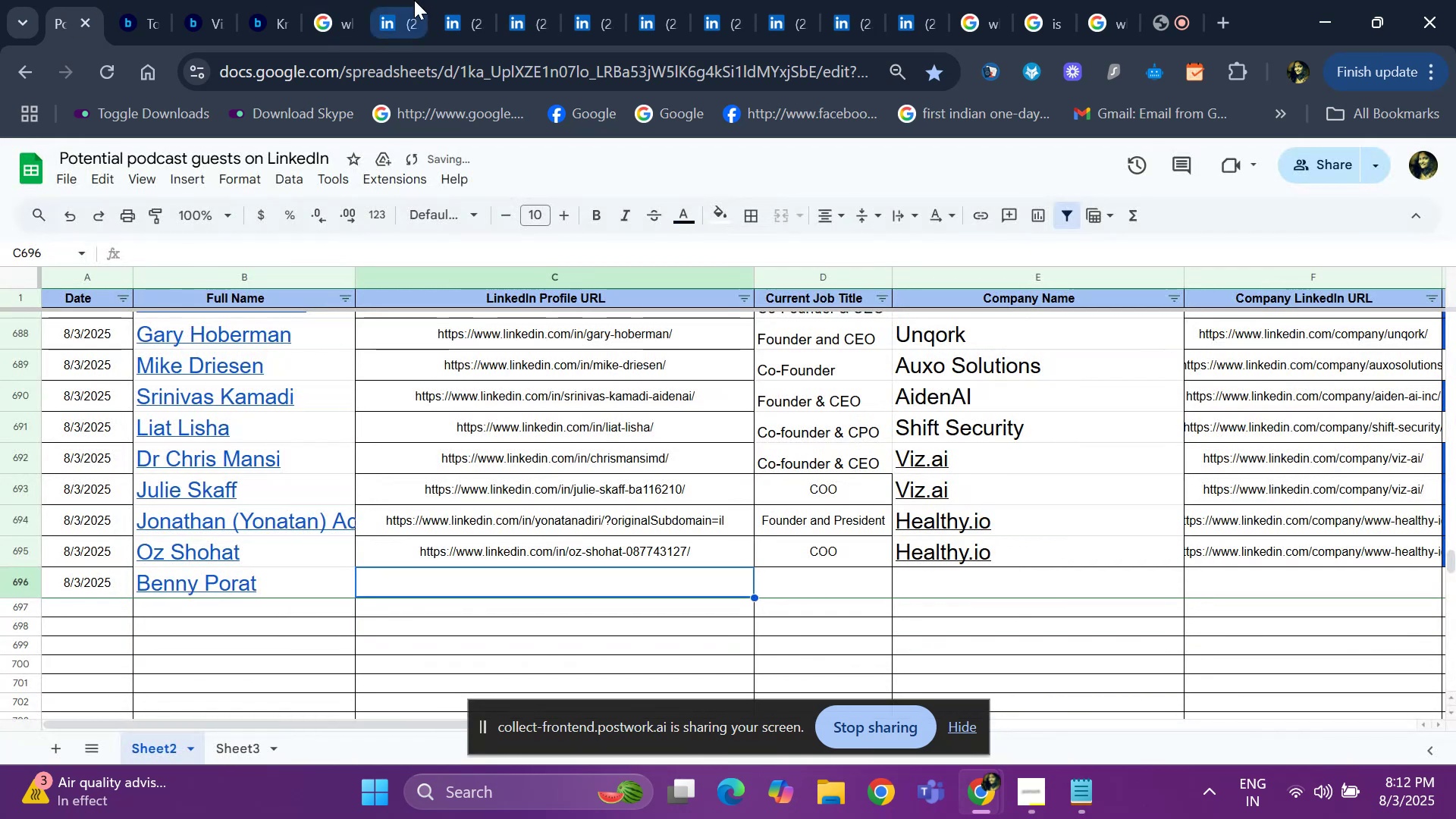 
left_click([403, 14])
 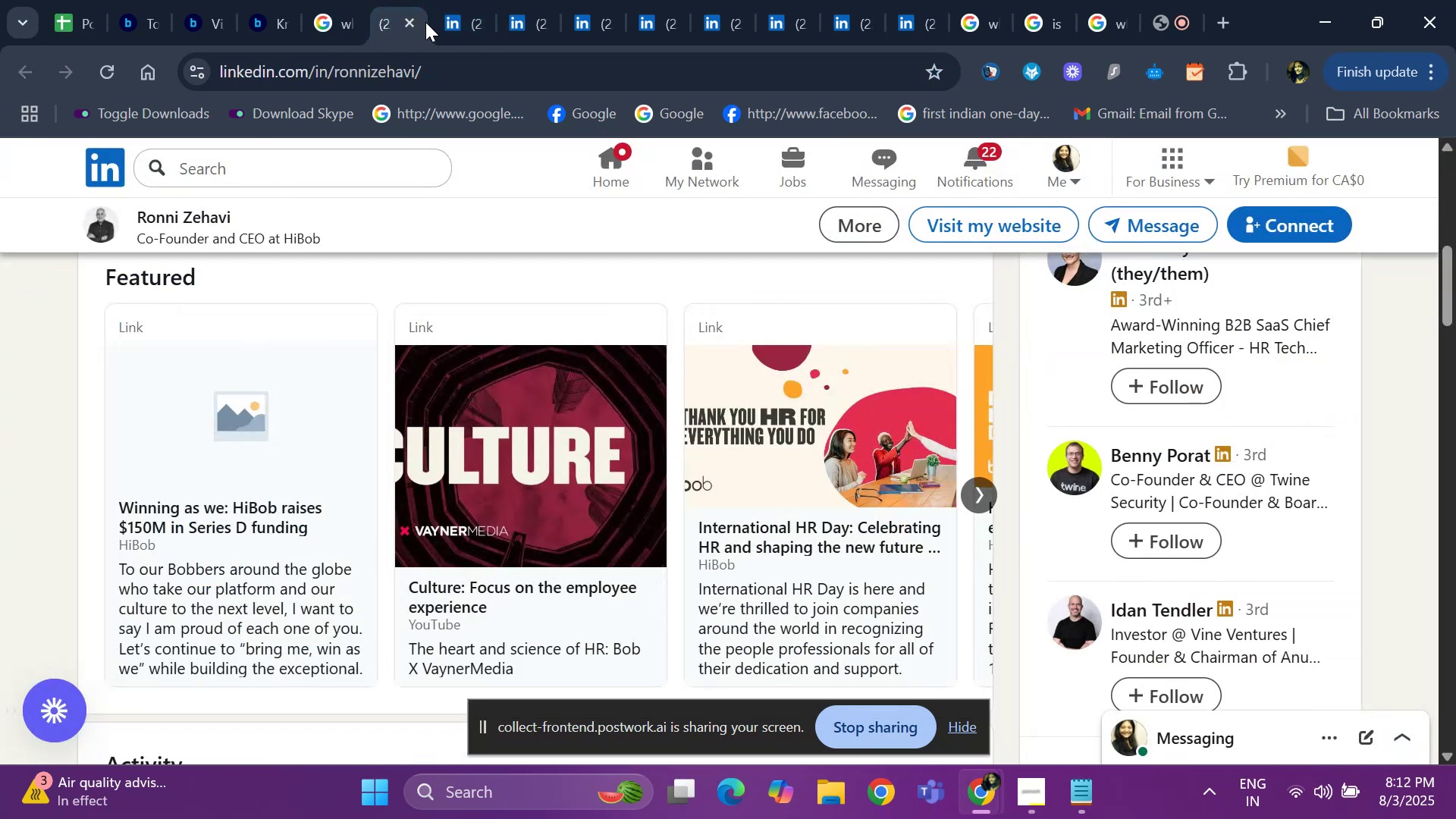 
left_click([453, 27])
 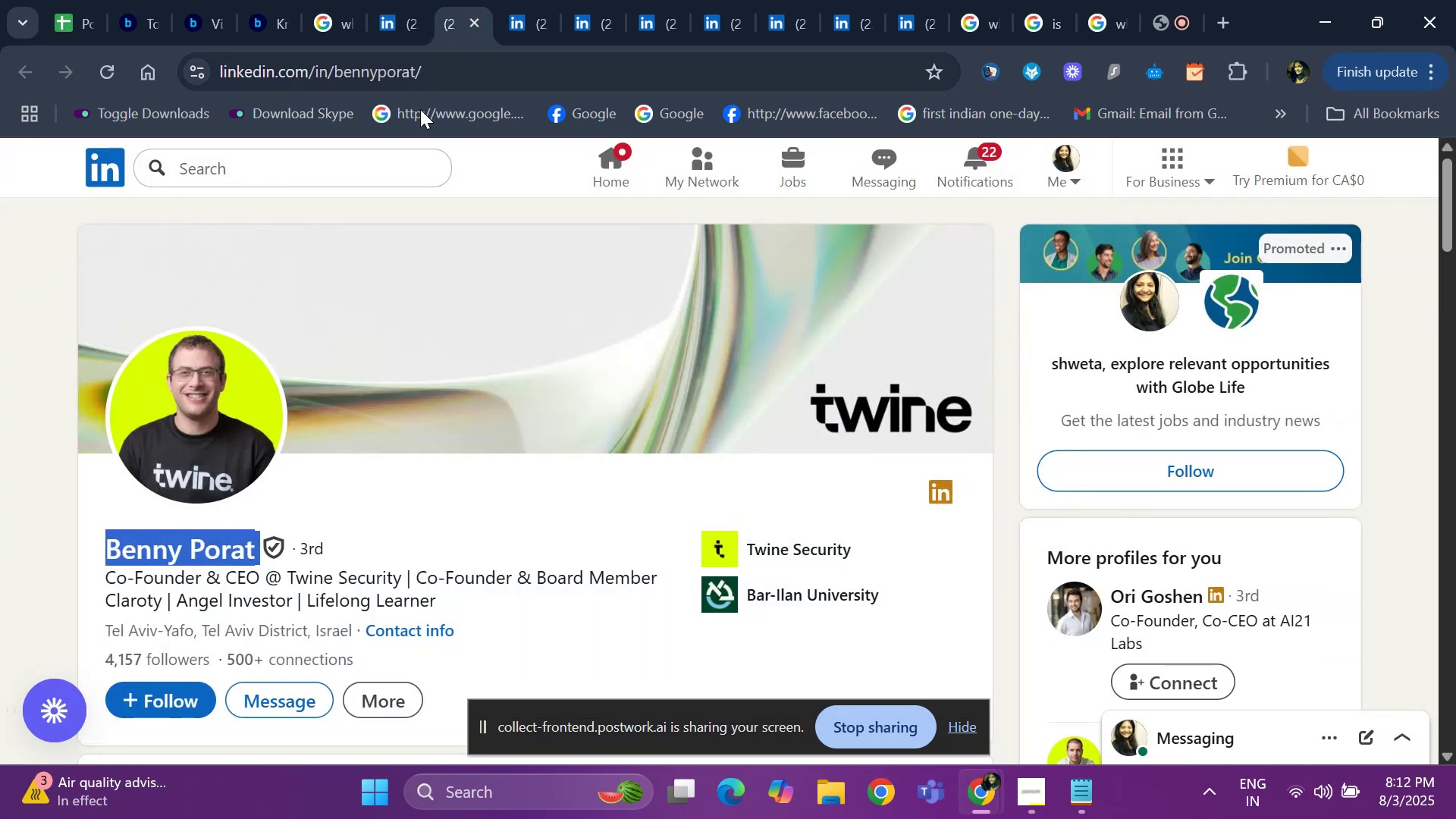 
scroll: coordinate [336, 182], scroll_direction: up, amount: 2.0
 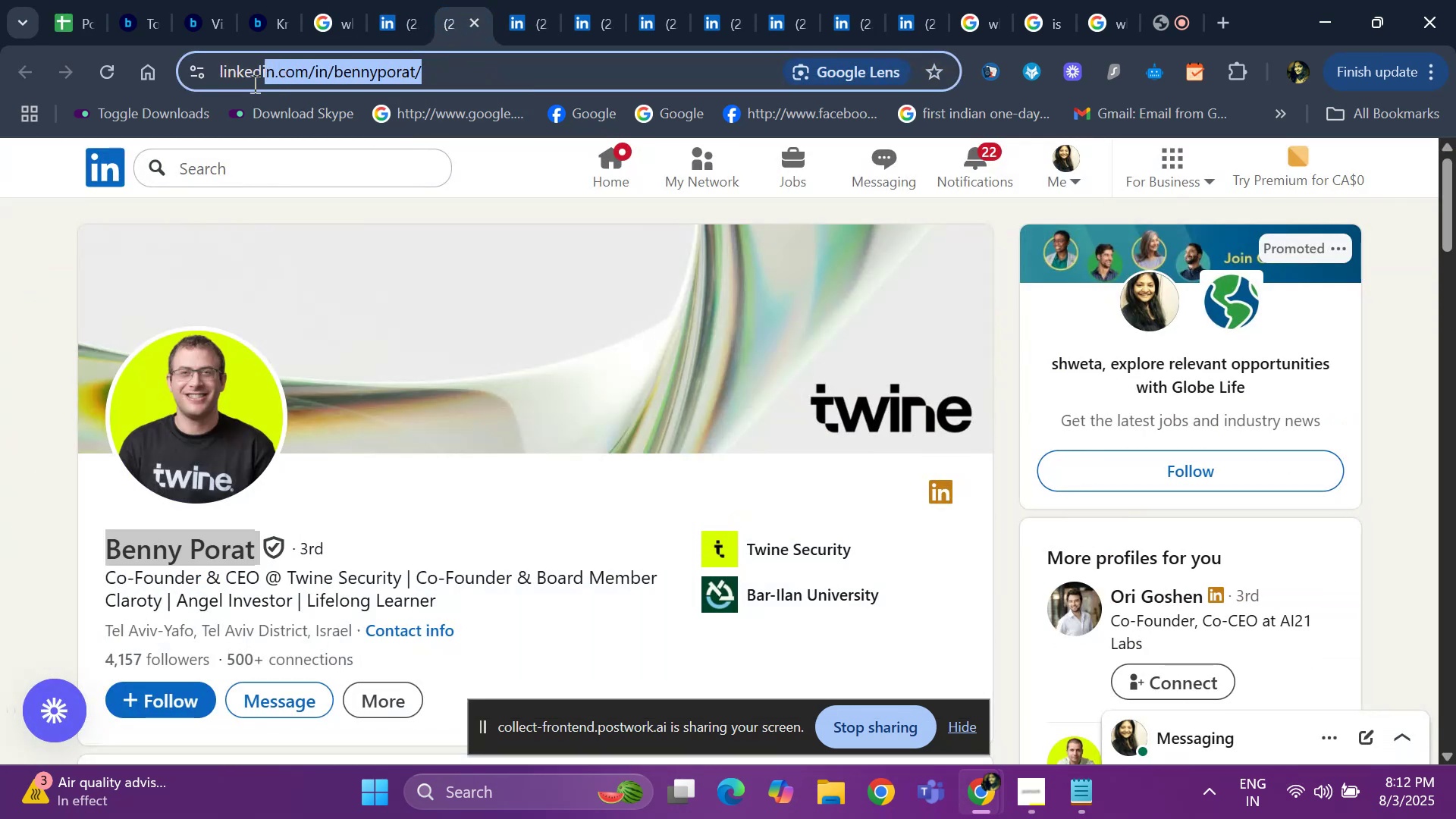 
key(Control+ControlLeft)
 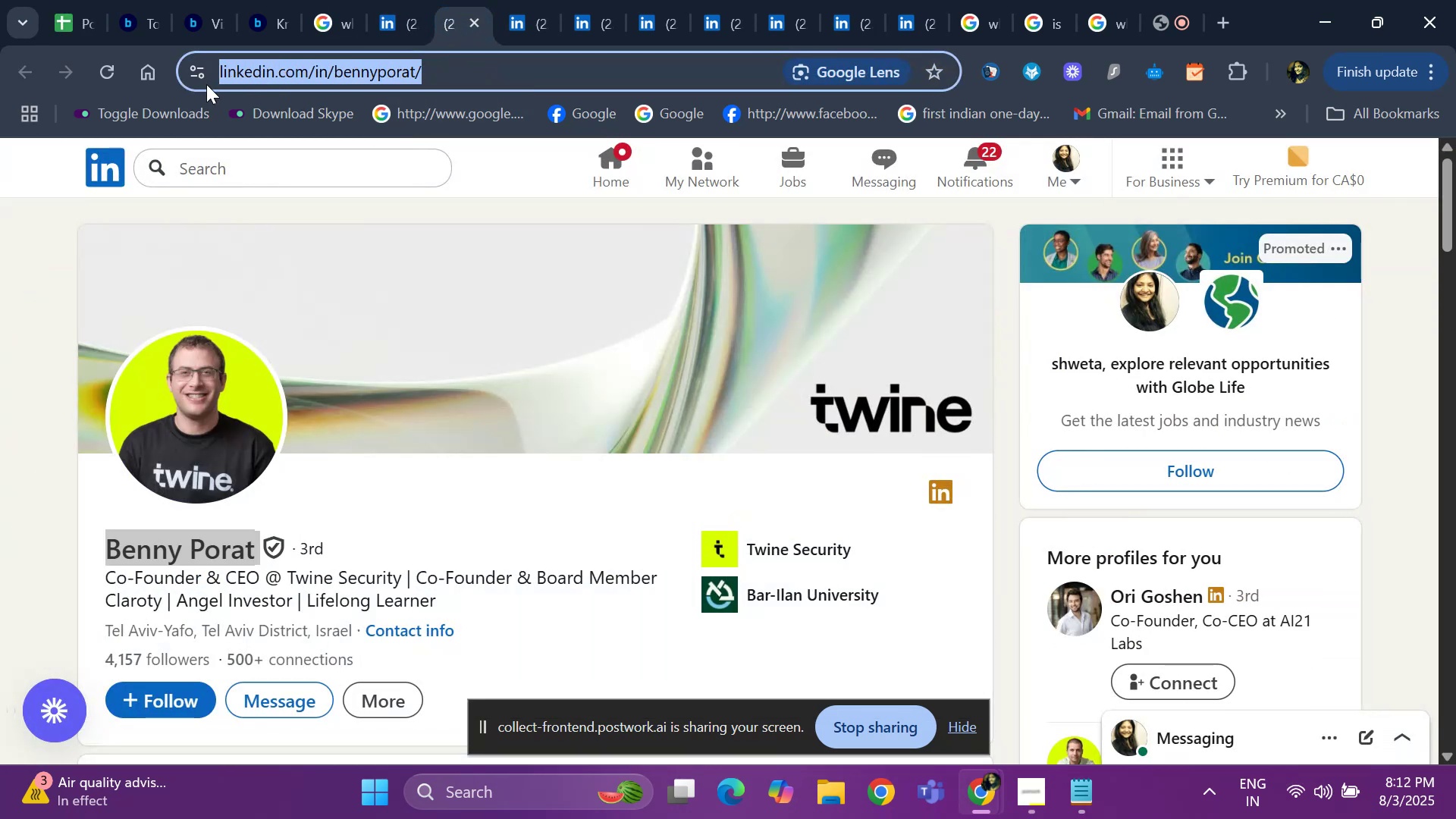 
key(Control+C)
 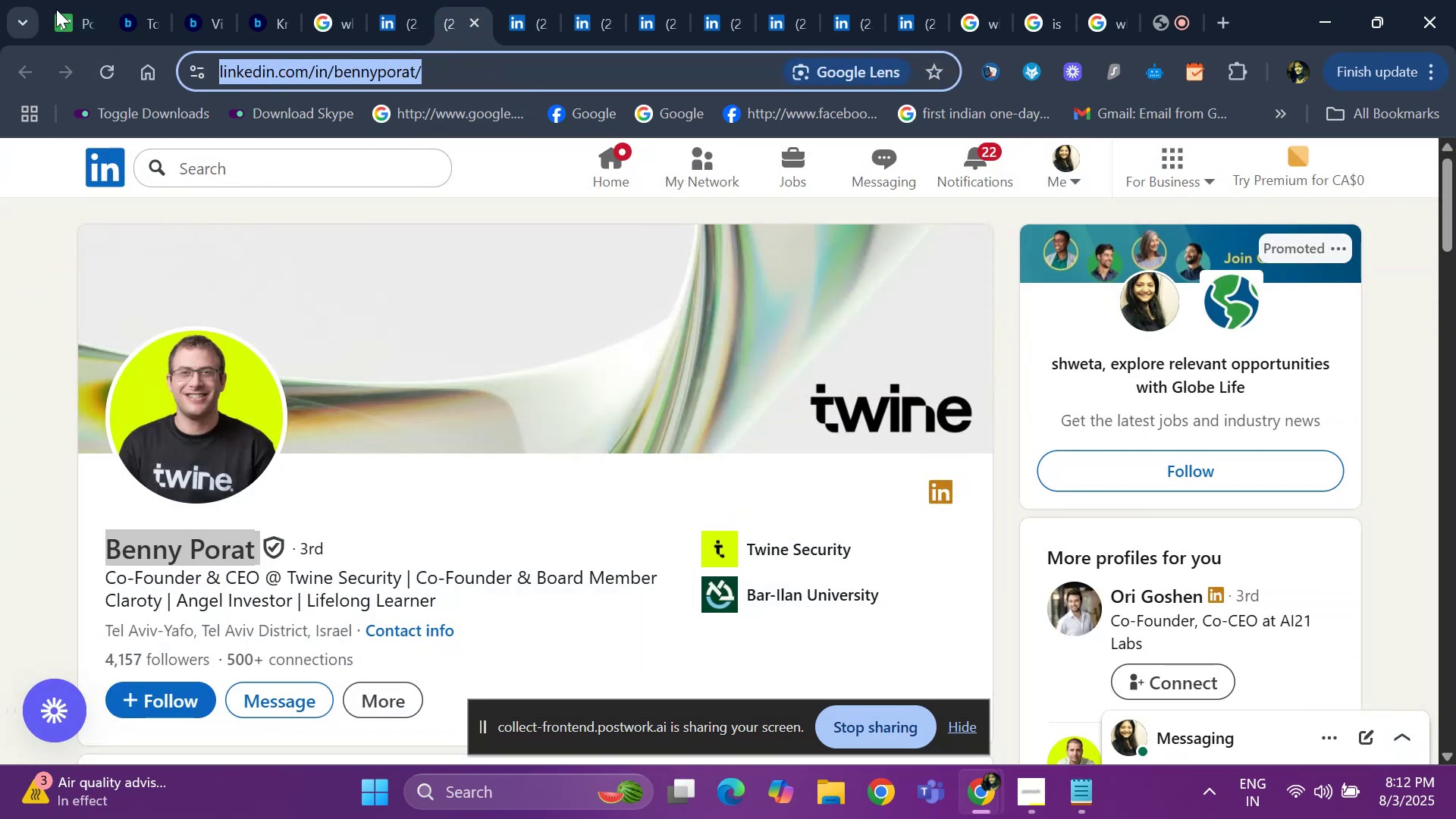 
left_click([77, 8])
 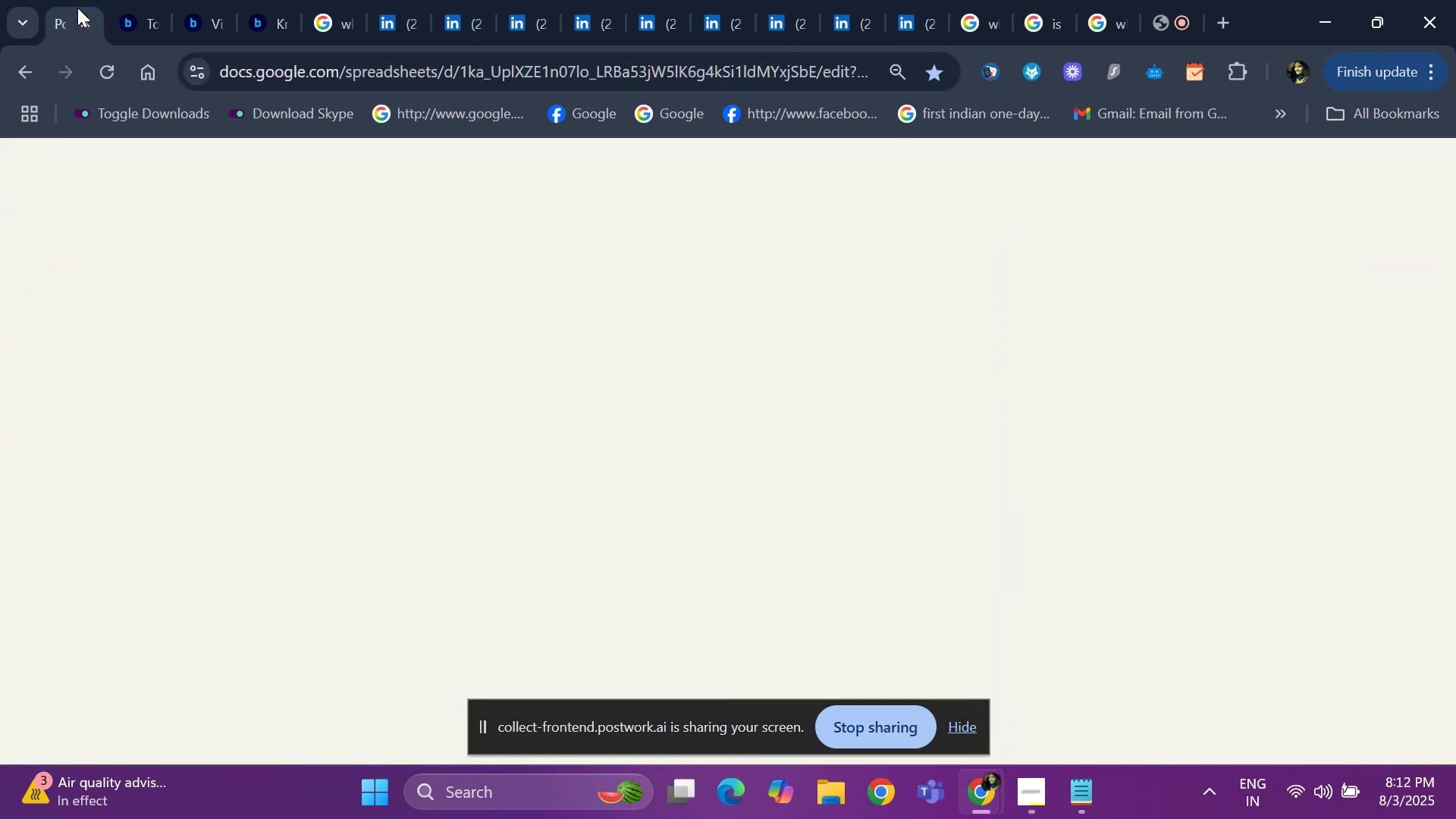 
key(Control+ControlLeft)
 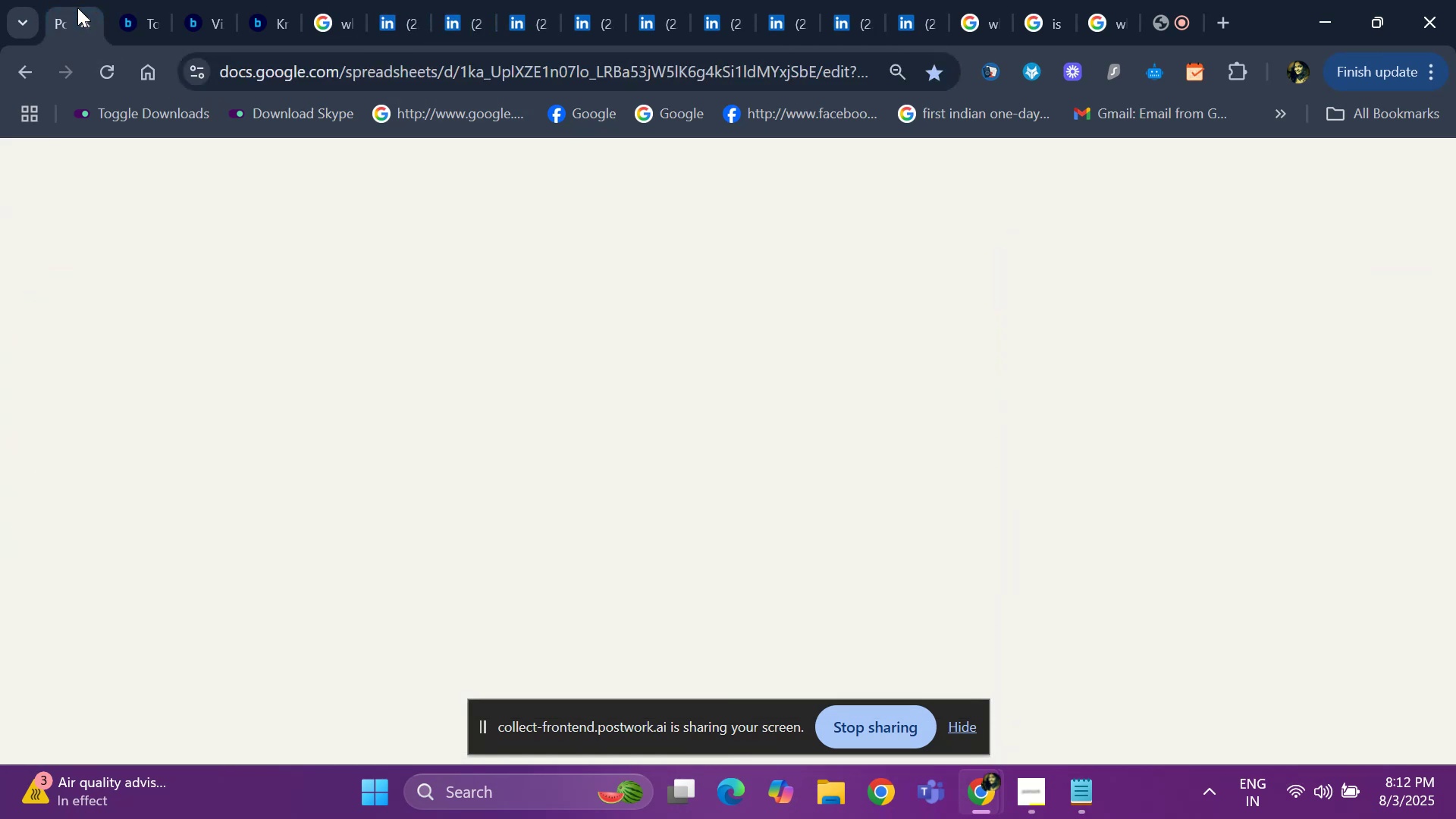 
key(Control+V)
 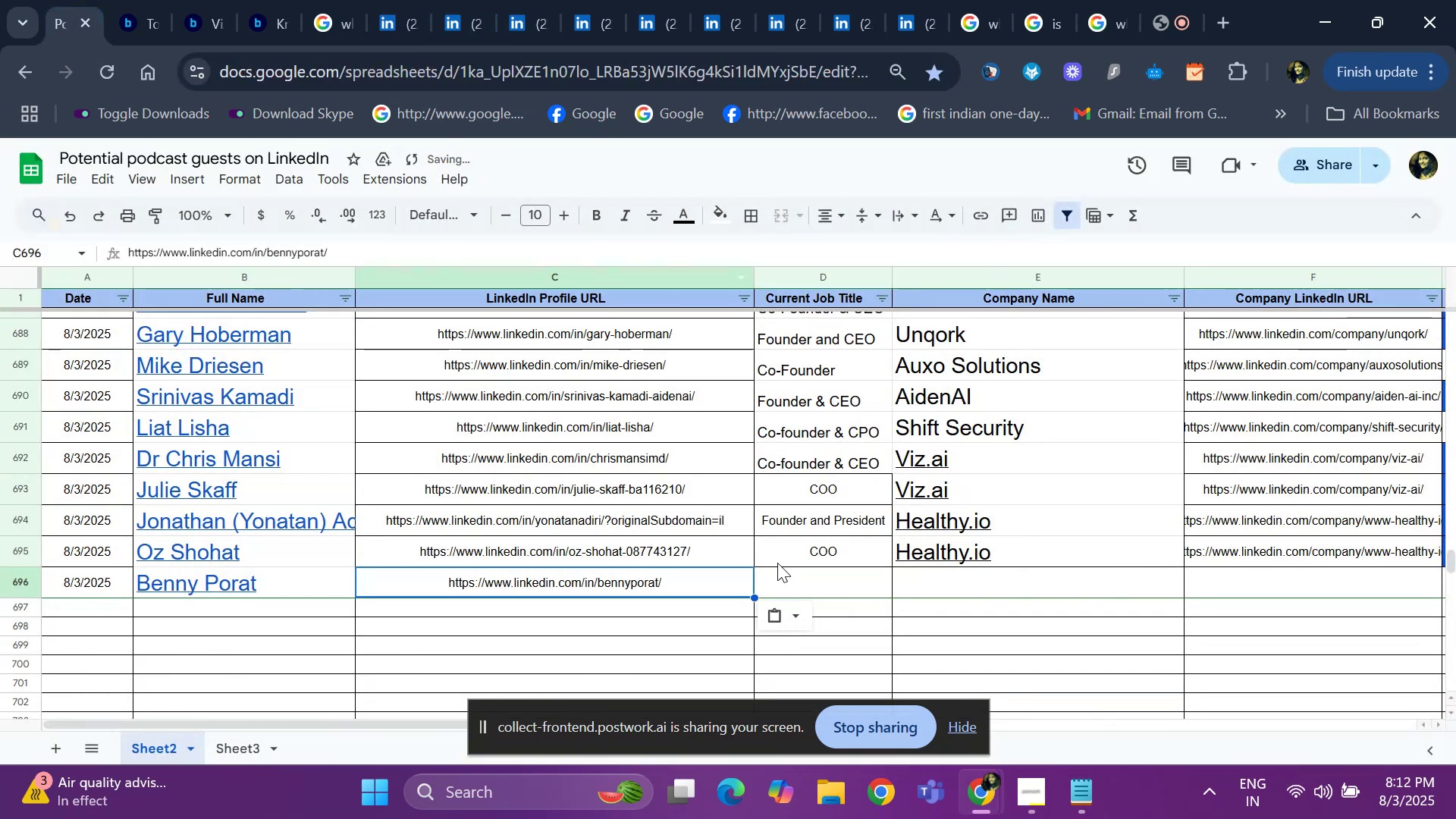 
left_click([820, 585])
 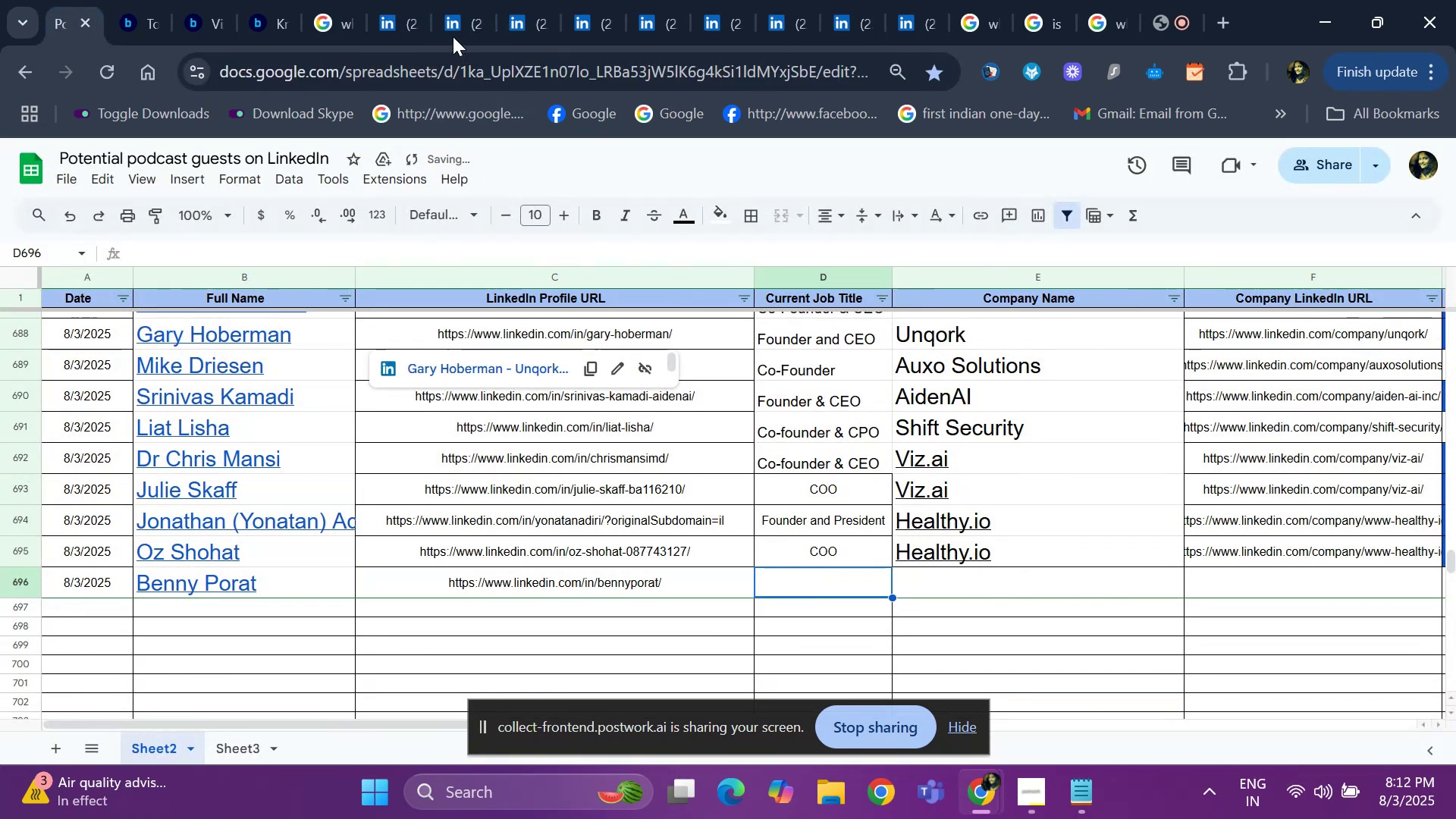 
left_click([454, 22])
 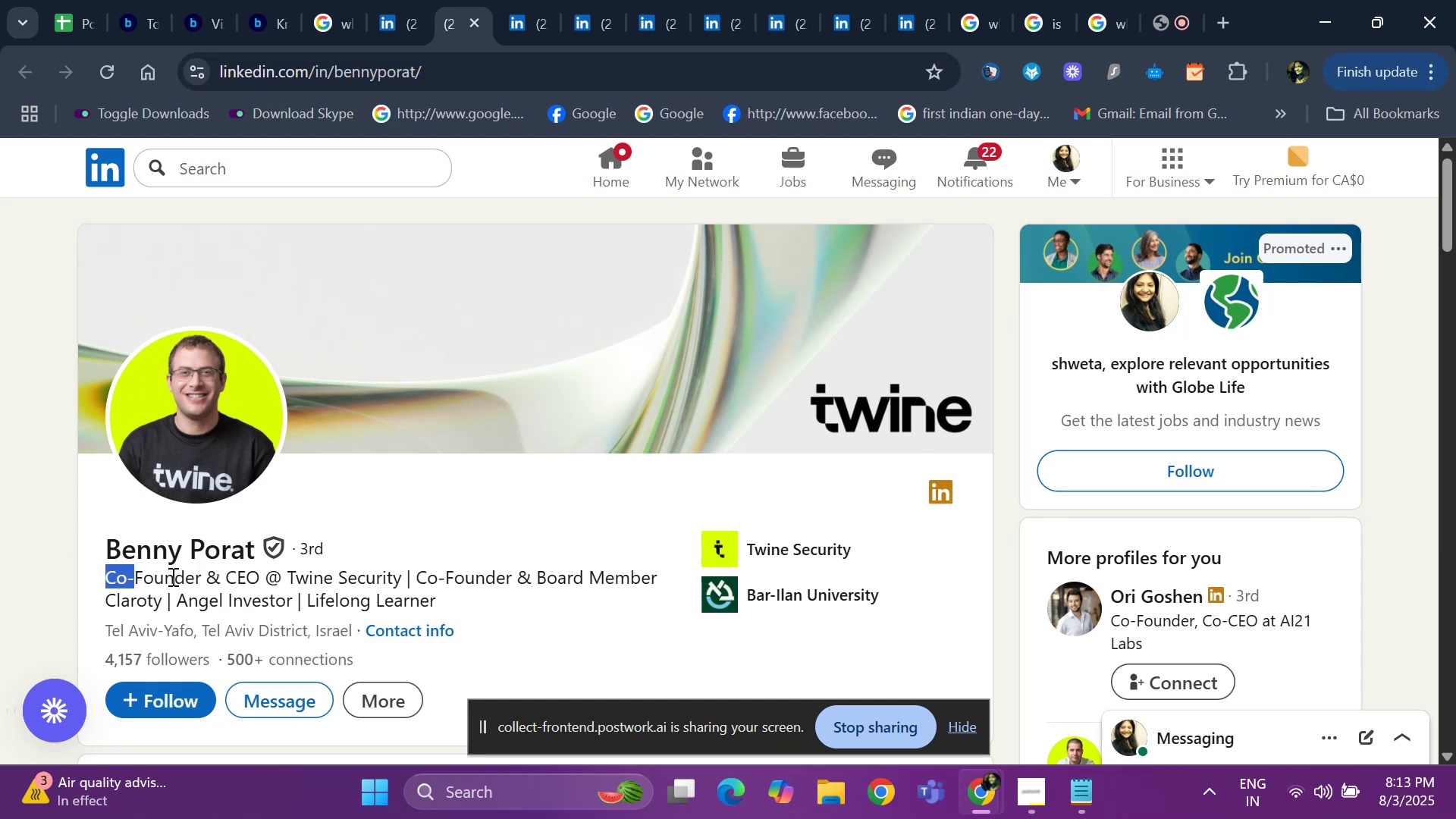 
key(Control+ControlLeft)
 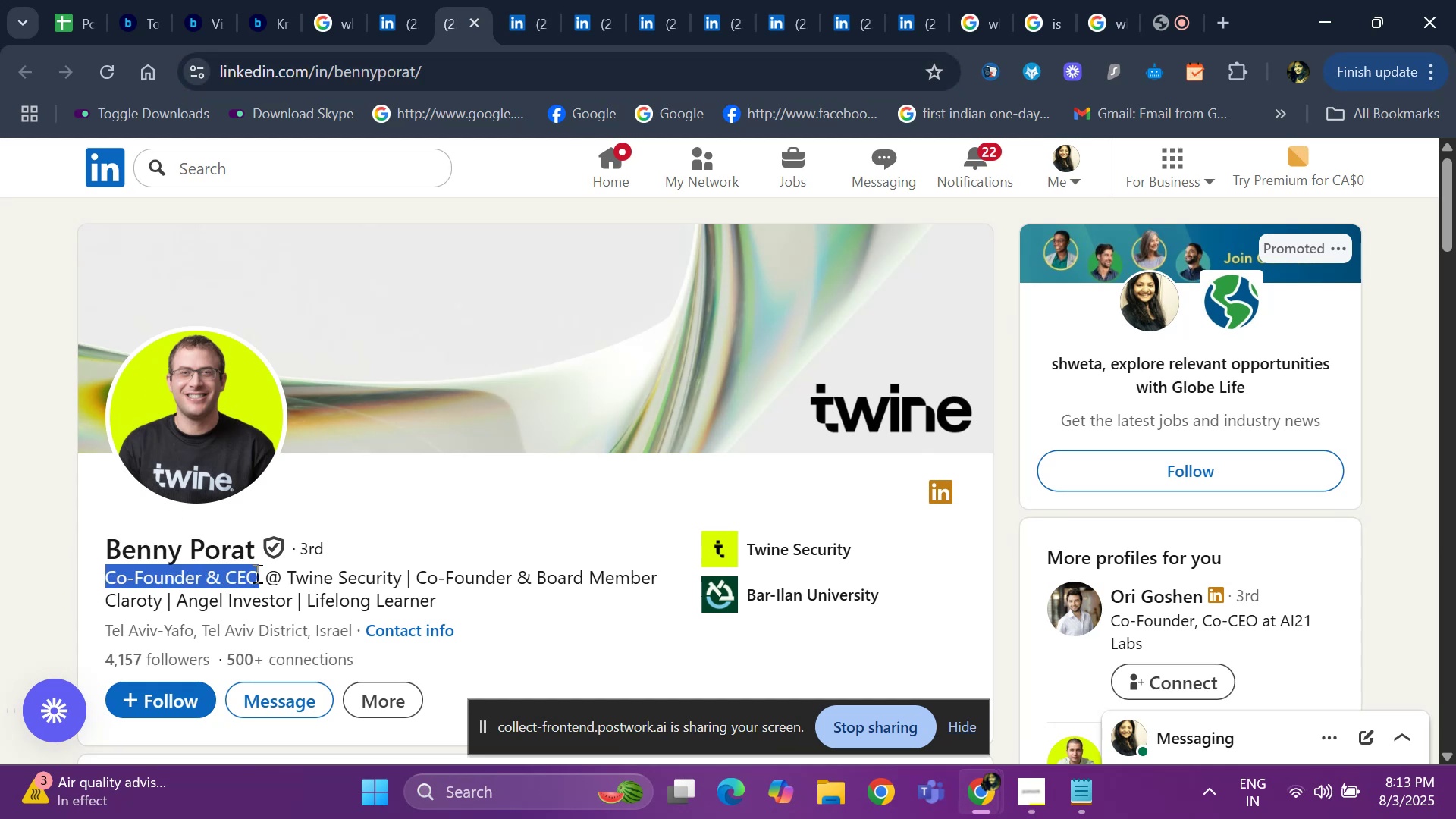 
key(Control+C)
 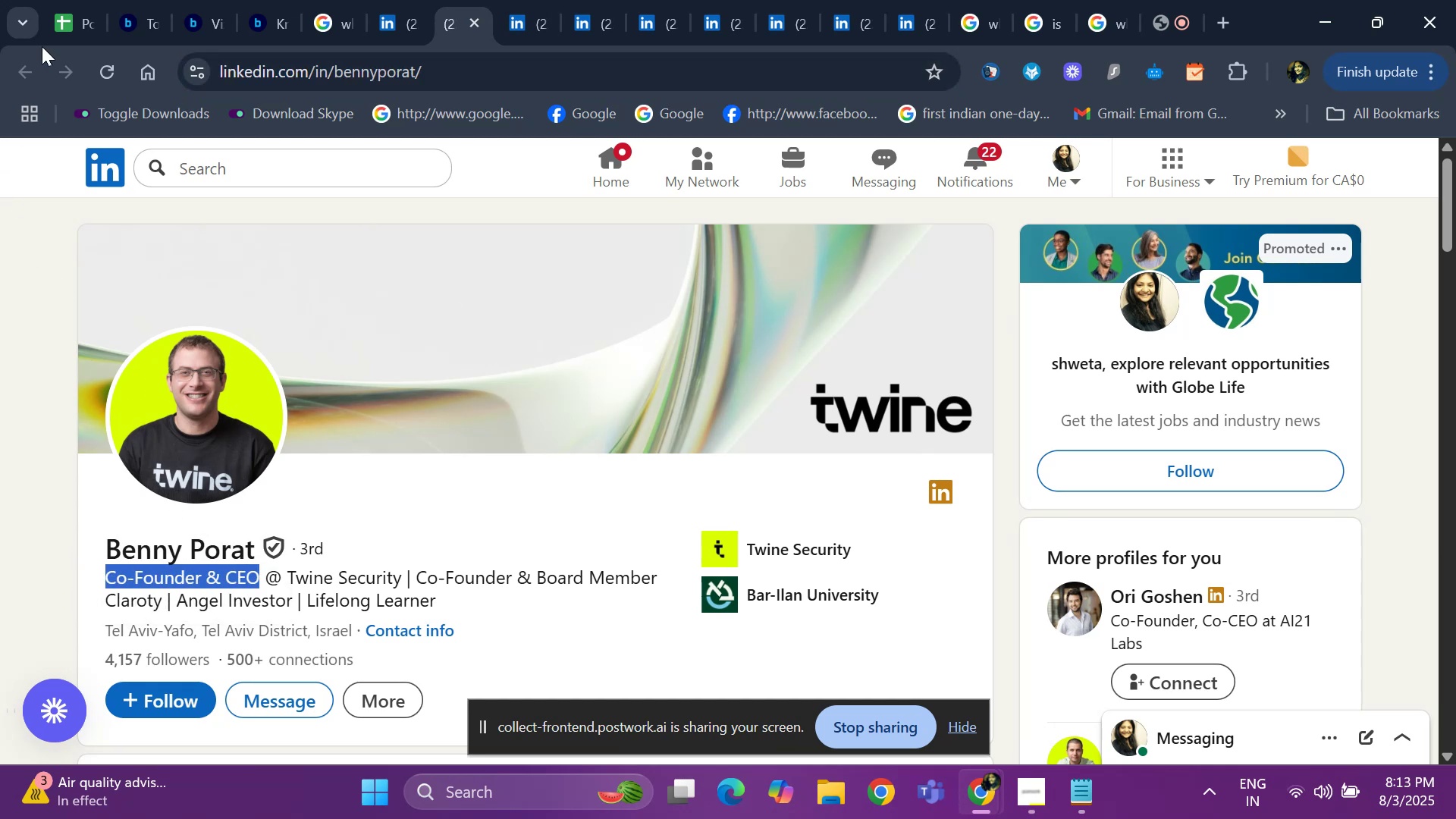 
left_click([52, 26])
 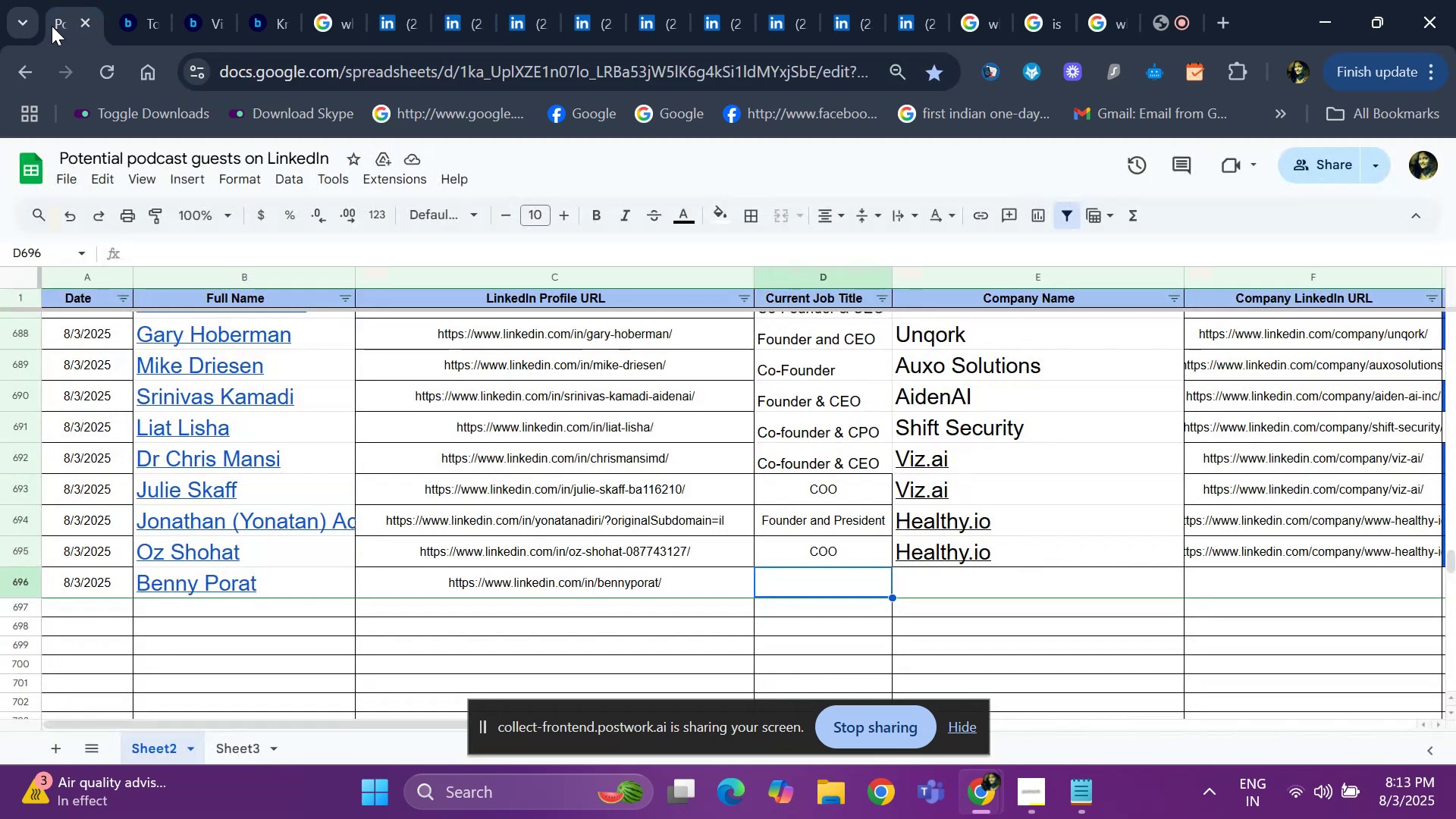 
key(Control+ControlLeft)
 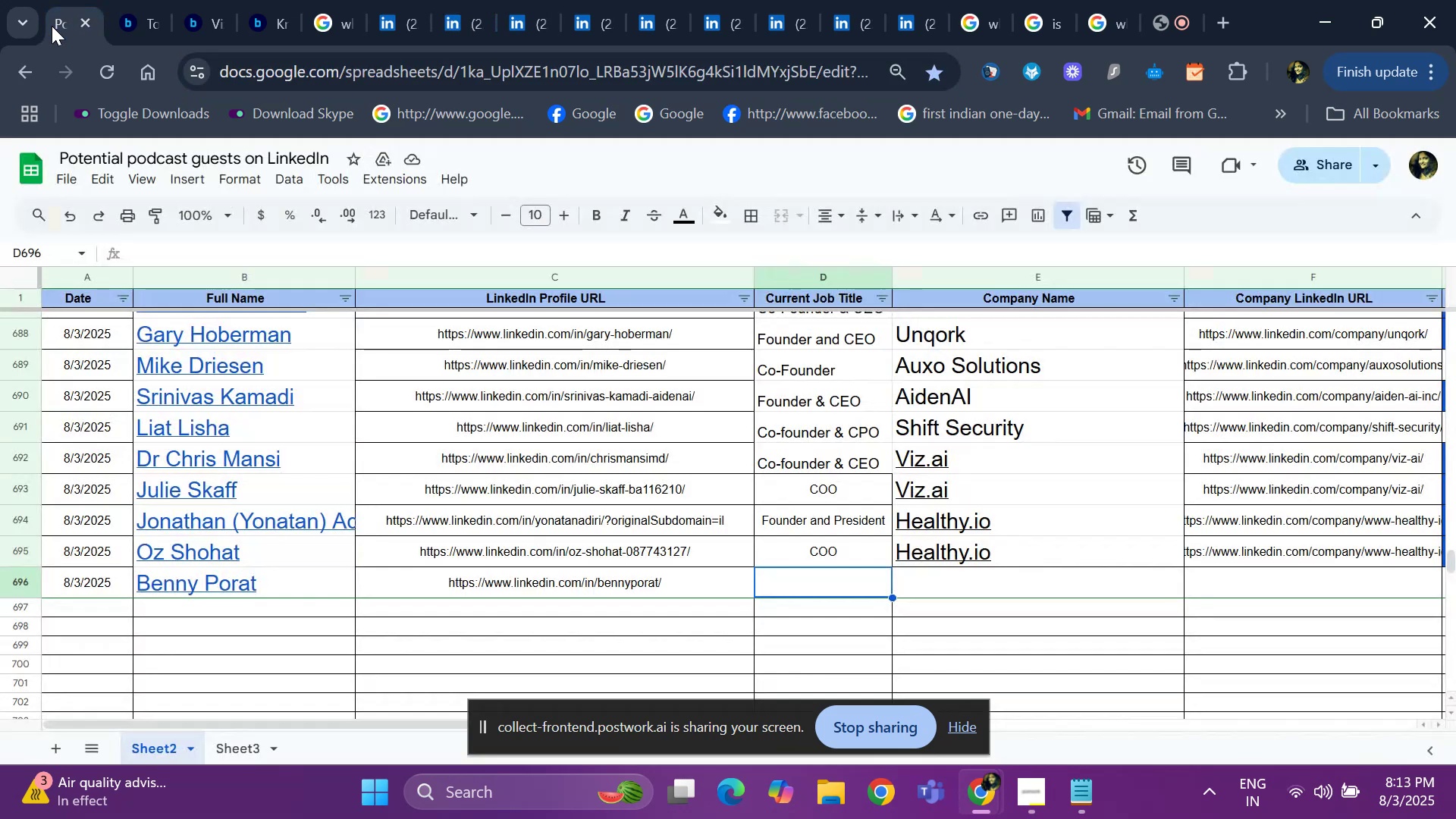 
key(Control+V)
 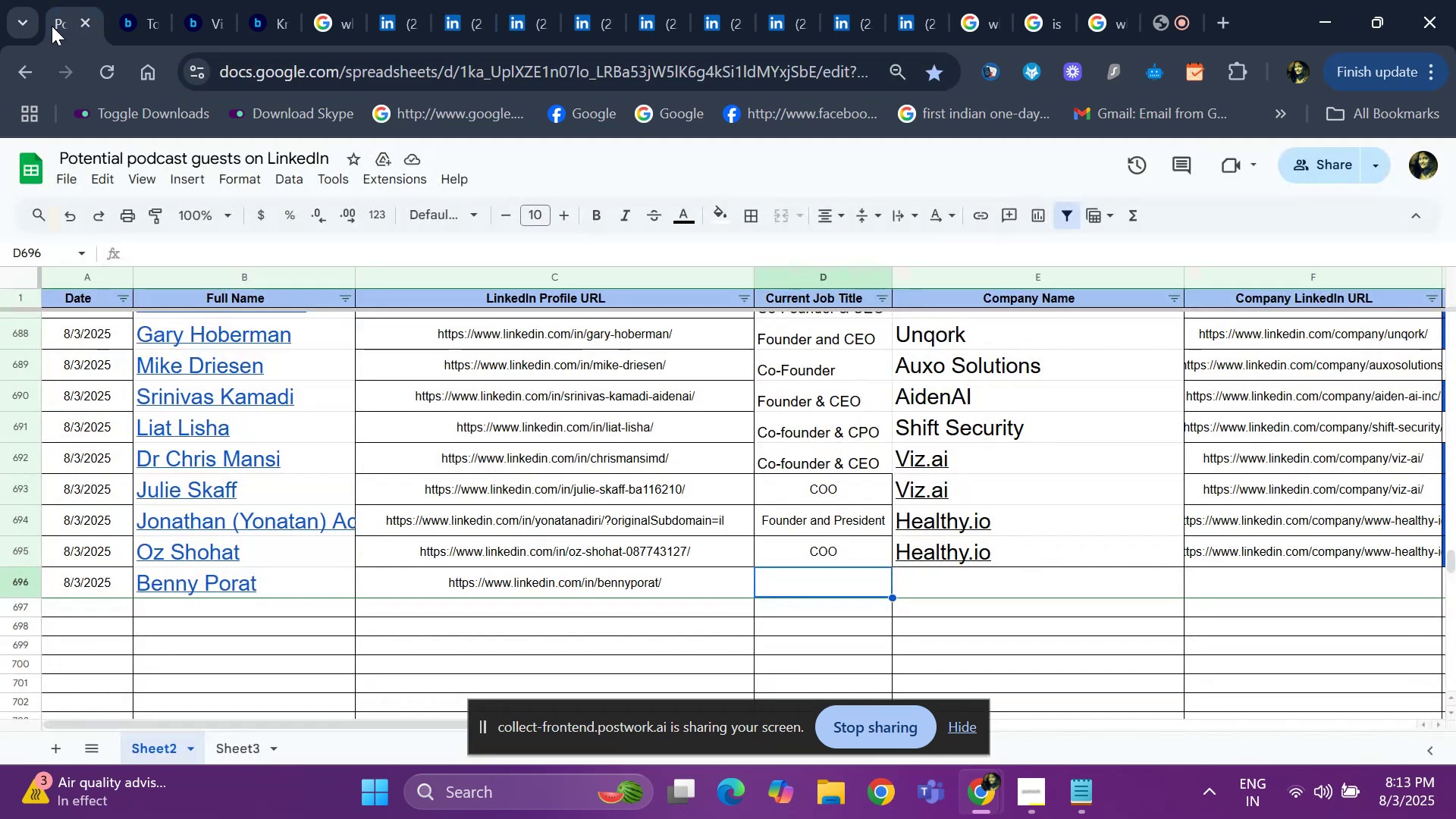 
key(ArrowRight)
 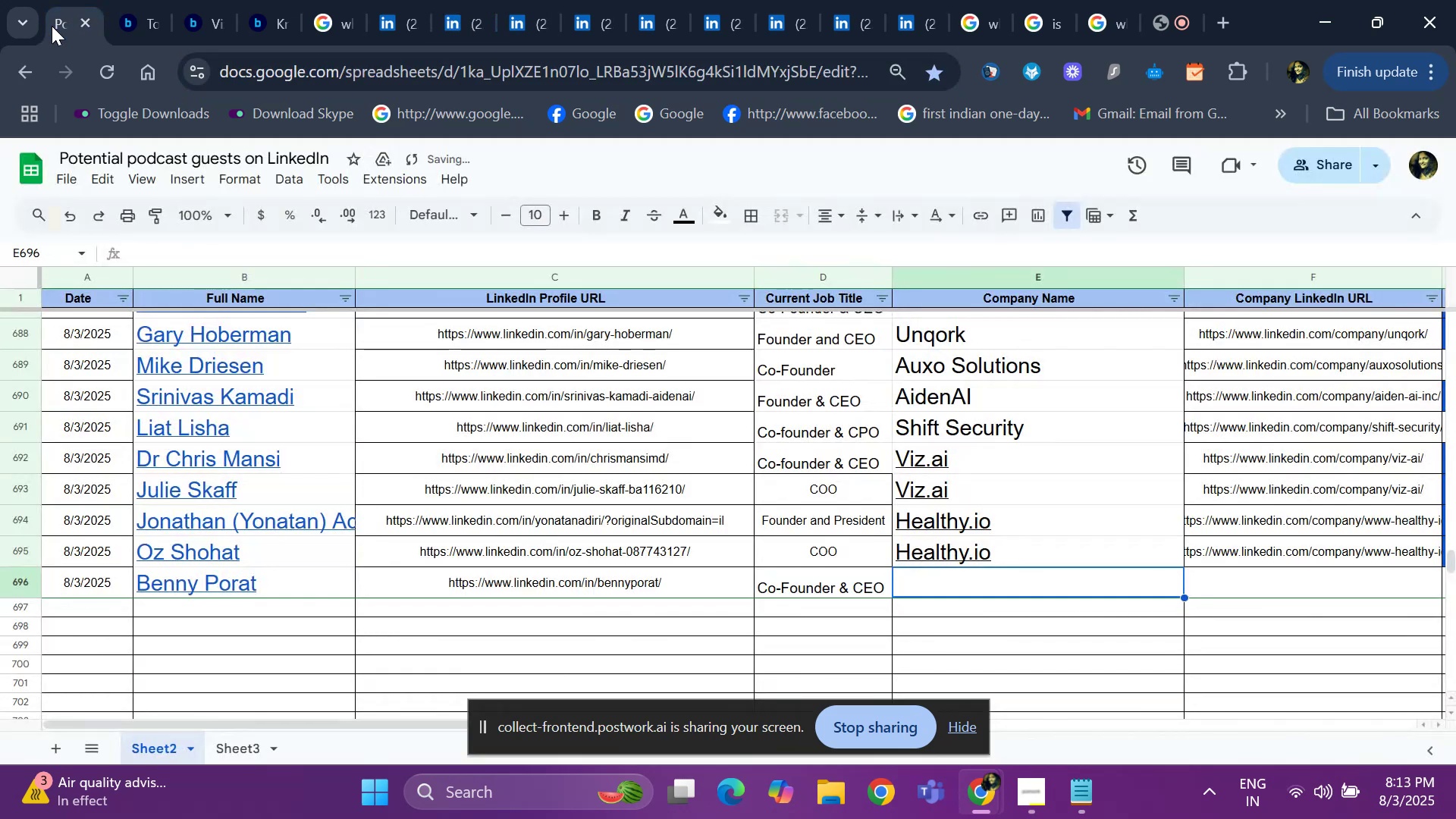 
key(ArrowRight)
 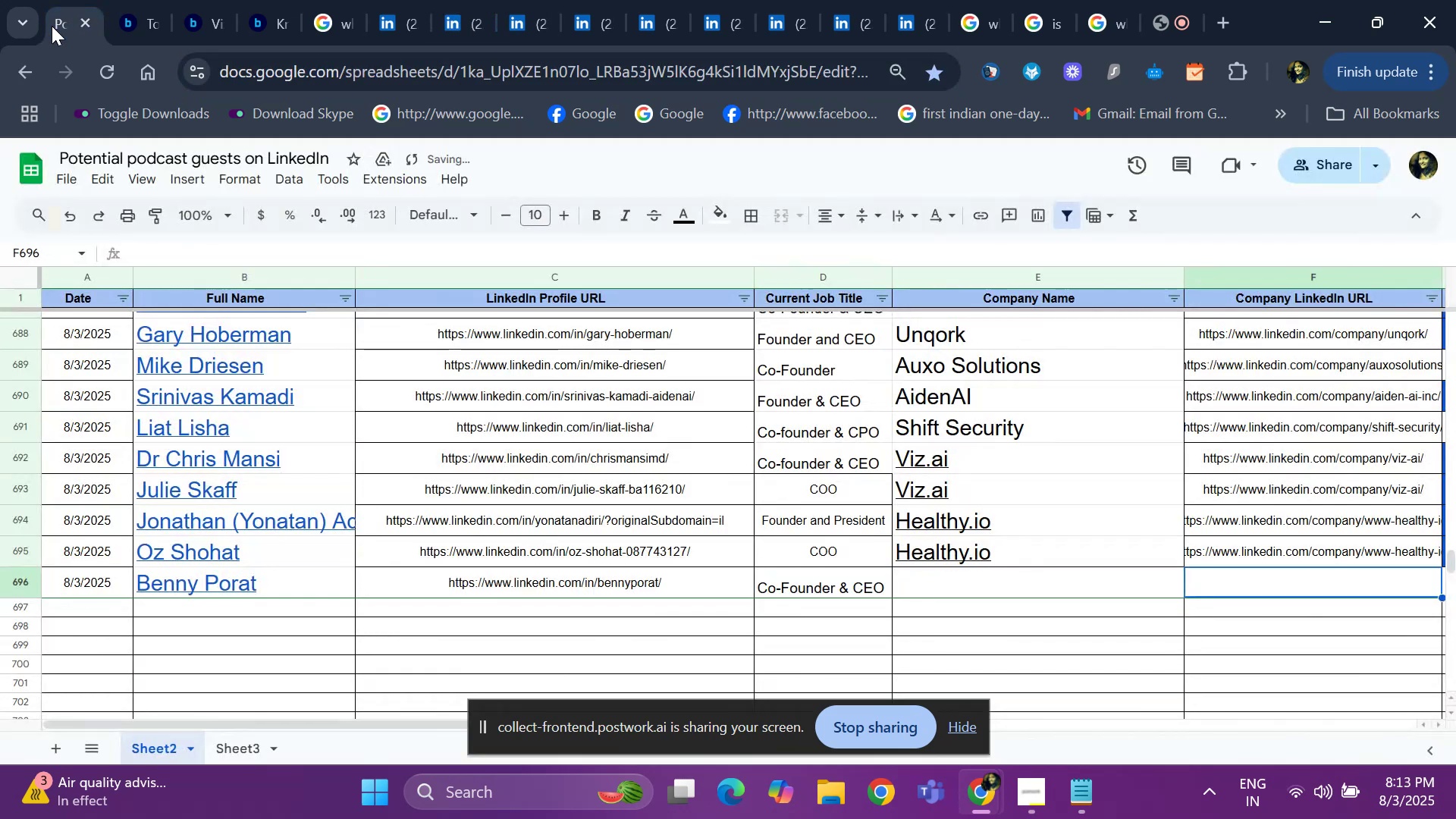 
key(ArrowRight)
 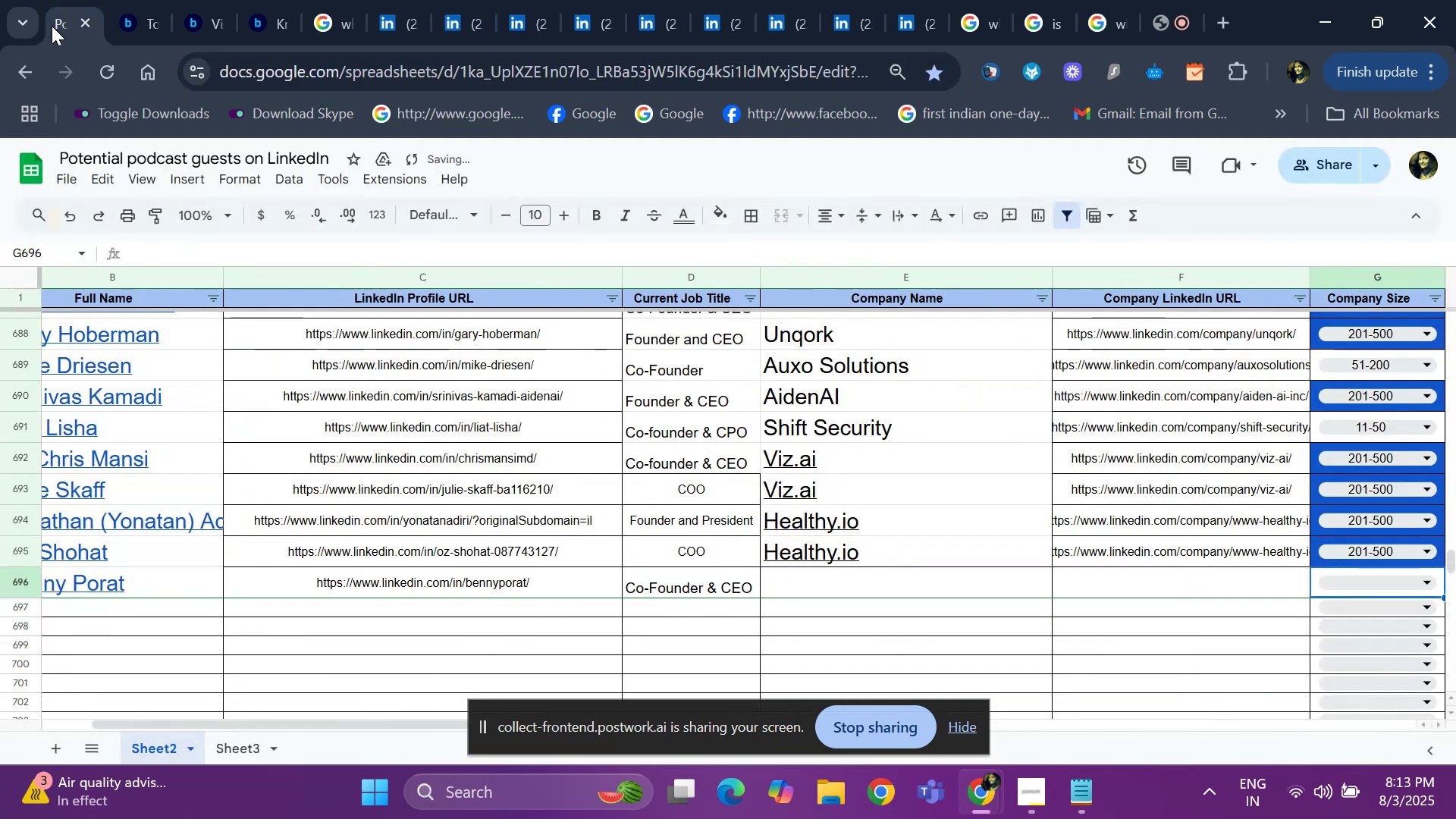 
key(ArrowLeft)
 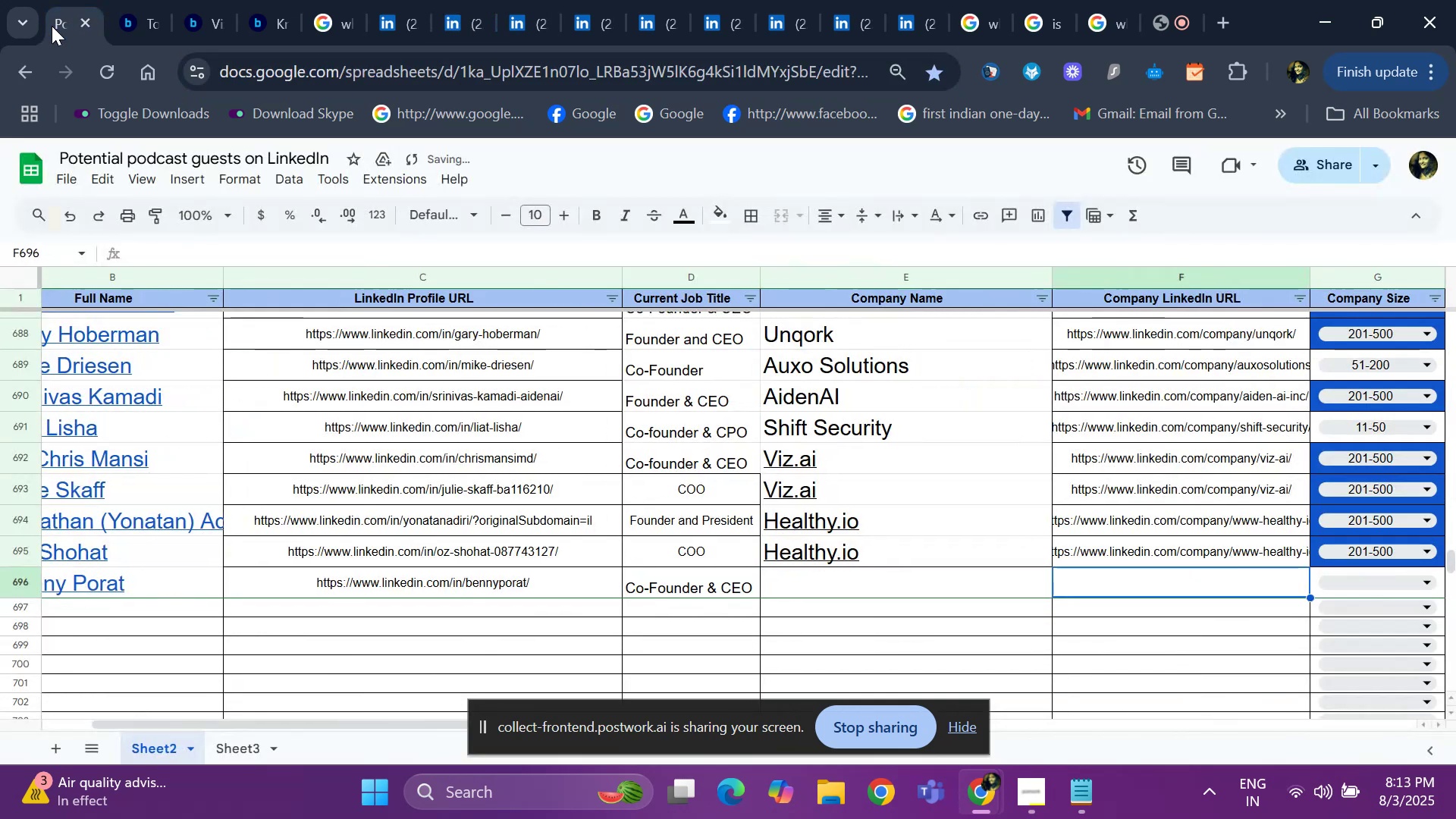 
key(ArrowLeft)
 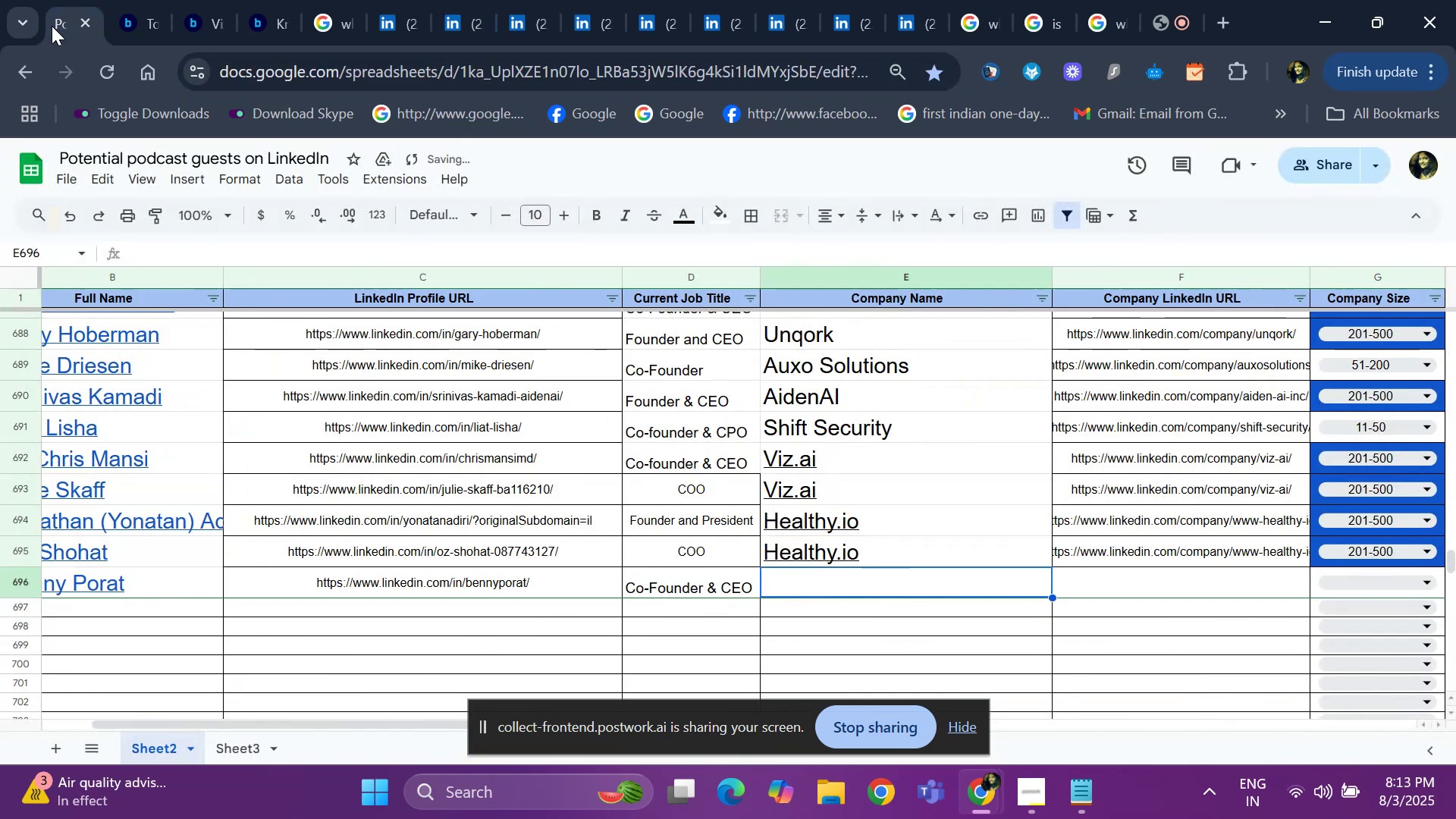 
key(ArrowLeft)
 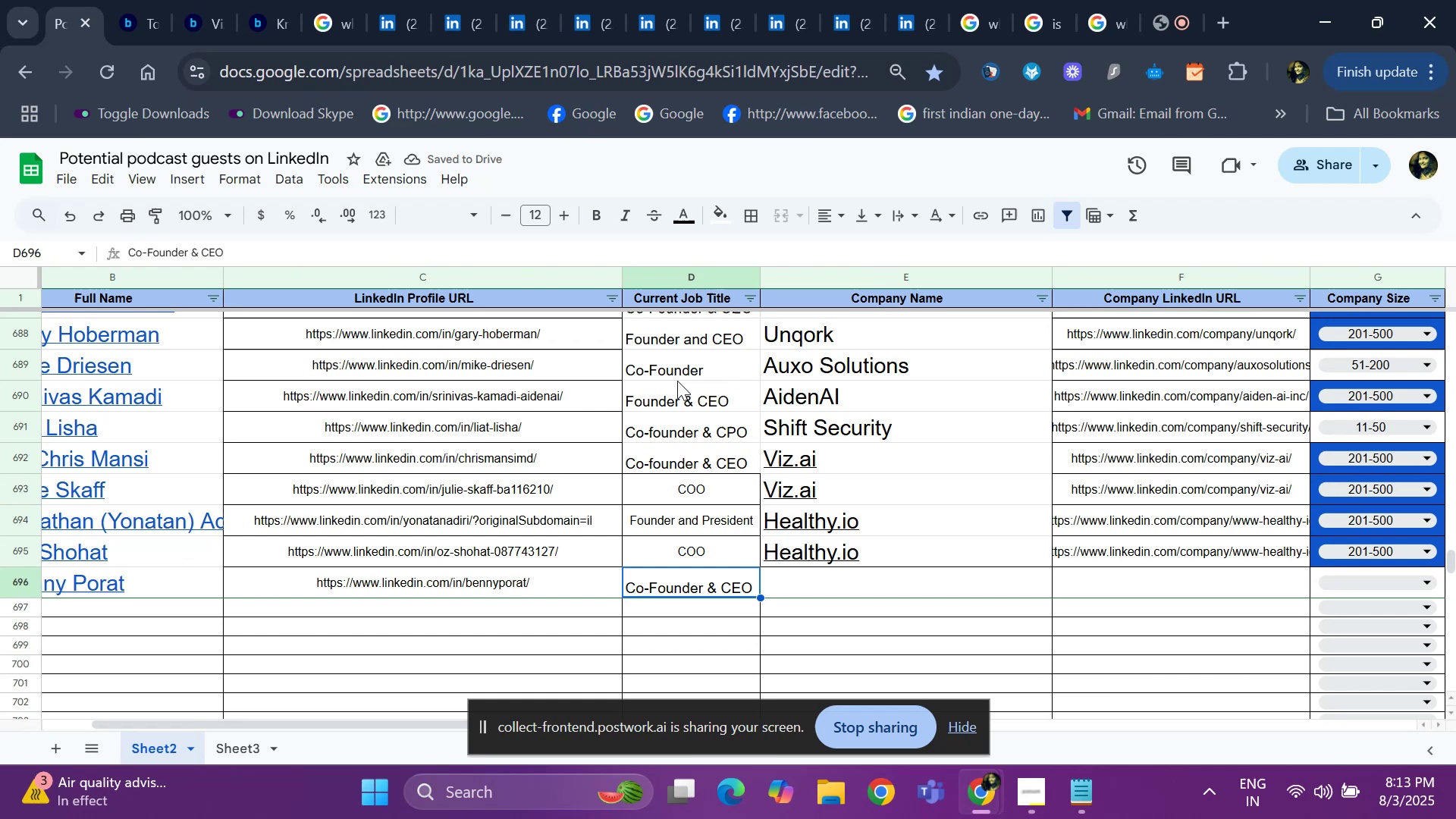 
left_click([789, 595])
 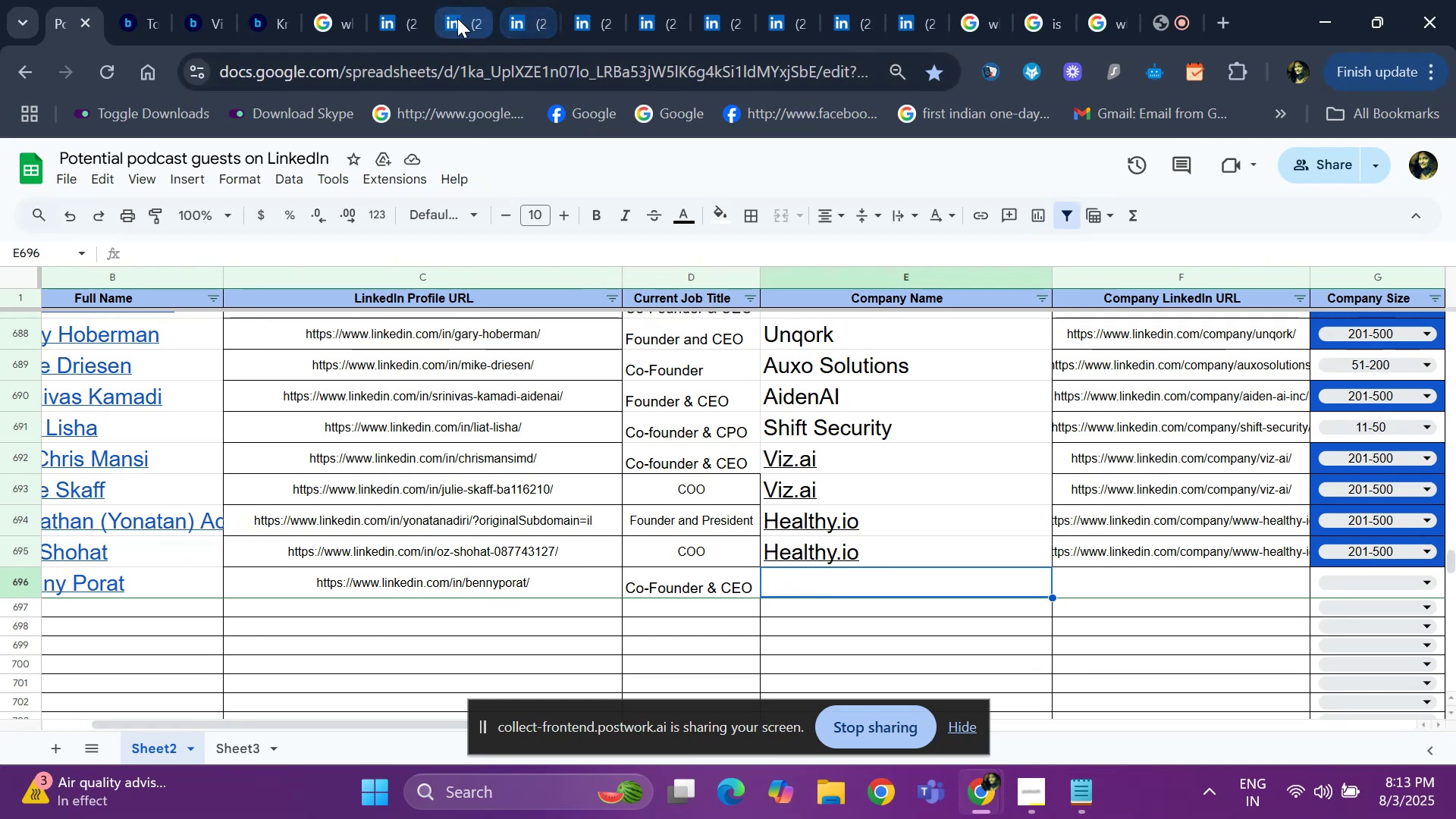 
left_click([457, 18])
 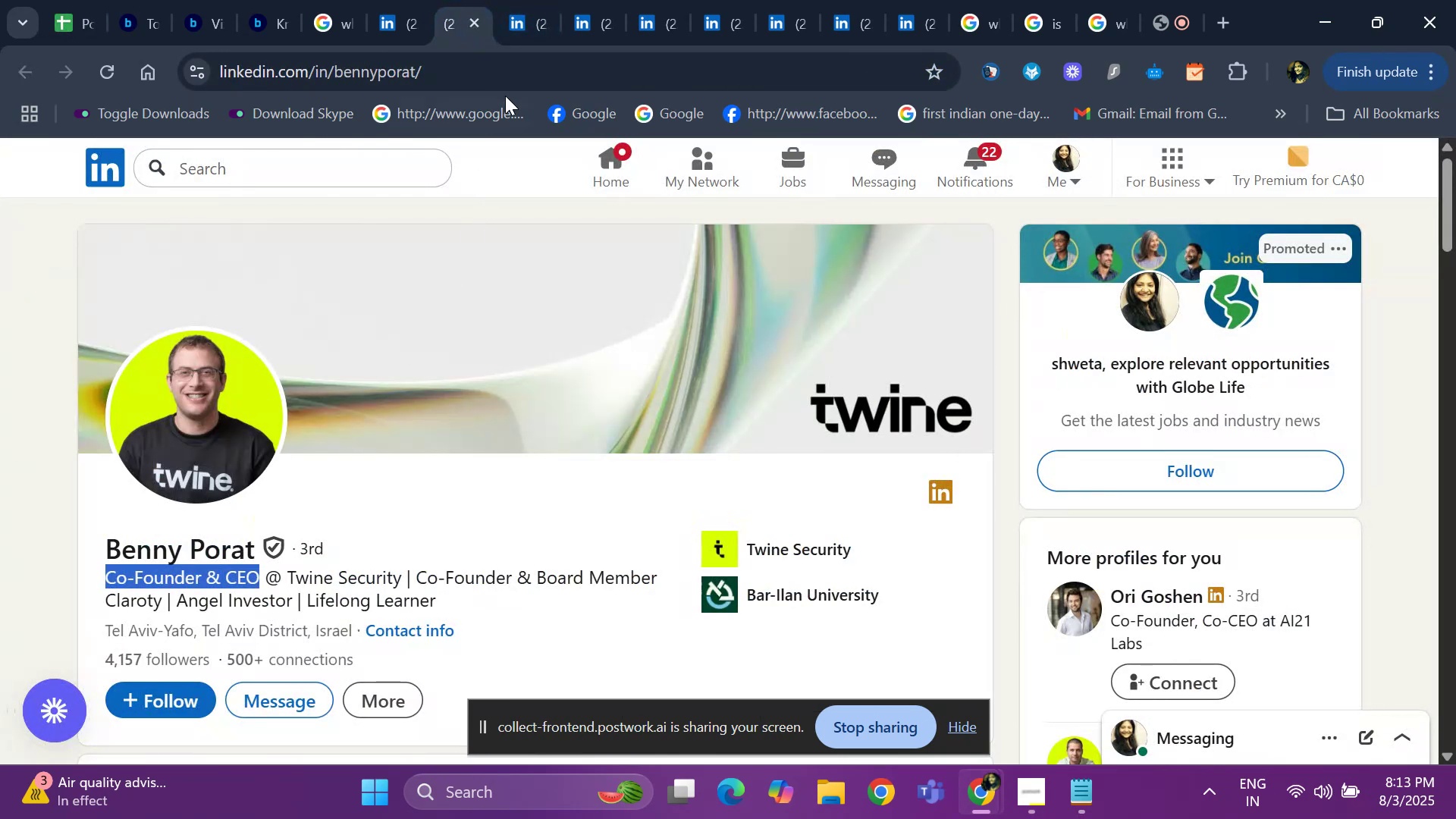 
left_click([506, 12])
 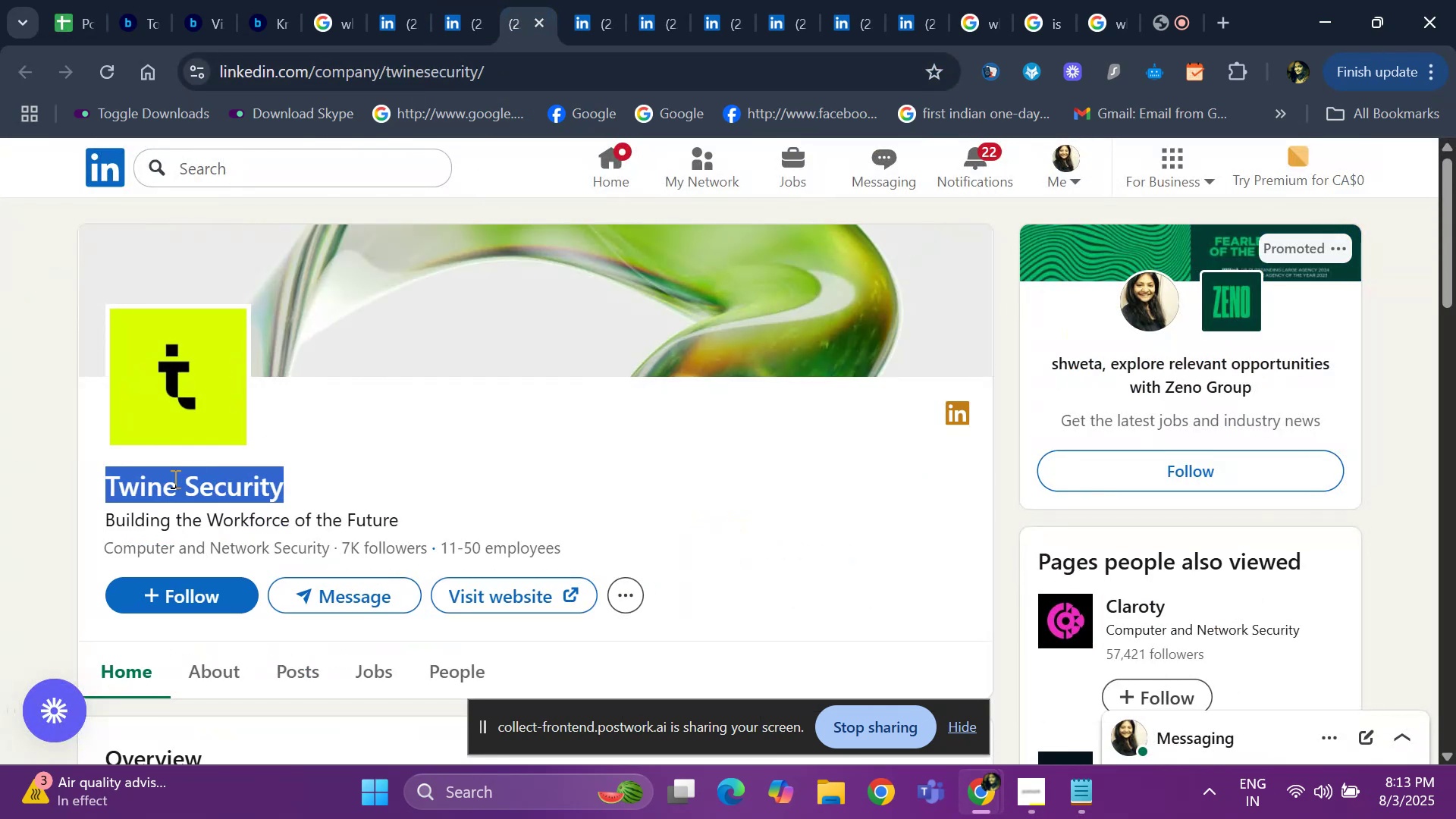 
key(Control+ControlLeft)
 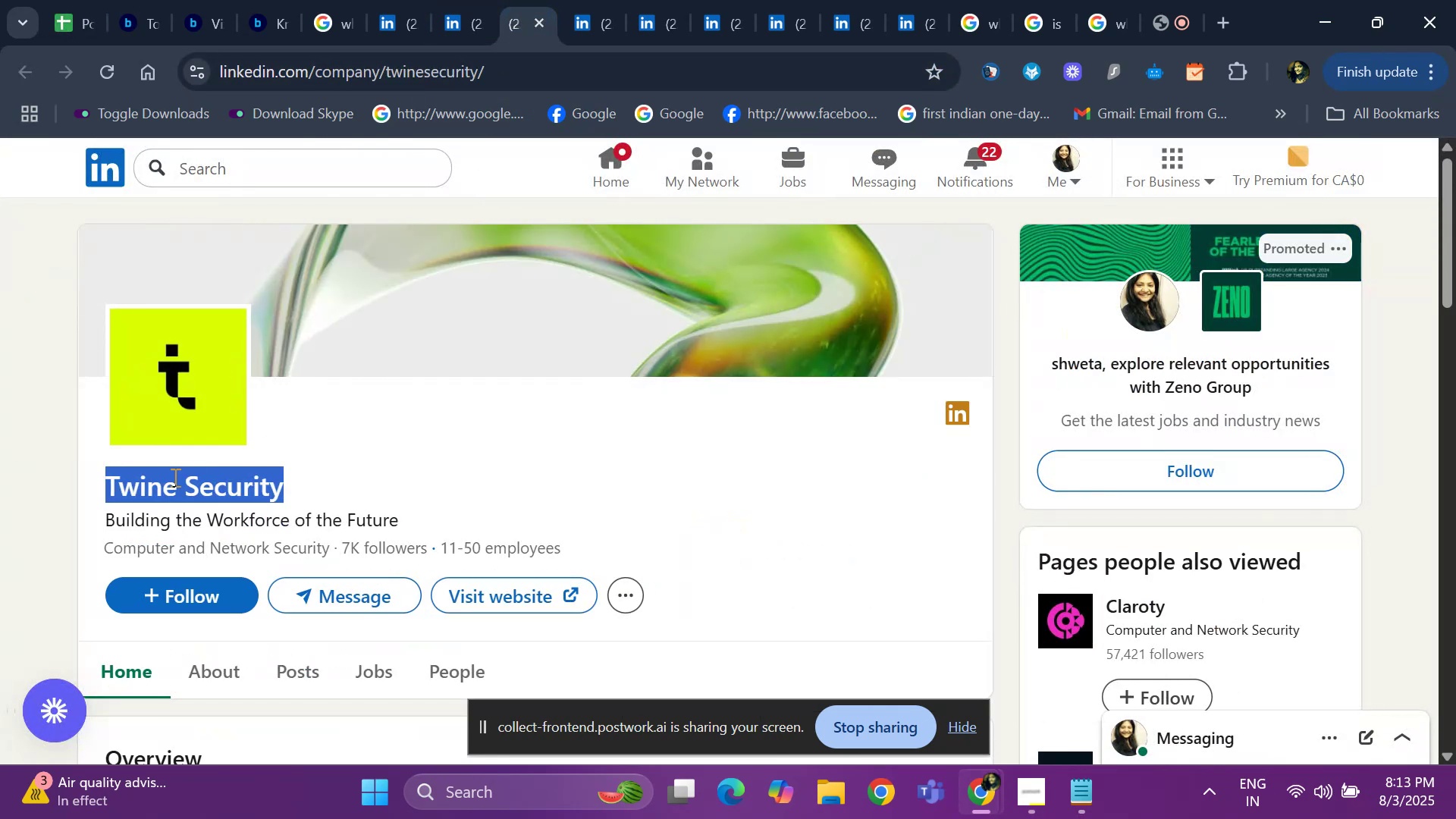 
key(Control+C)
 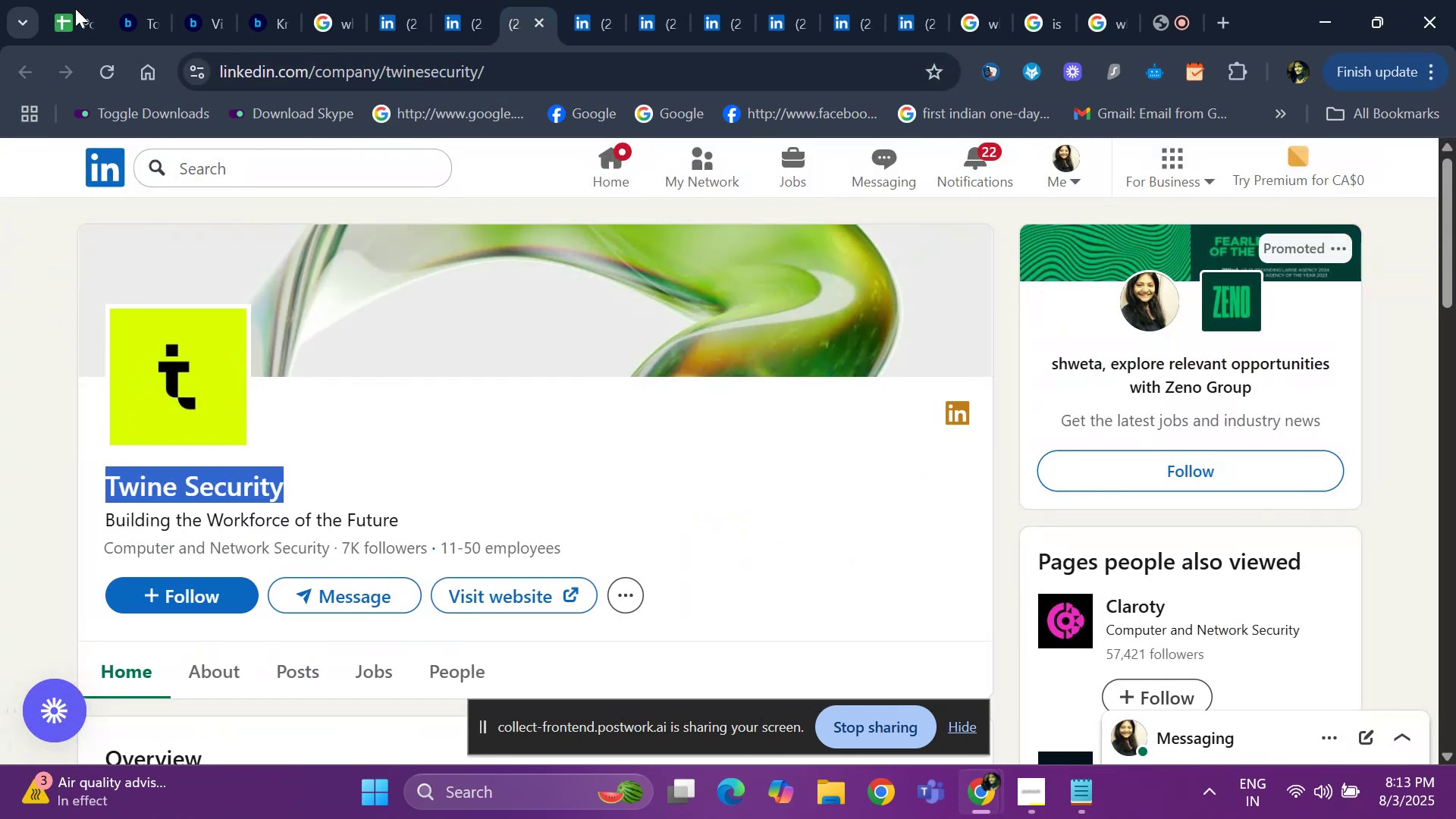 
left_click([77, 6])
 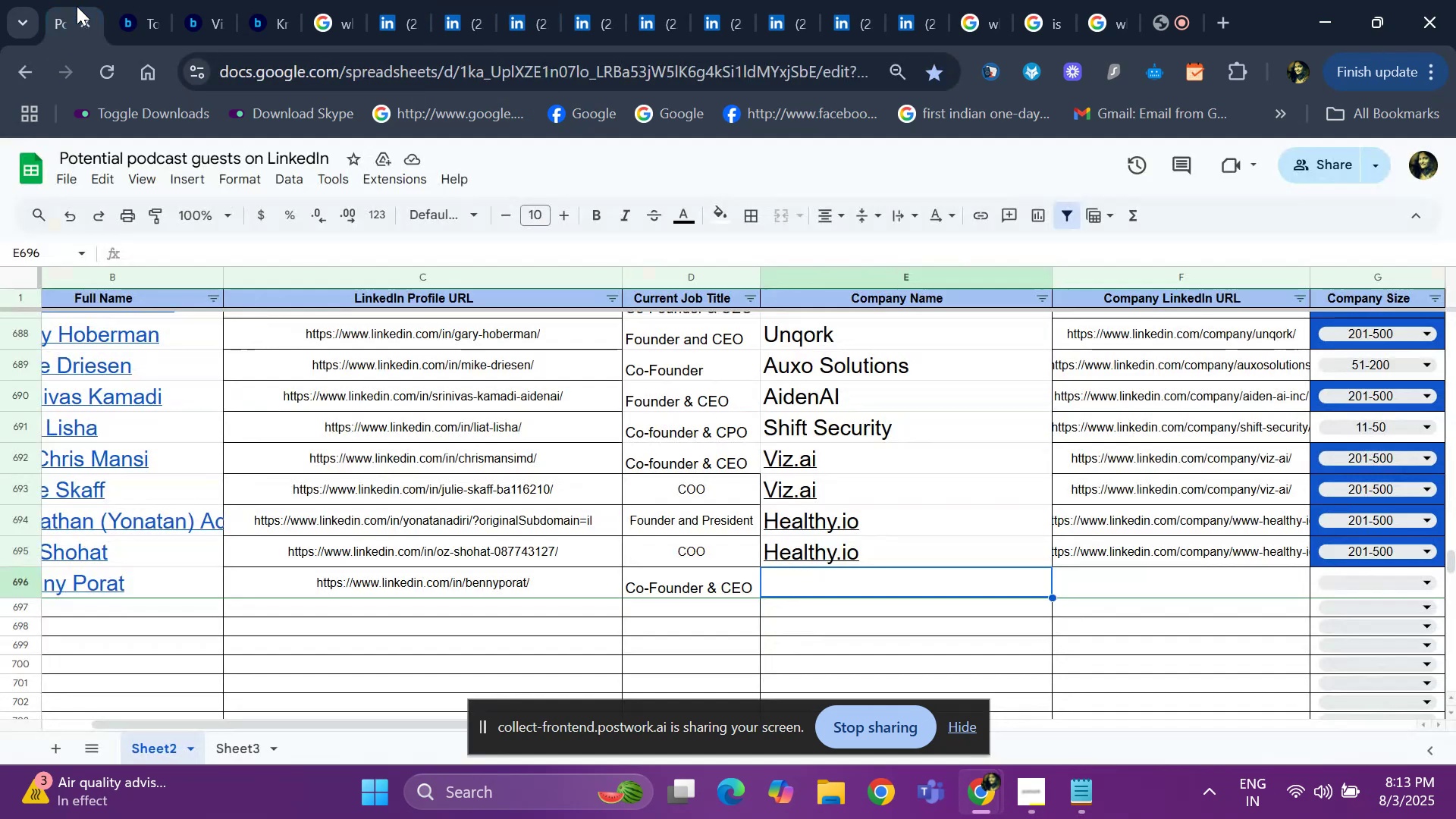 
key(Control+ControlLeft)
 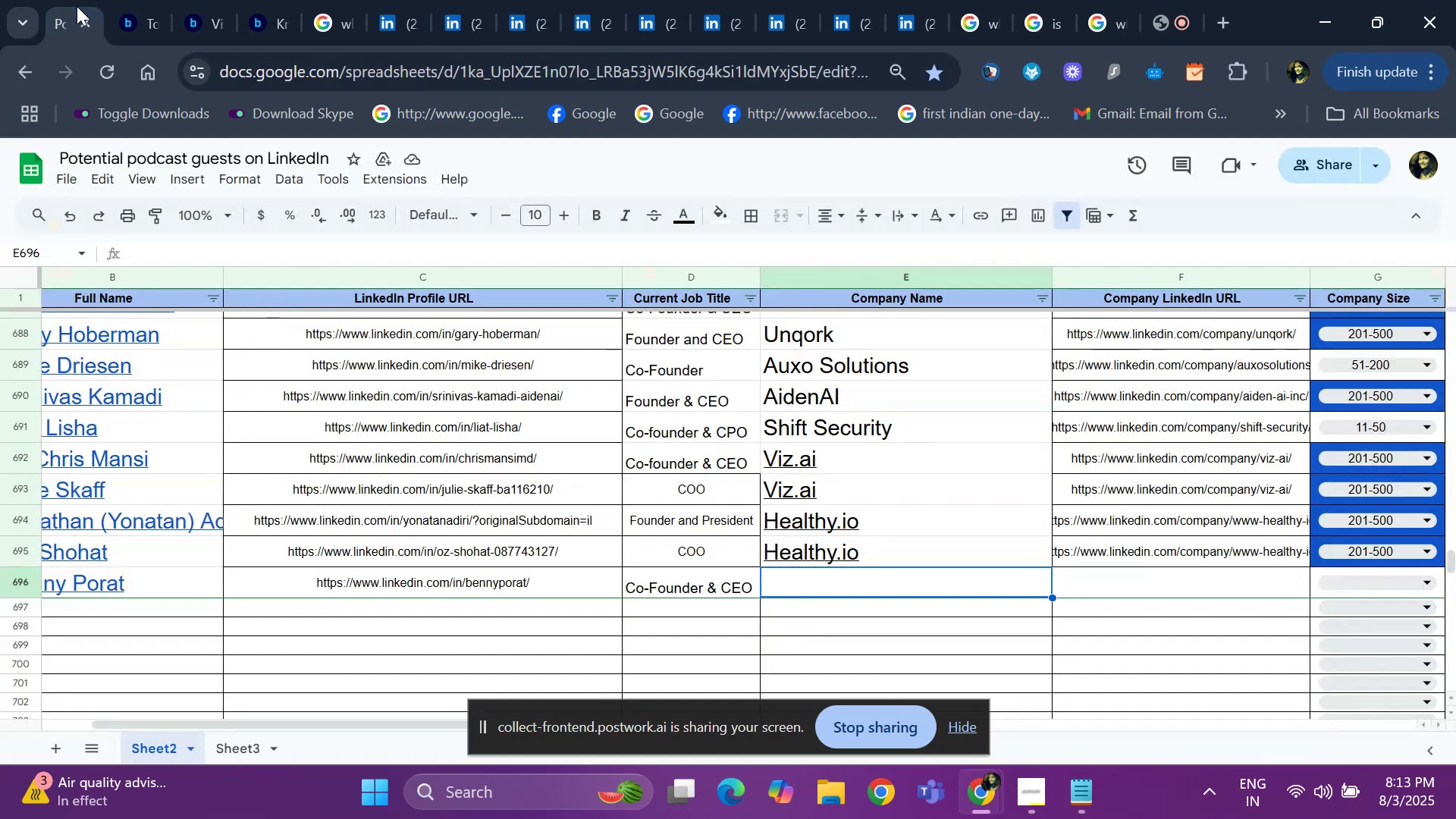 
key(Control+V)
 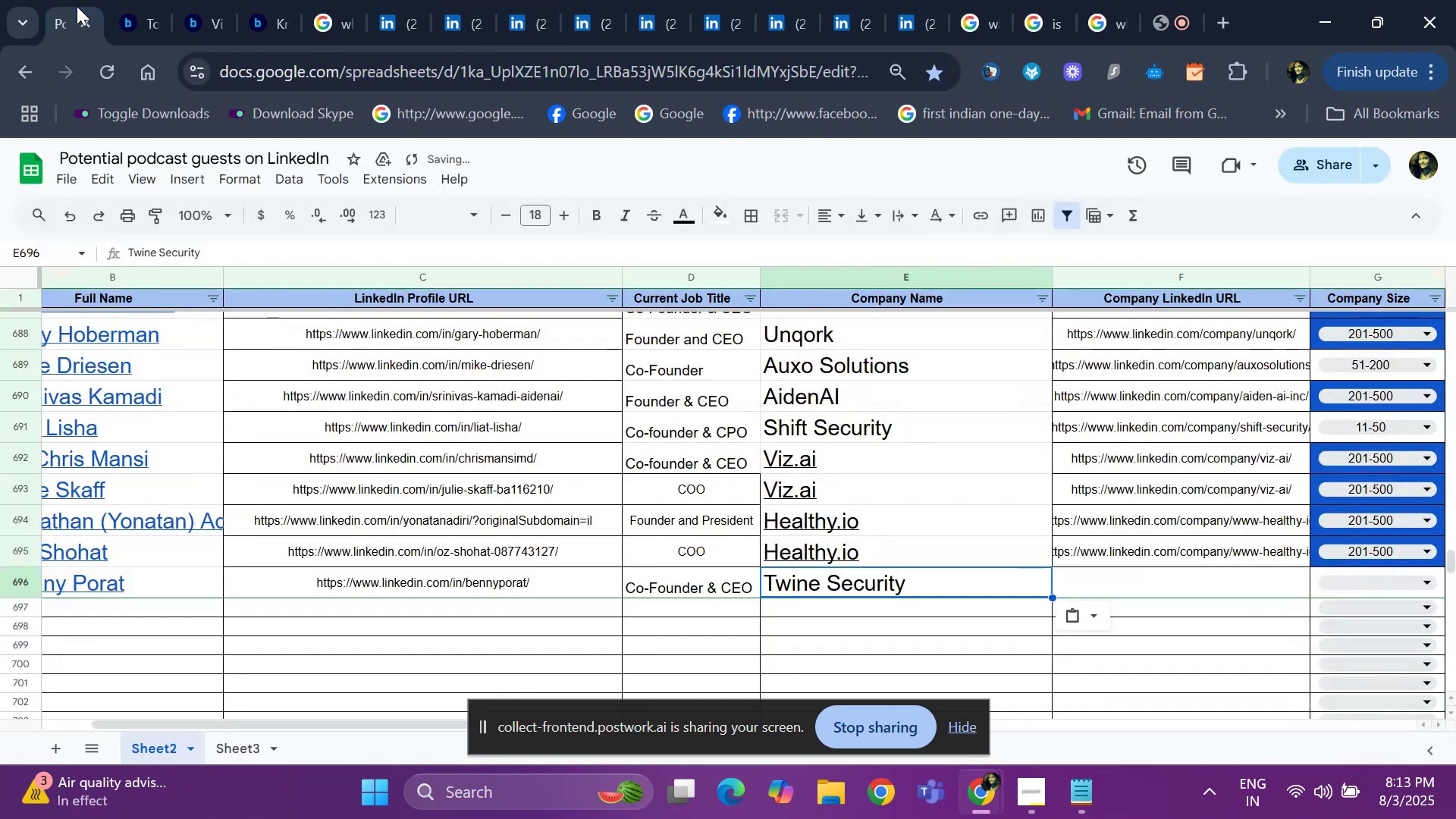 
key(ArrowRight)
 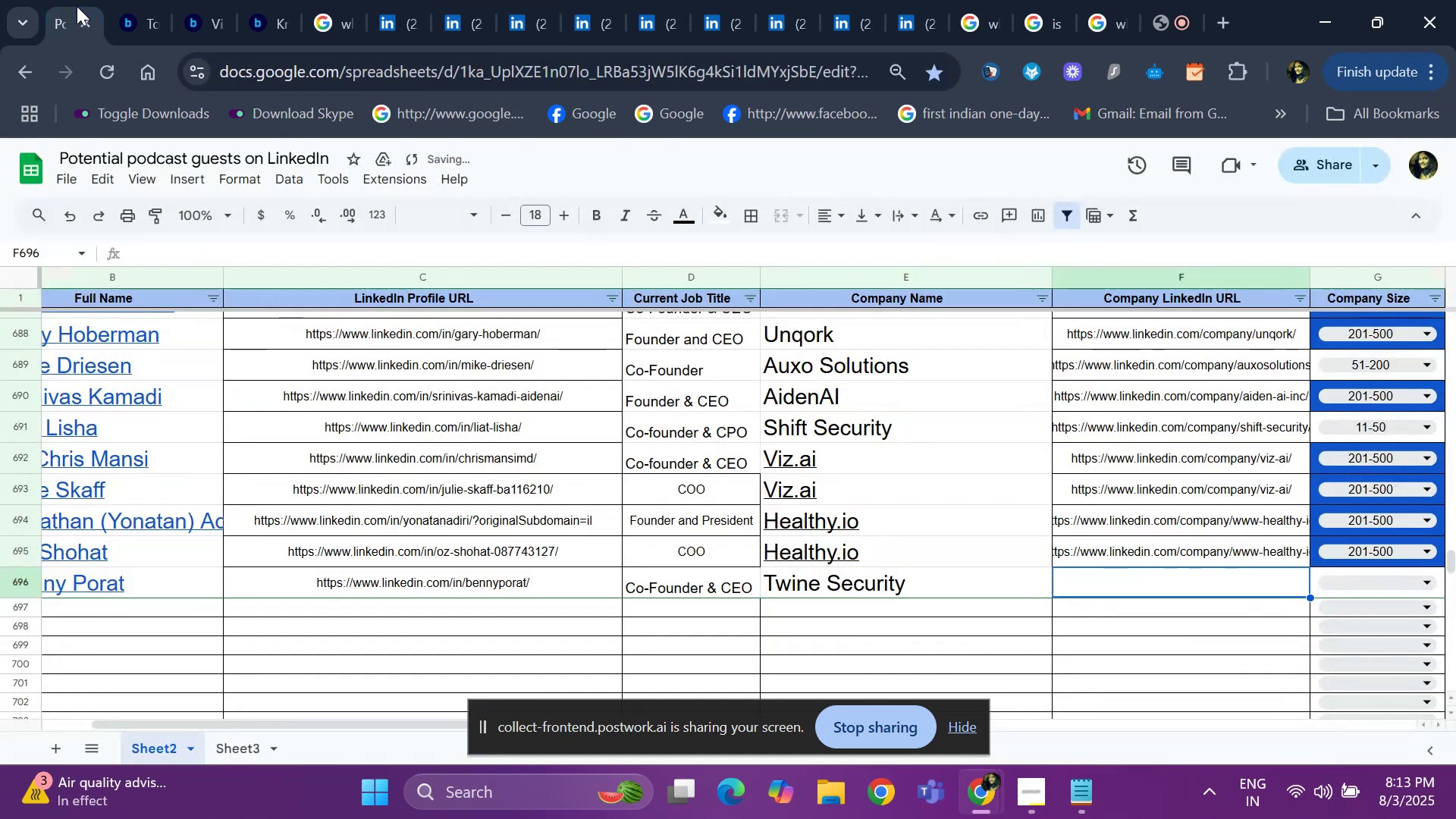 
key(ArrowRight)
 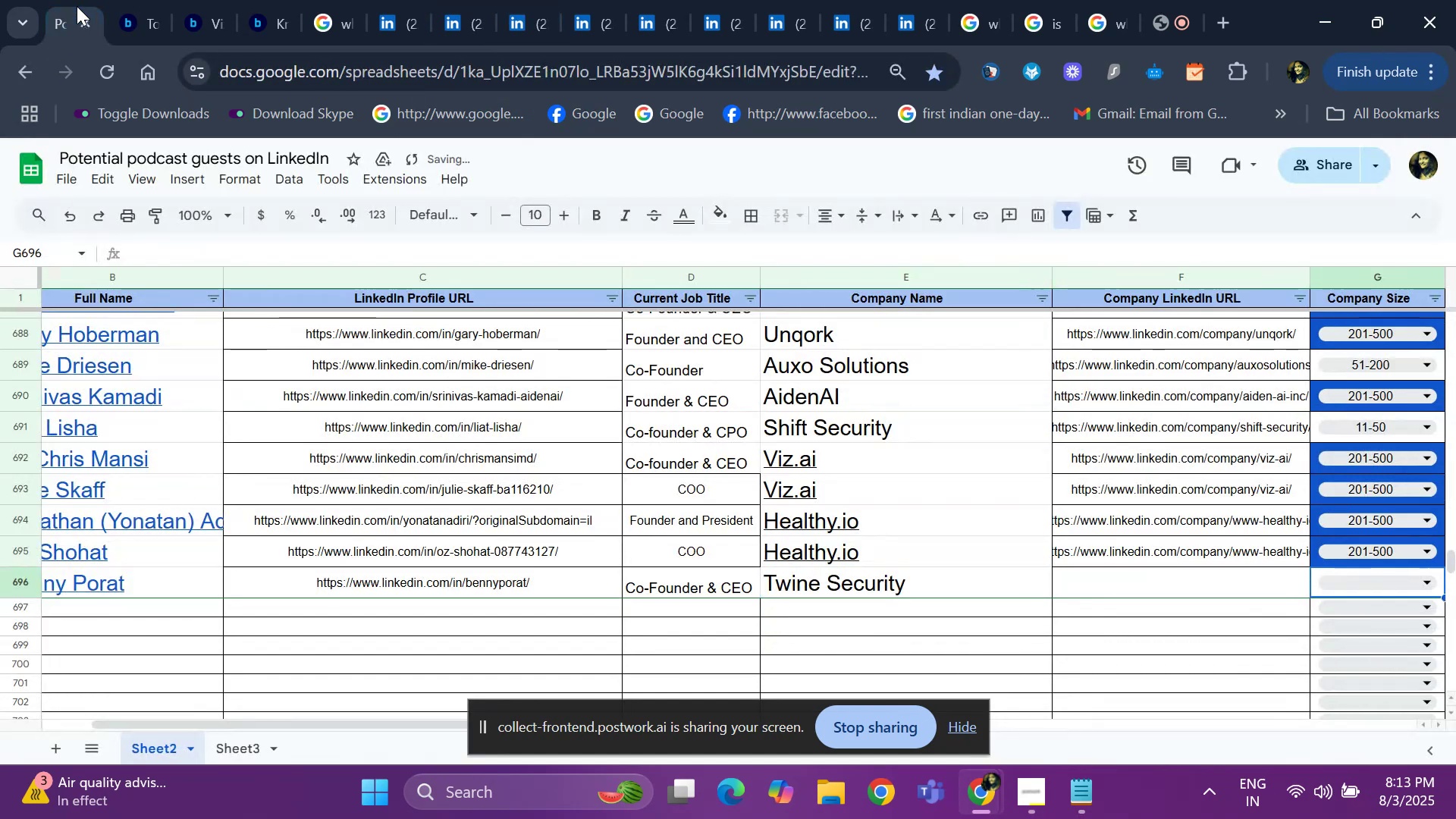 
key(ArrowRight)
 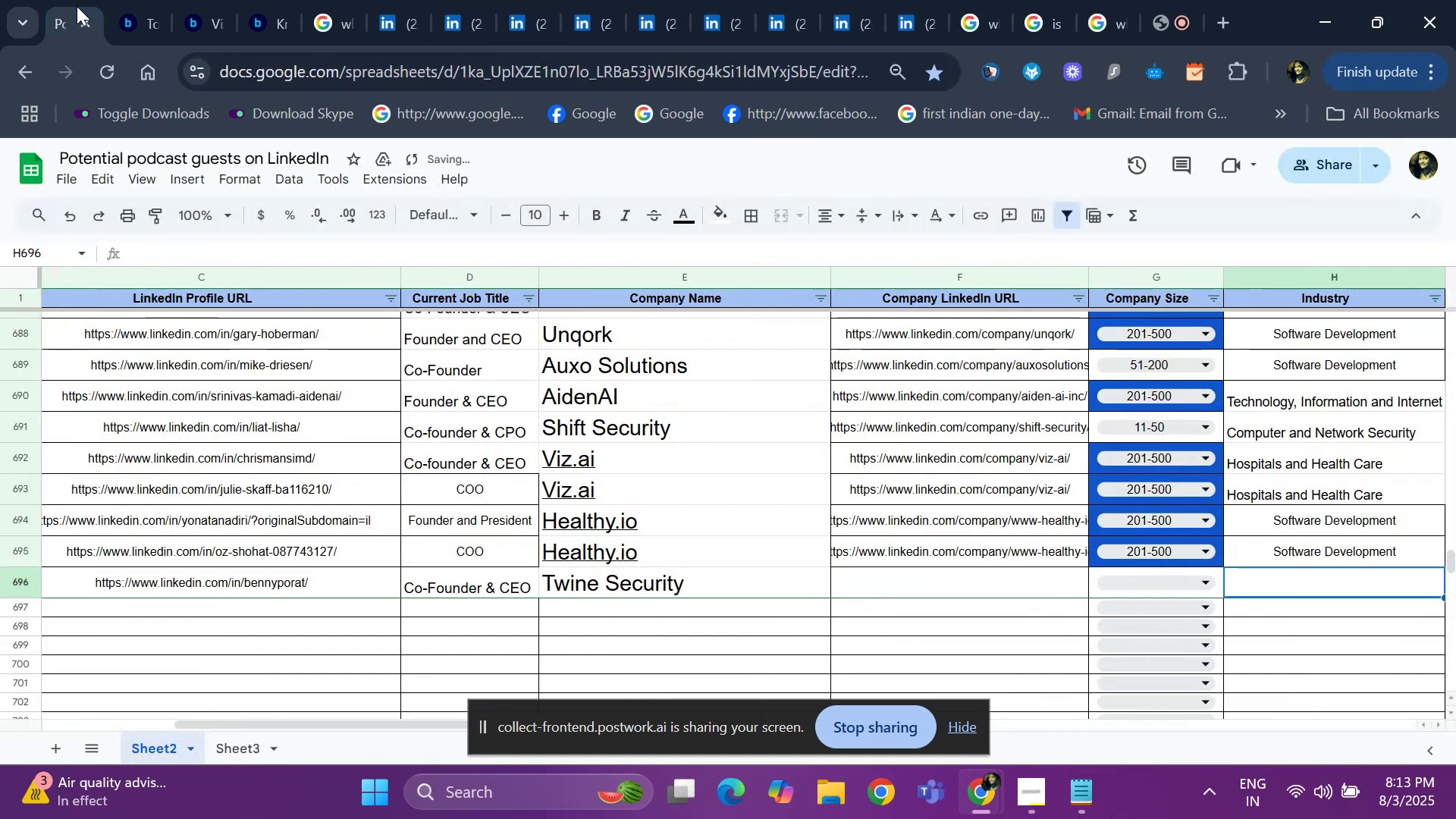 
key(ArrowRight)
 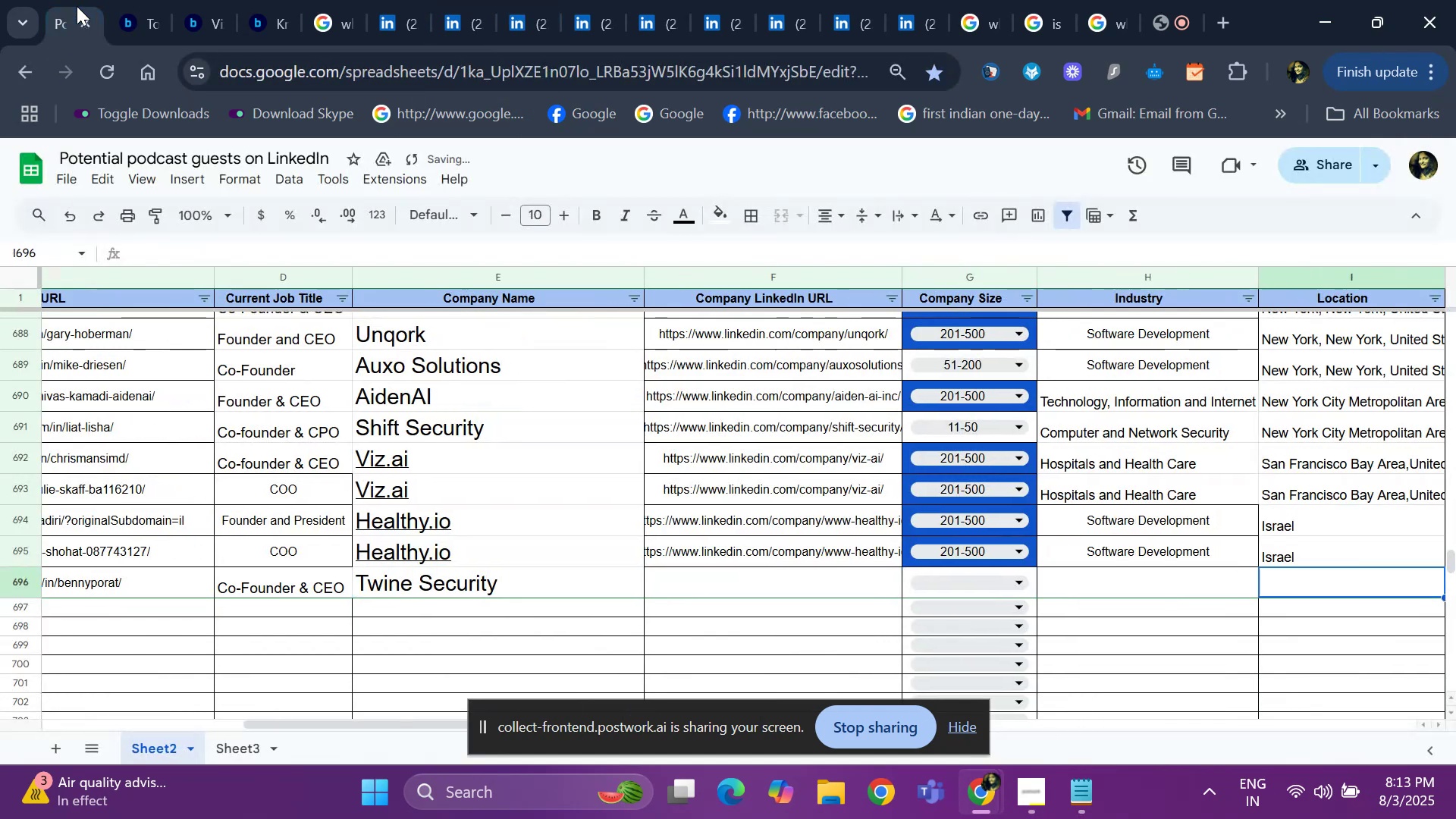 
key(ArrowLeft)
 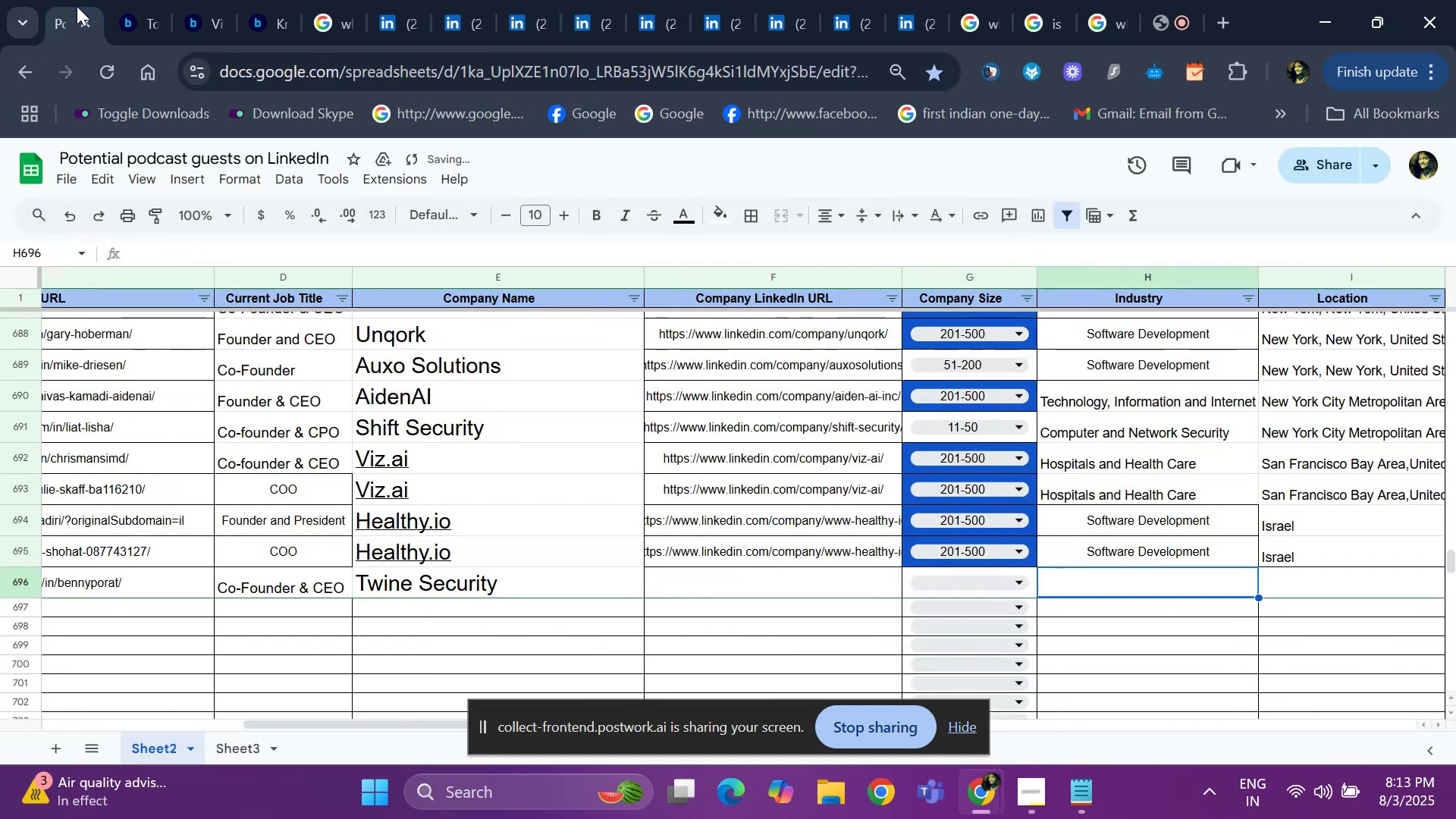 
key(ArrowLeft)
 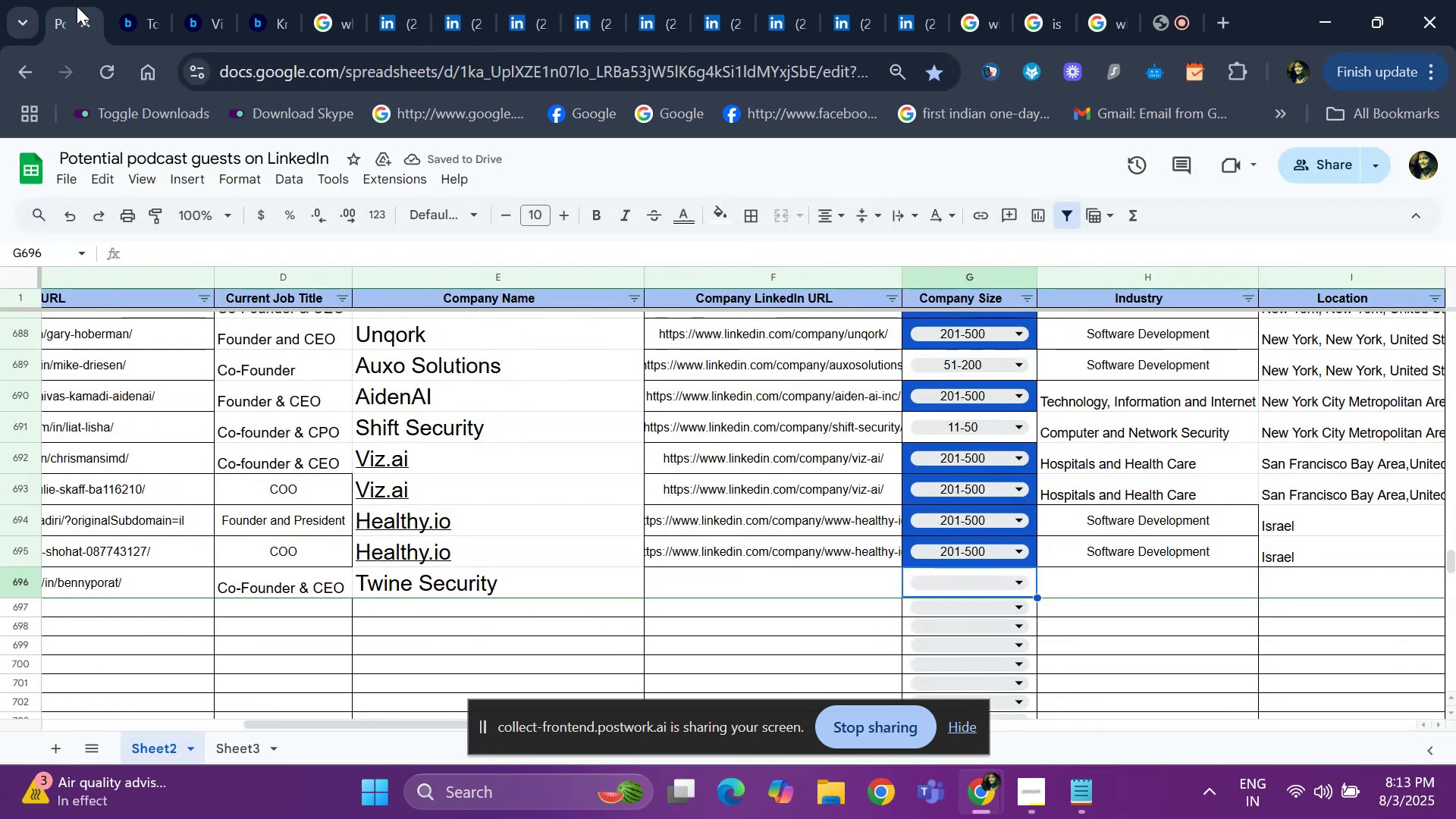 
key(ArrowLeft)
 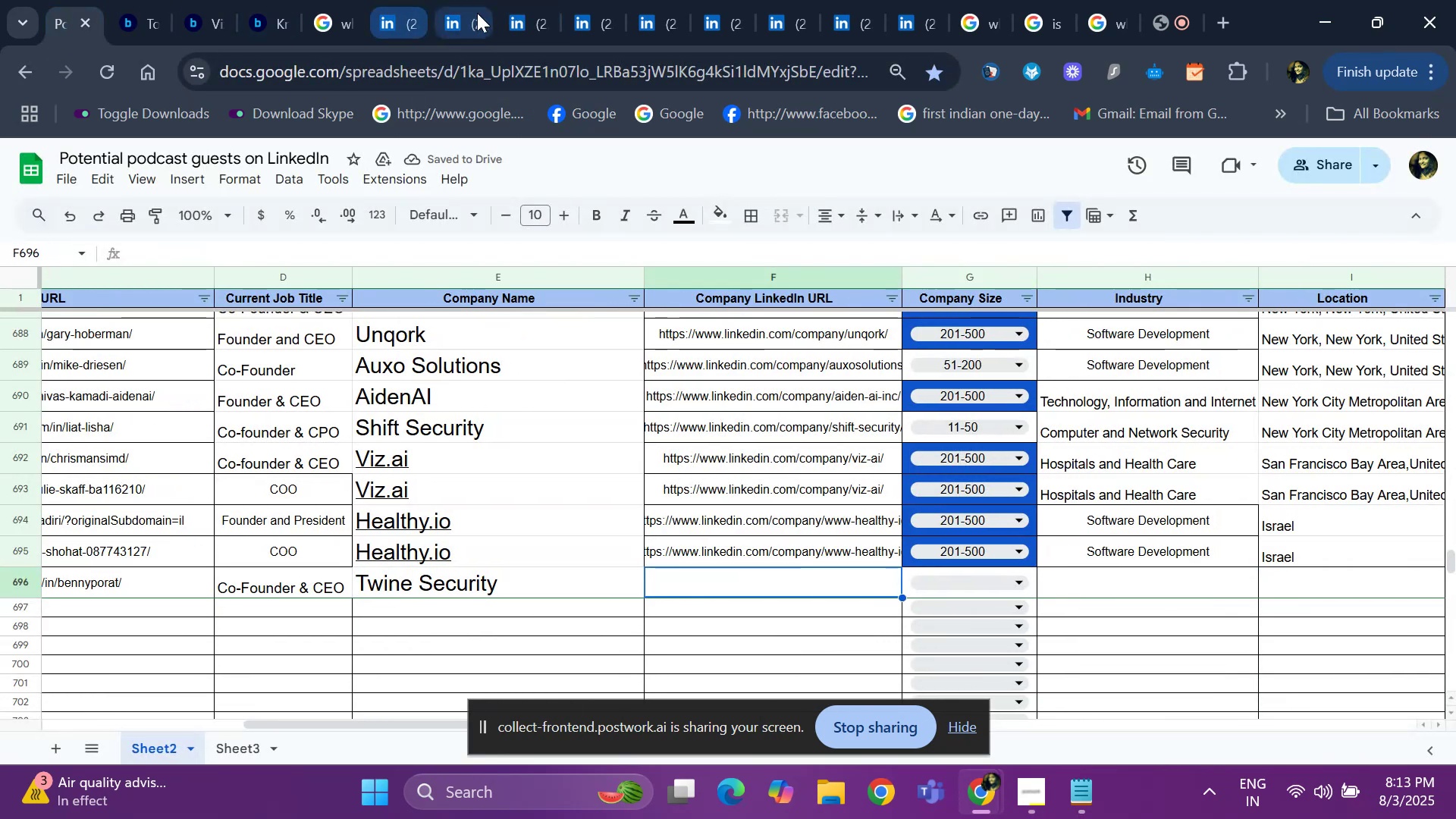 
left_click([546, 21])
 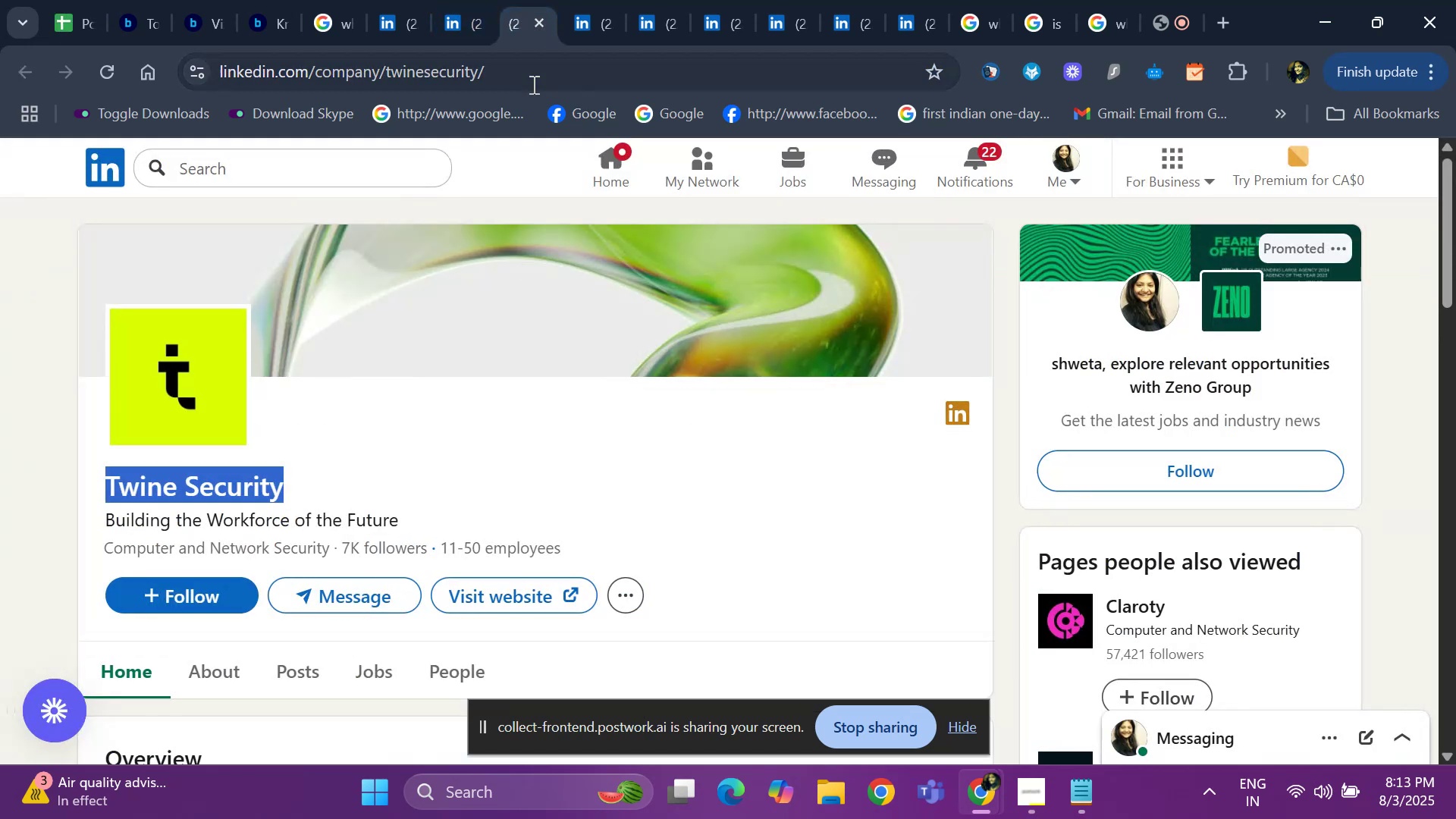 
left_click([532, 85])
 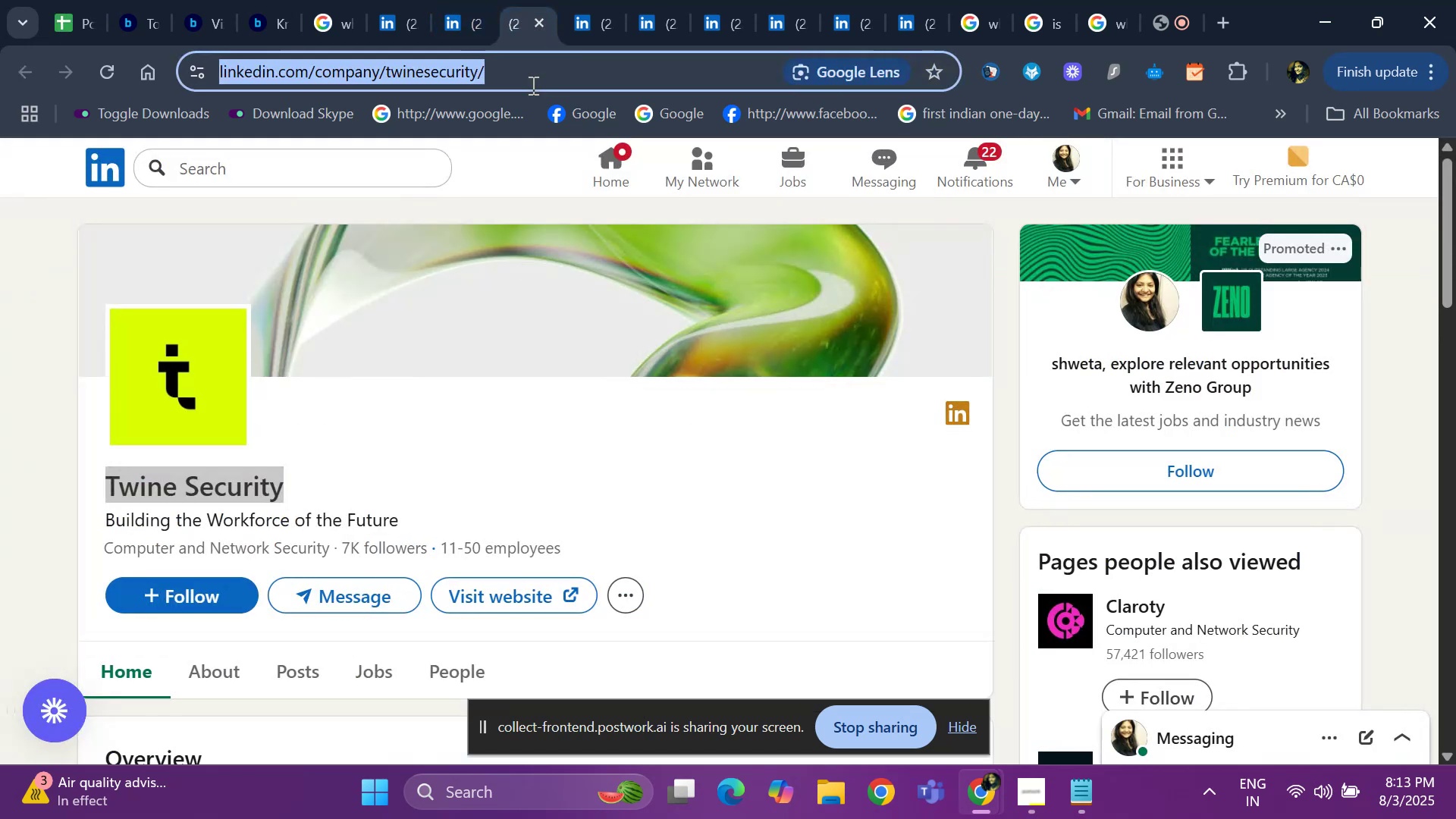 
key(Control+C)
 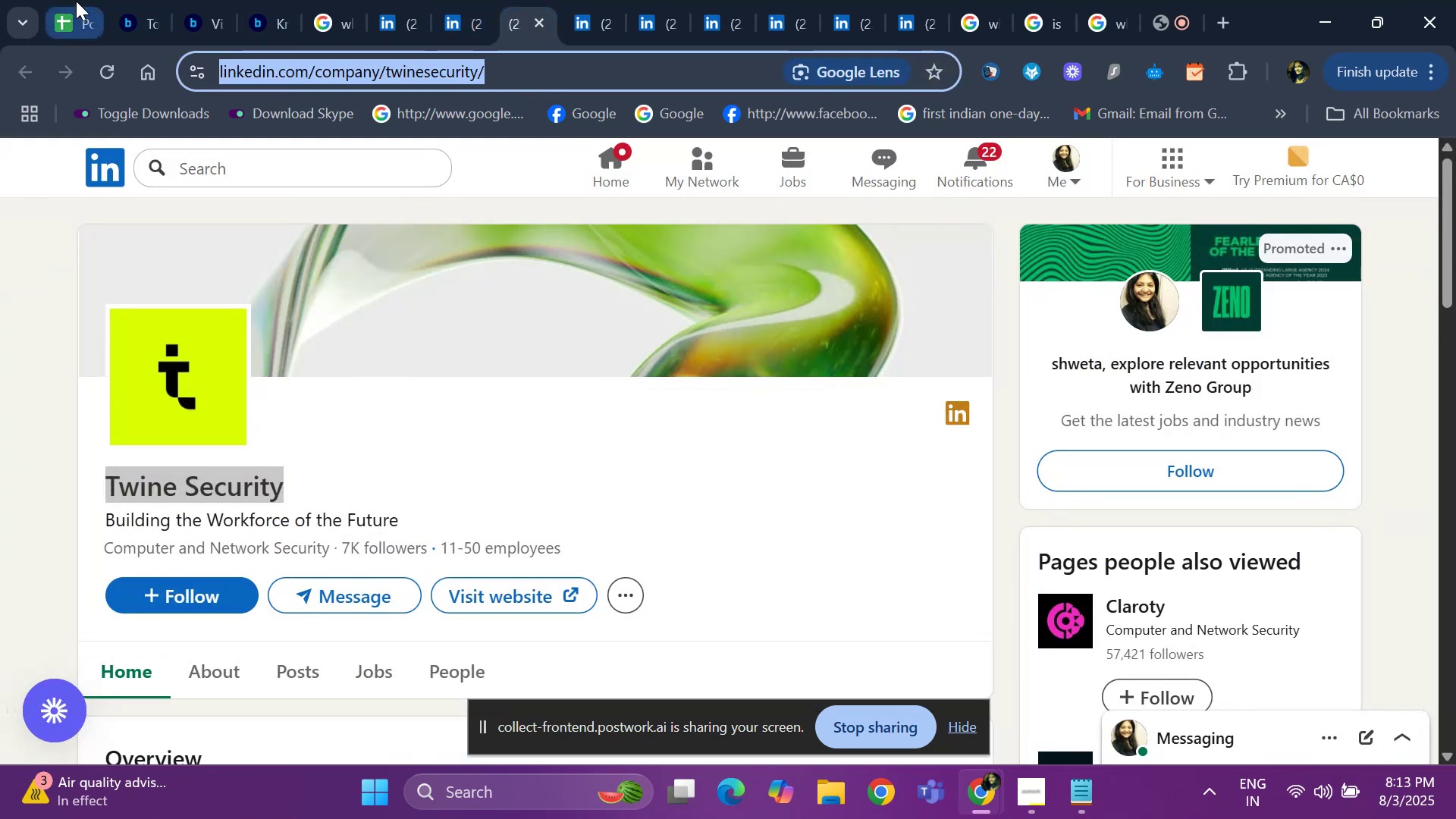 
left_click([76, 1])
 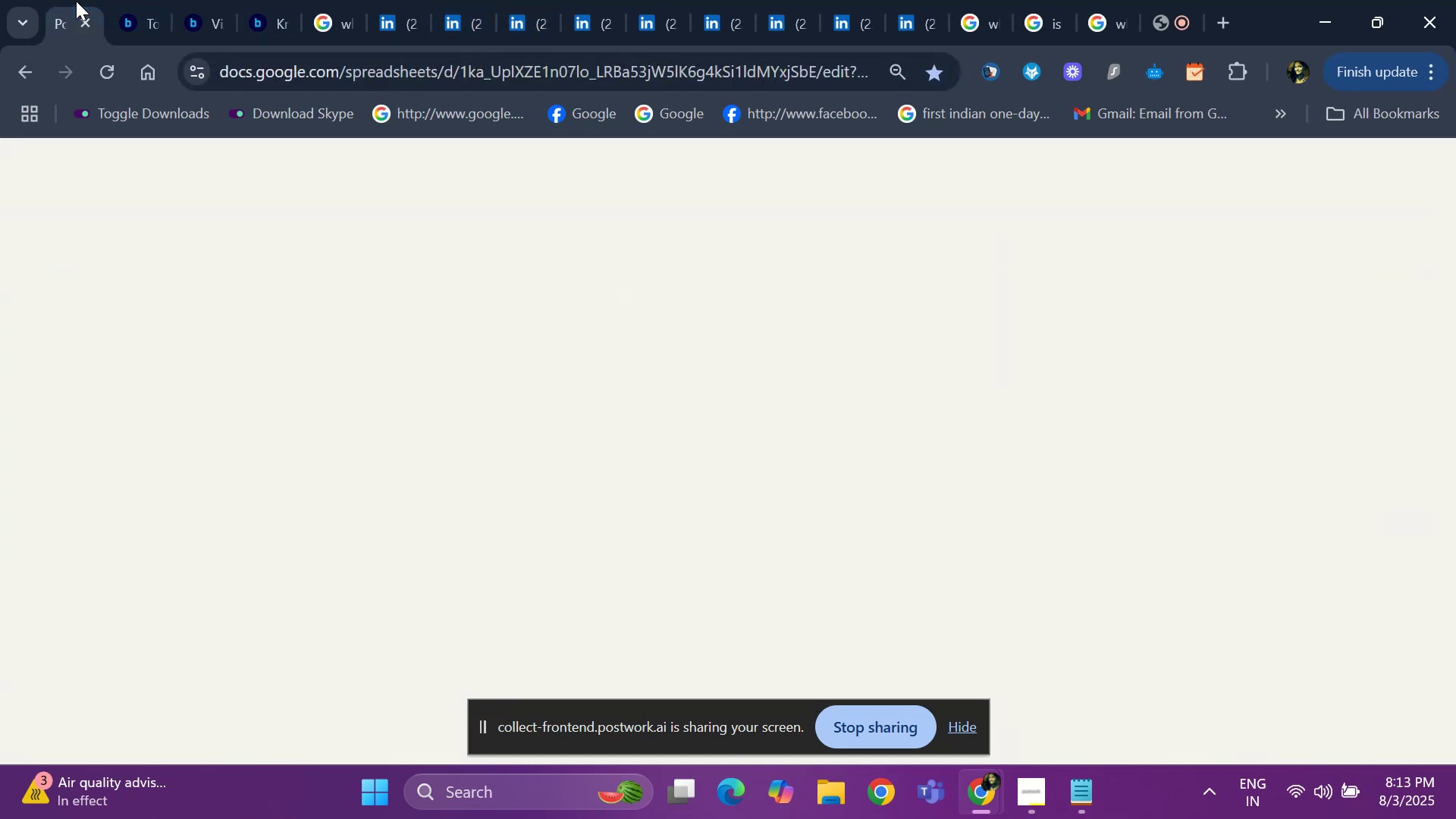 
key(Control+V)
 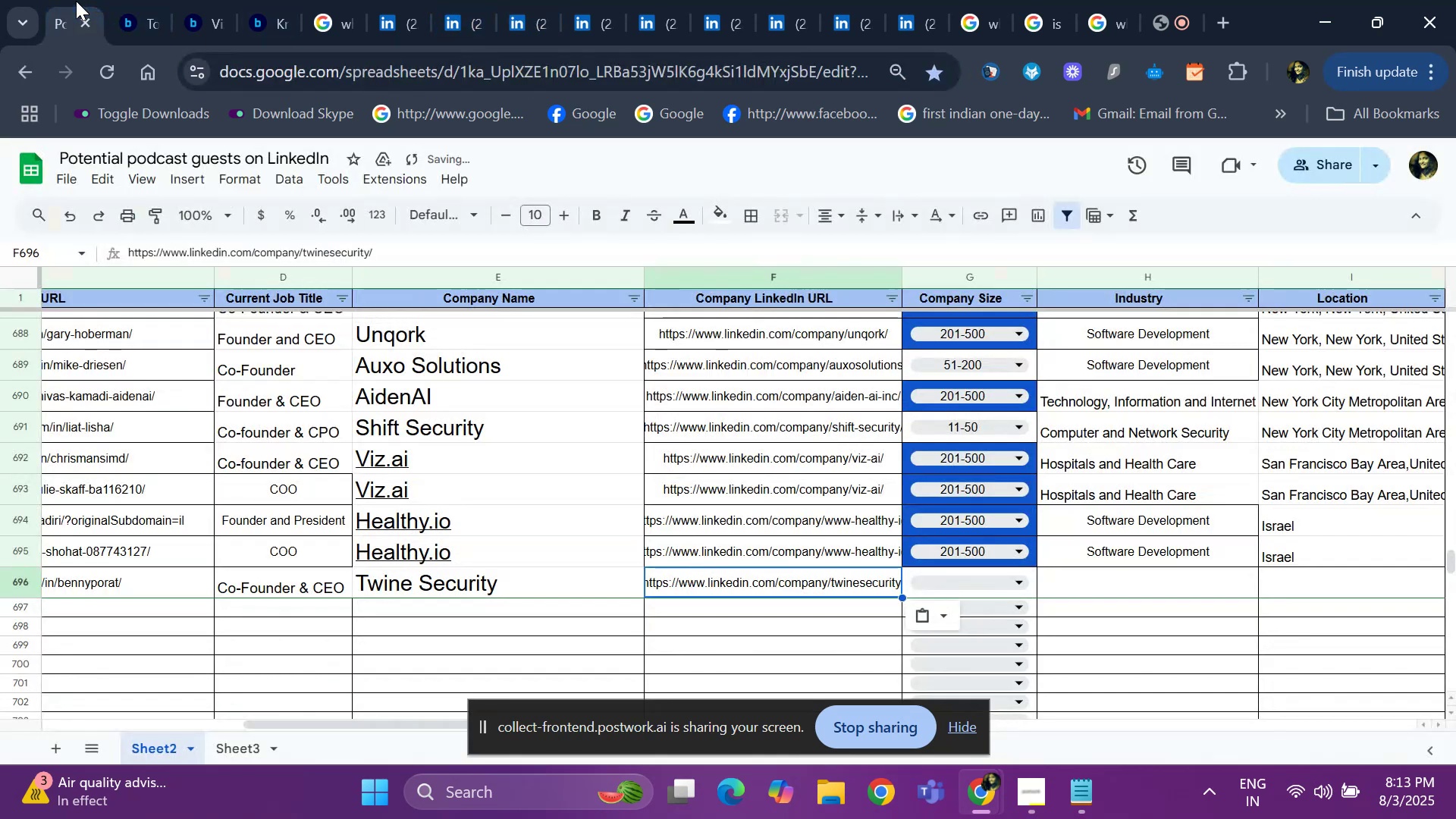 
key(ArrowRight)
 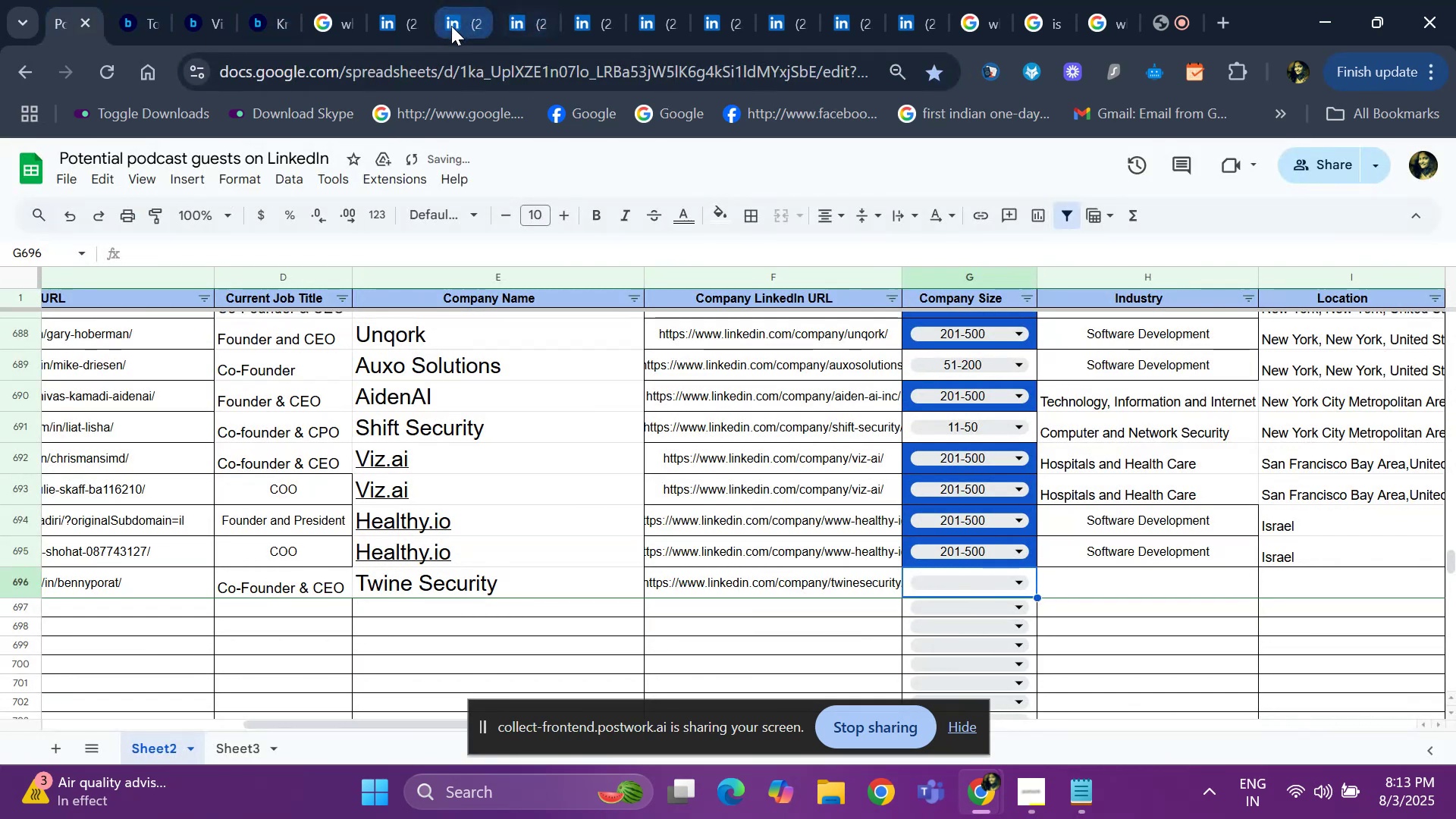 
left_click([531, 13])
 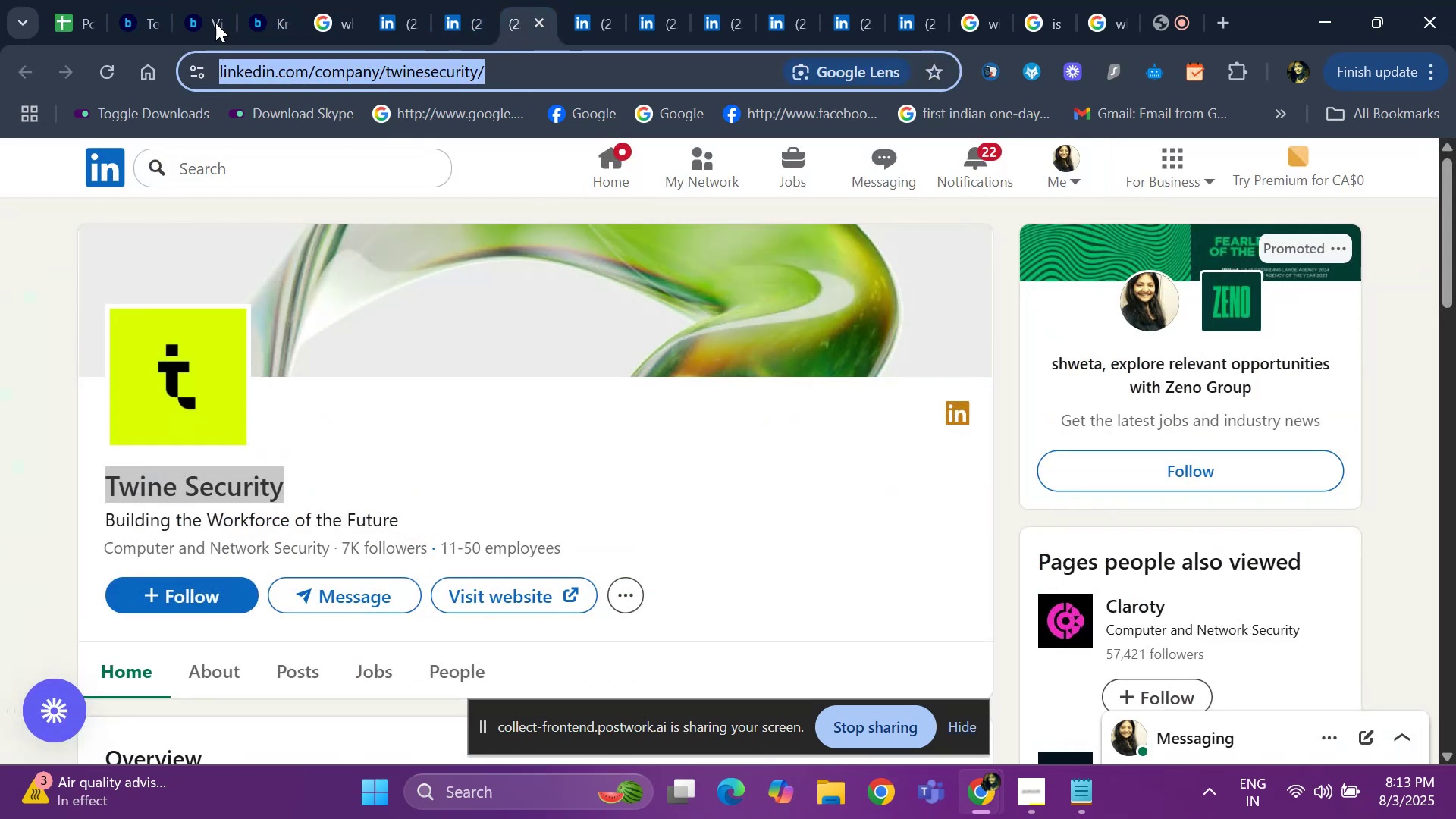 
left_click([72, 0])
 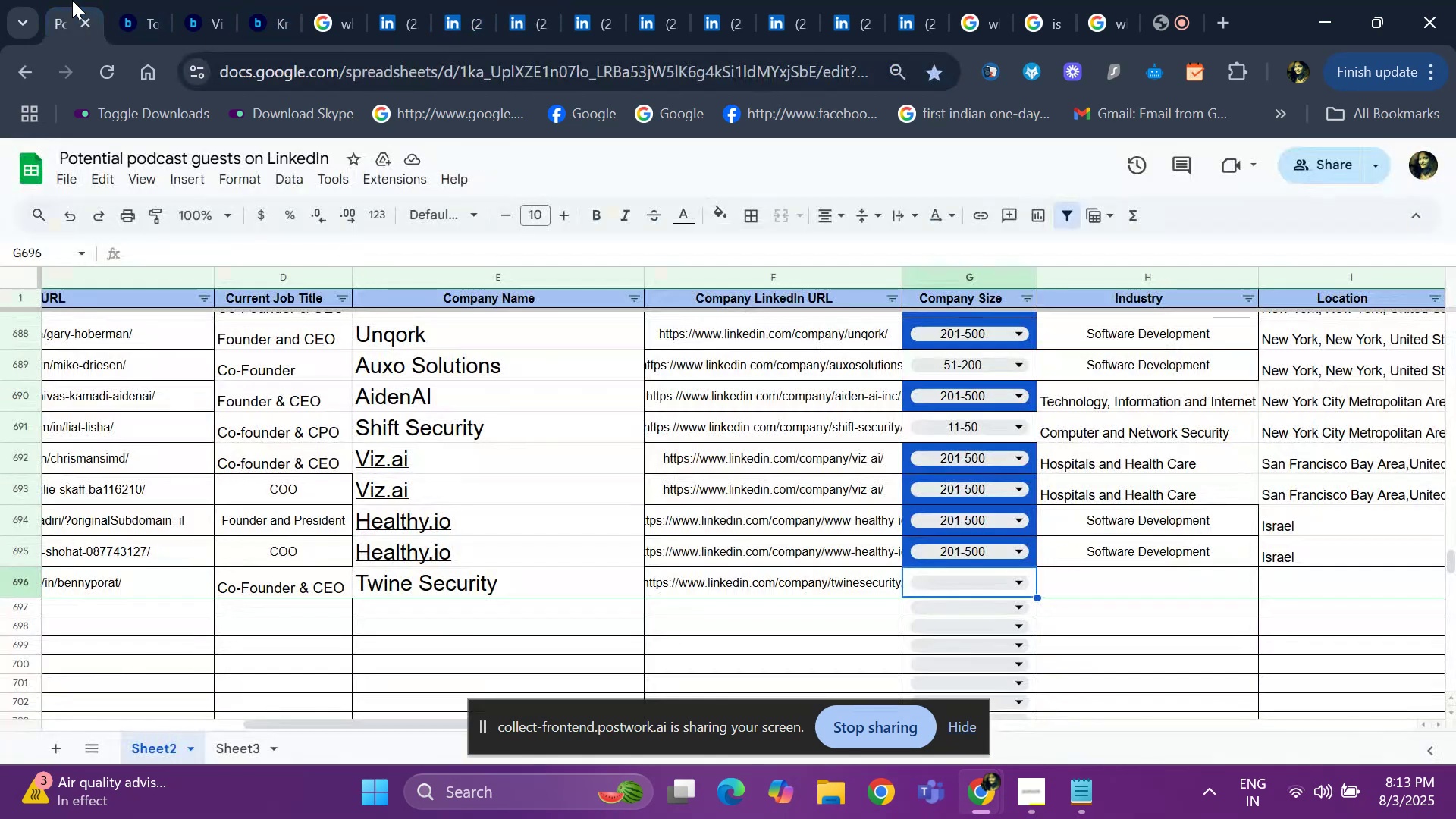 
key(Enter)
 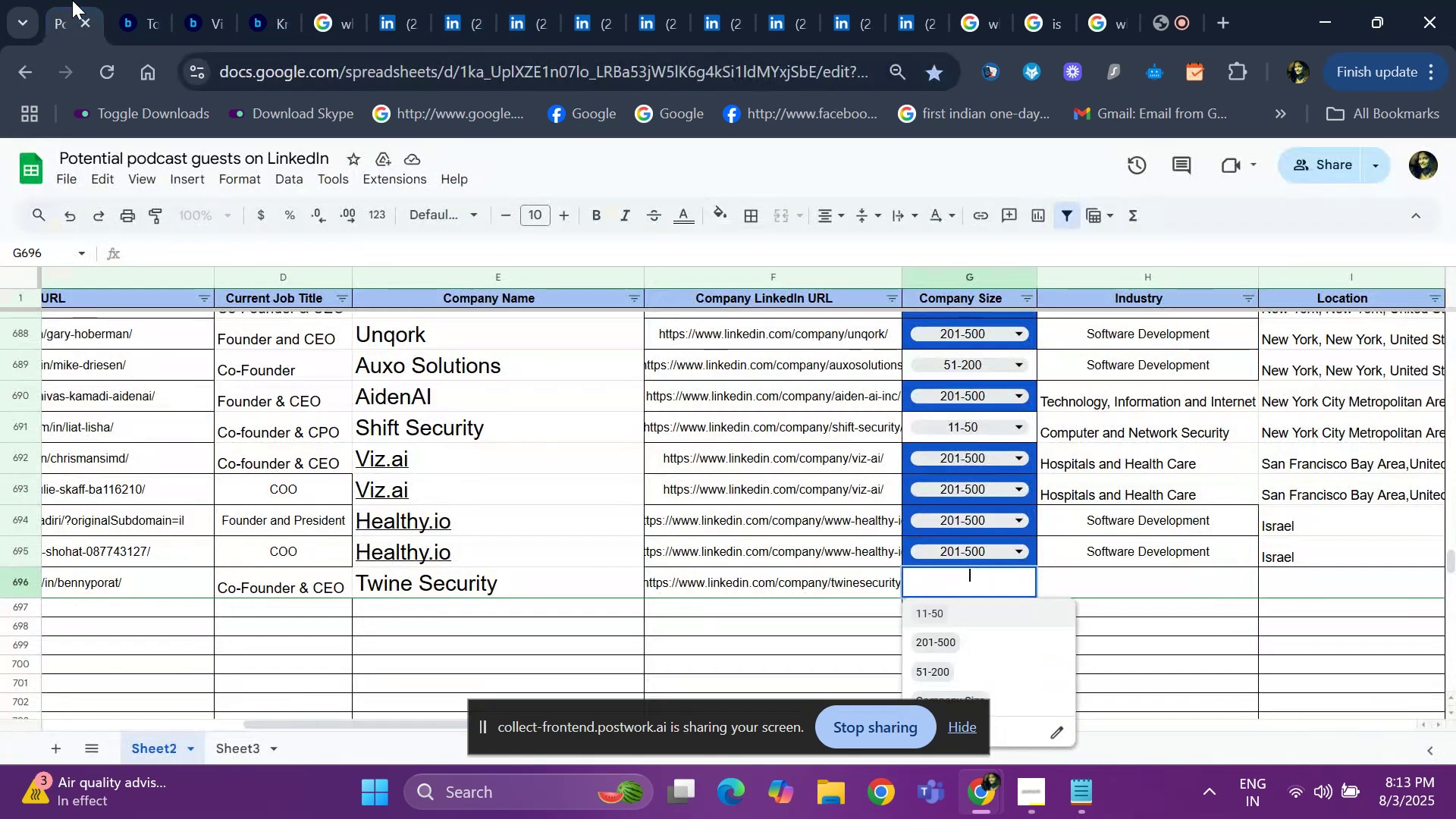 
key(ArrowDown)
 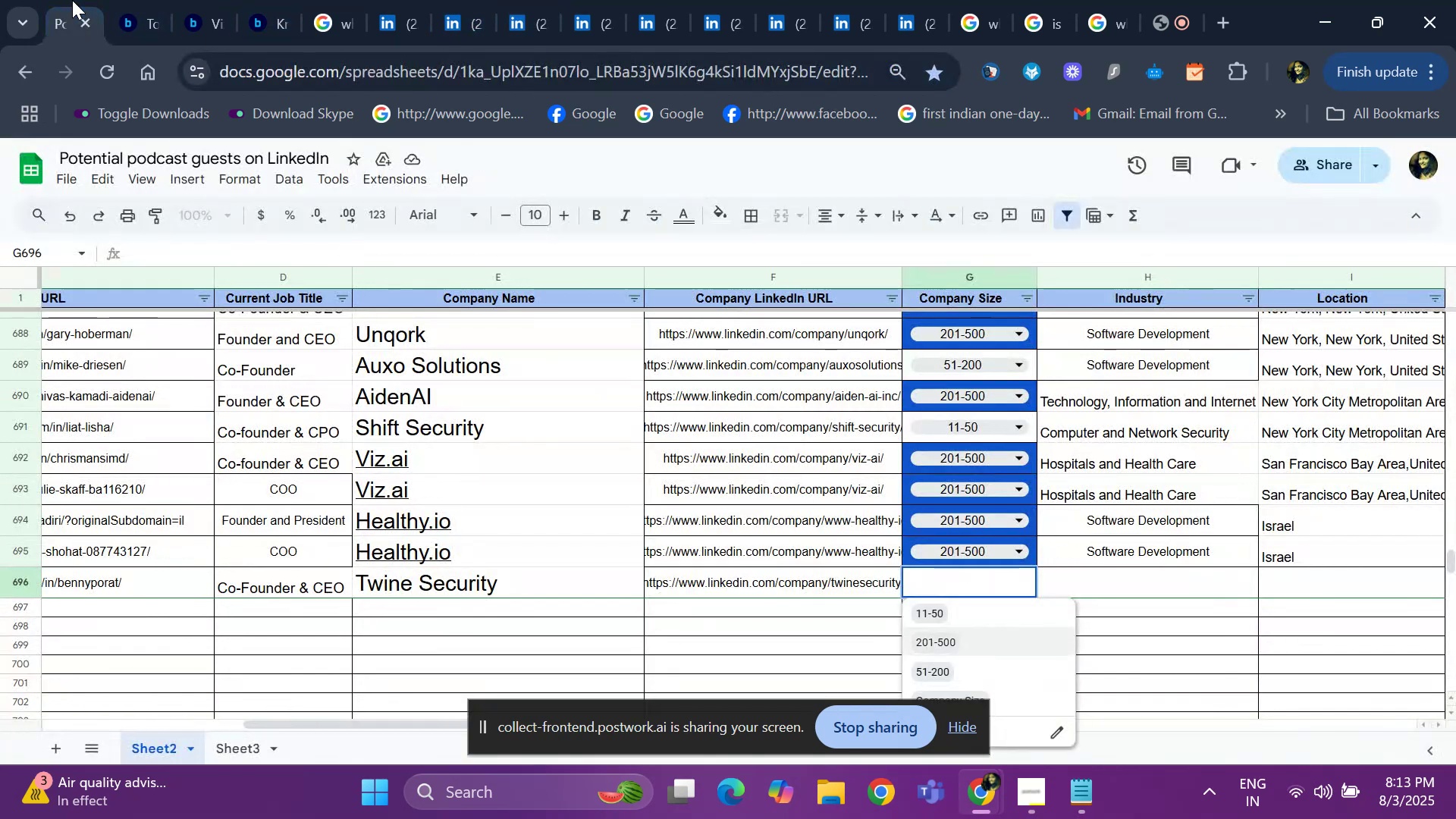 
key(ArrowUp)
 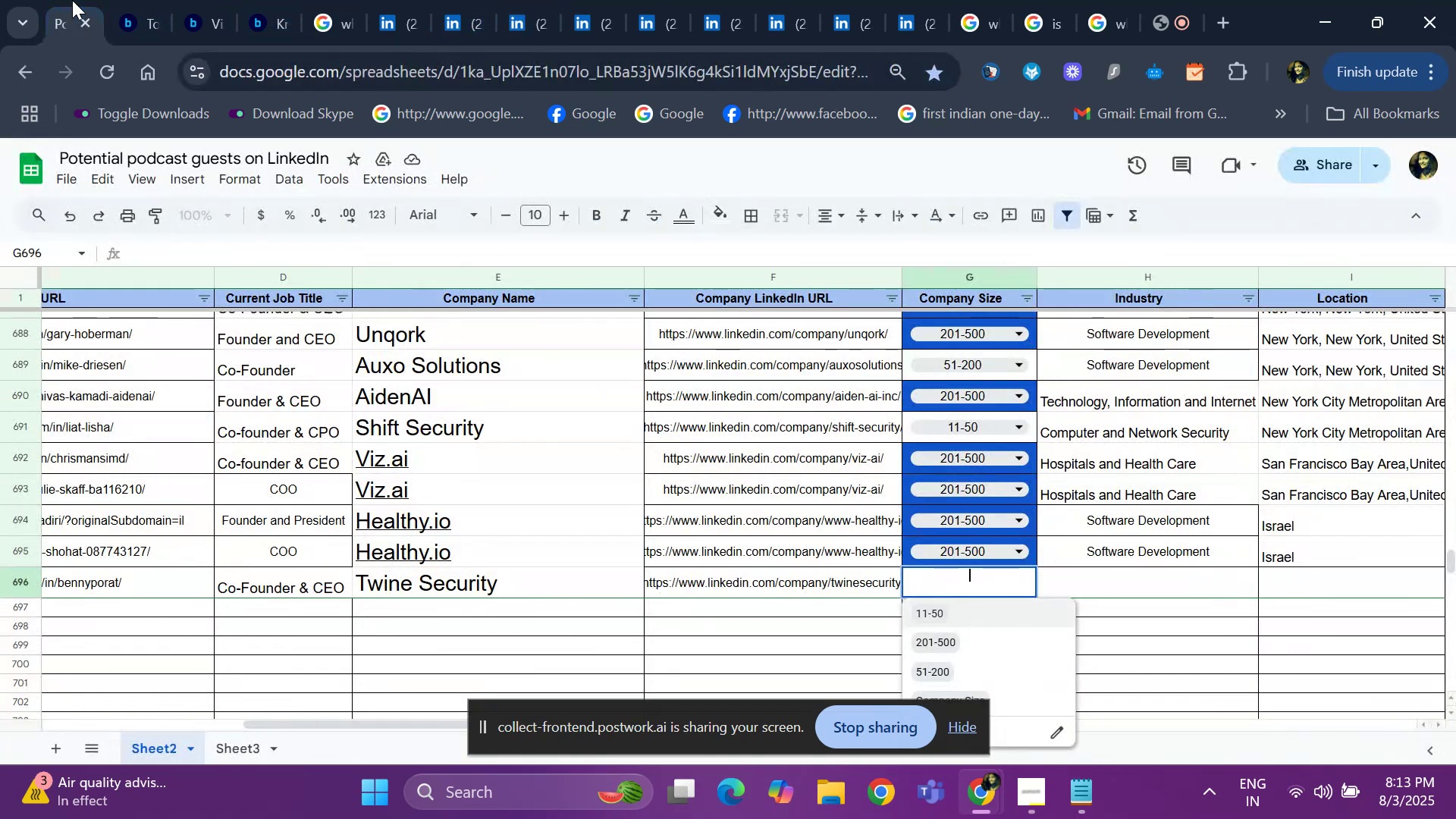 
key(Enter)
 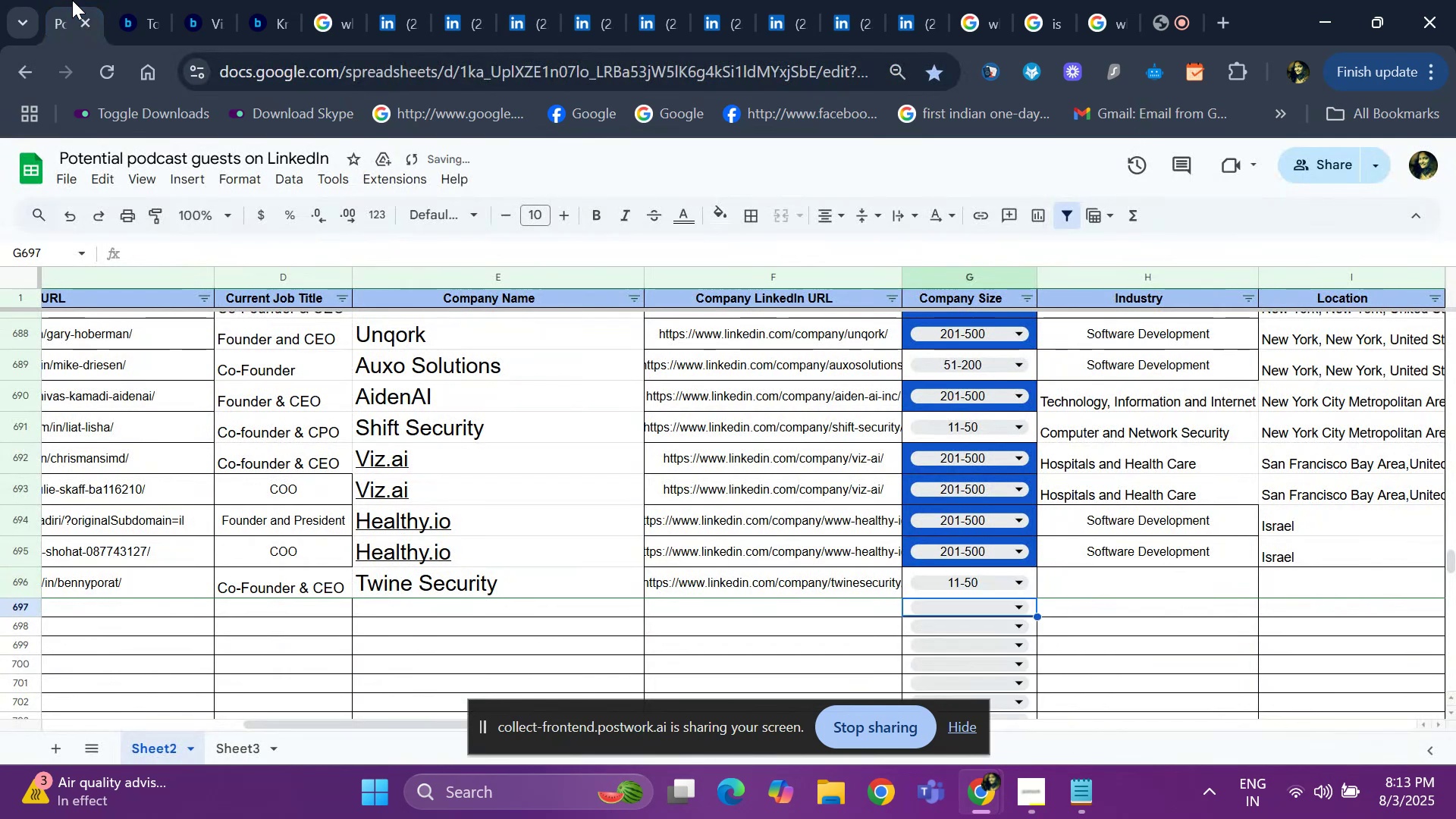 
key(ArrowRight)
 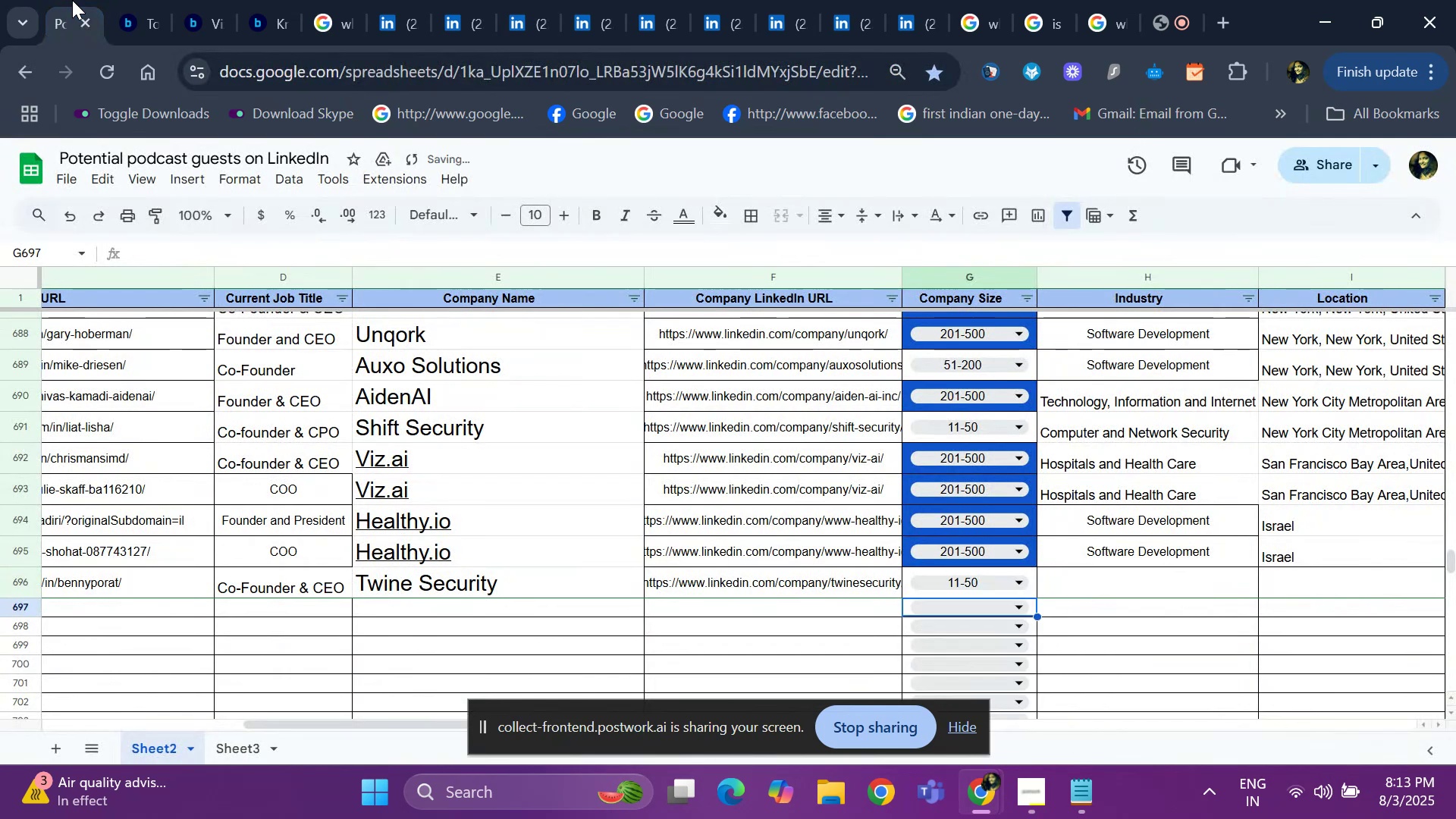 
key(ArrowUp)
 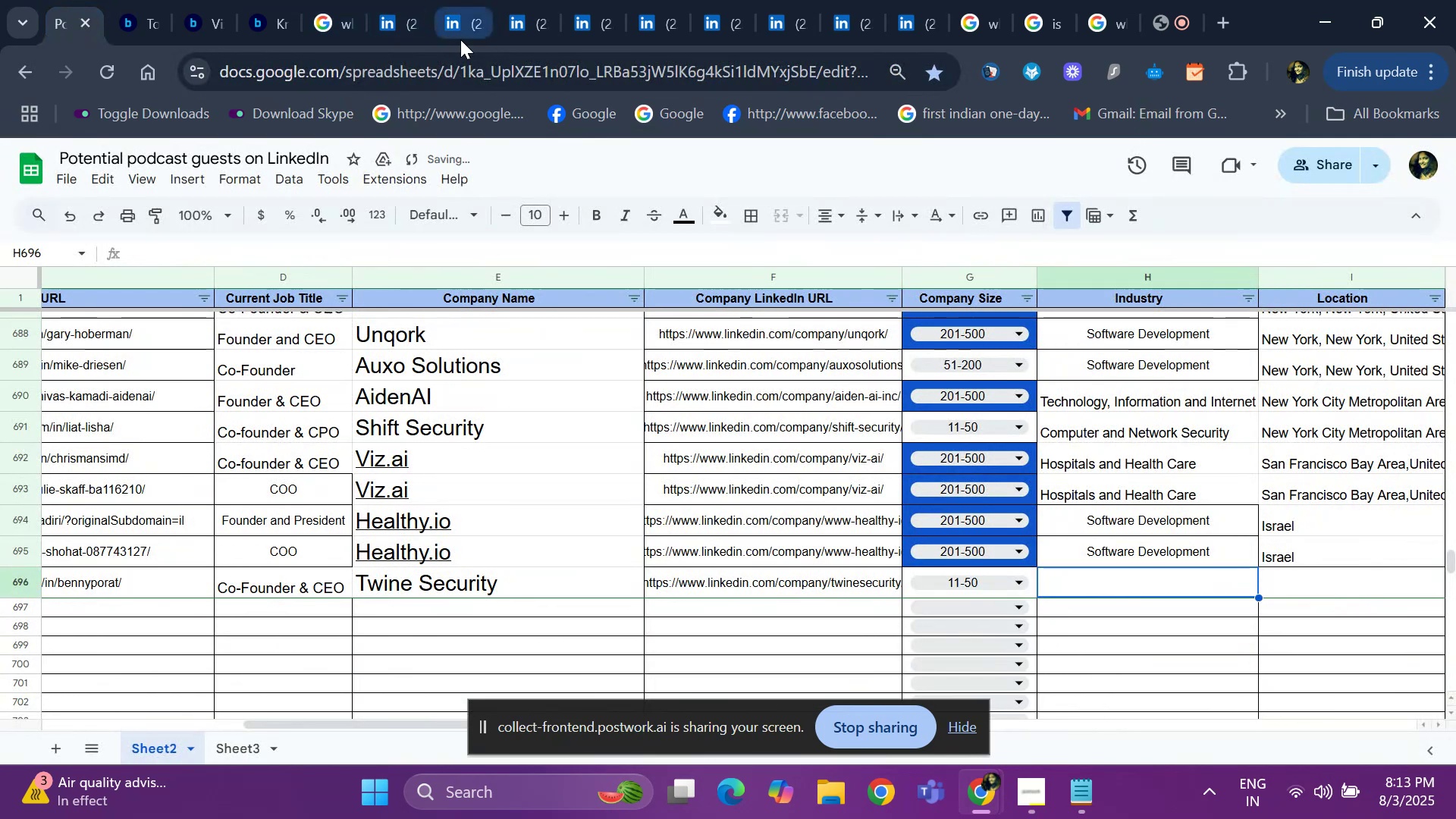 
left_click([522, 27])
 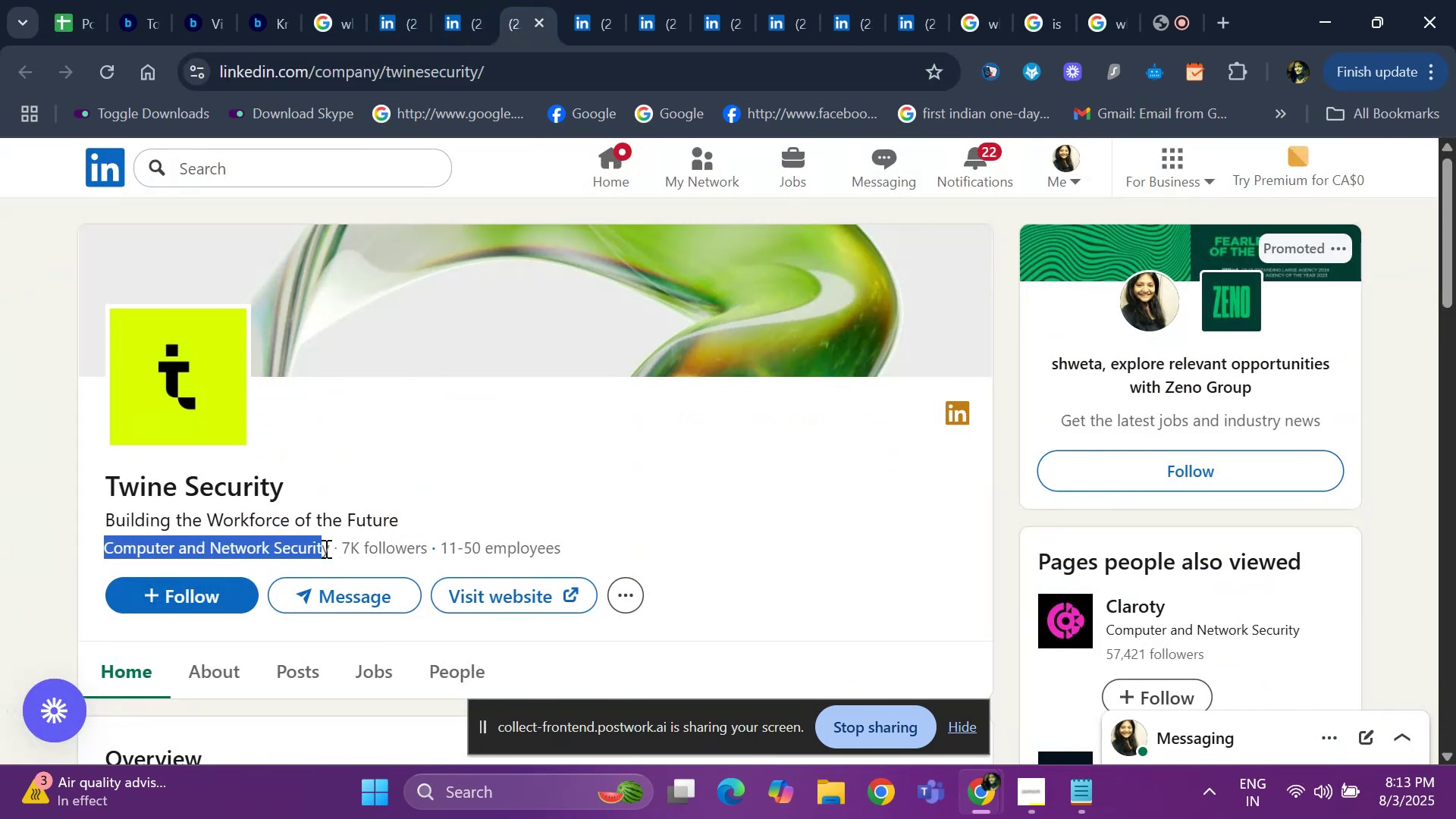 
key(Control+ControlLeft)
 